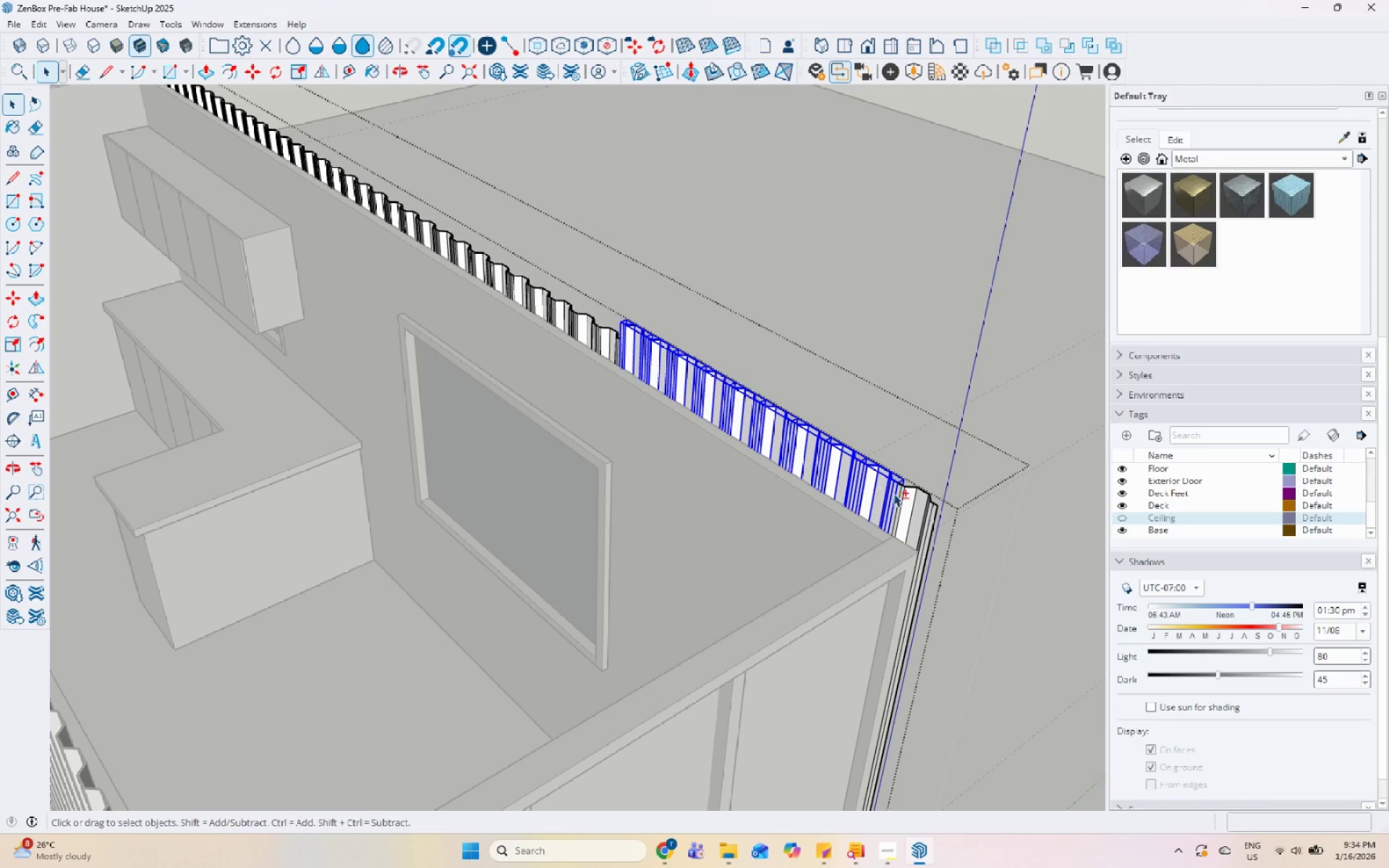 
double_click([901, 495])
 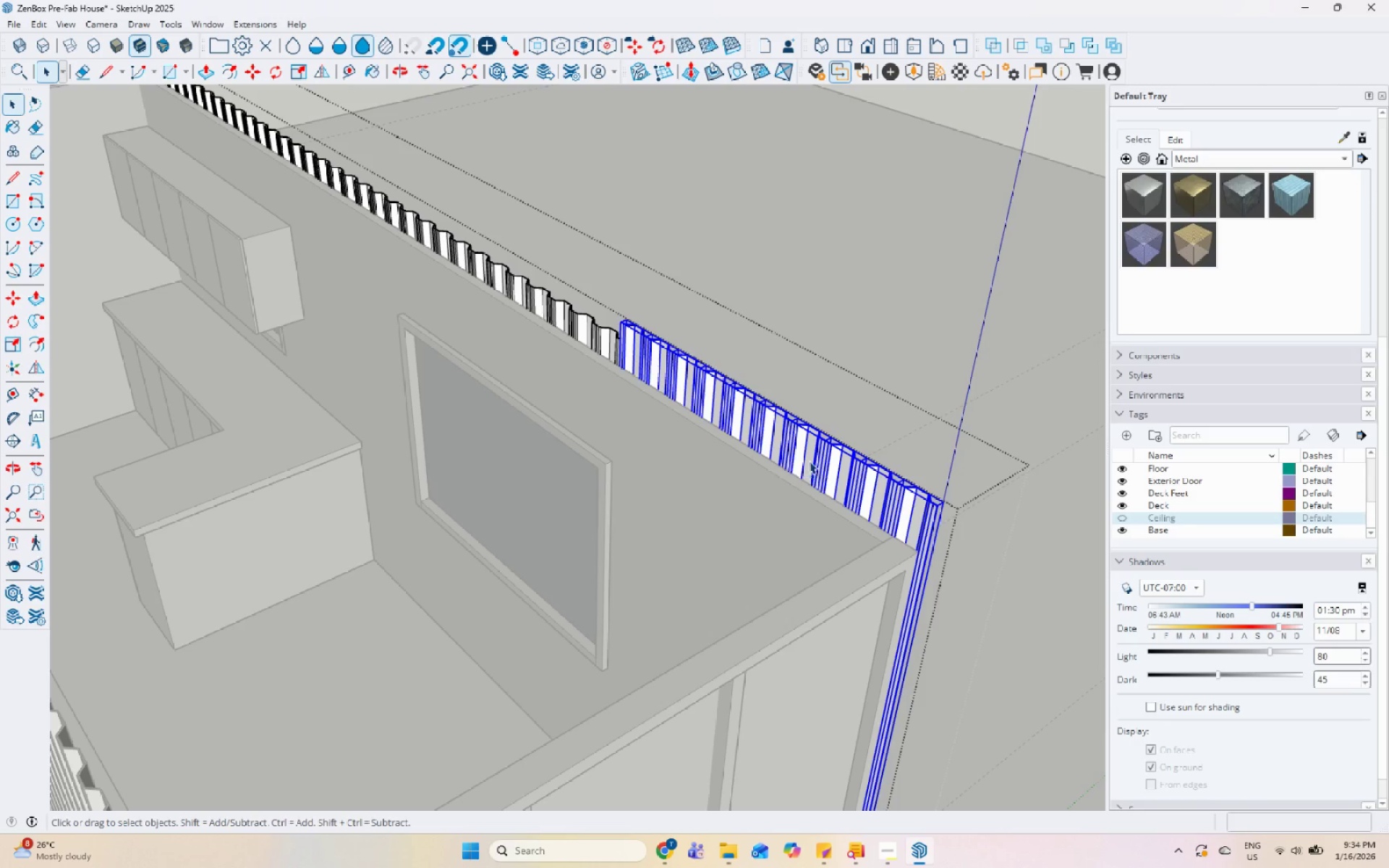 
key(S)
 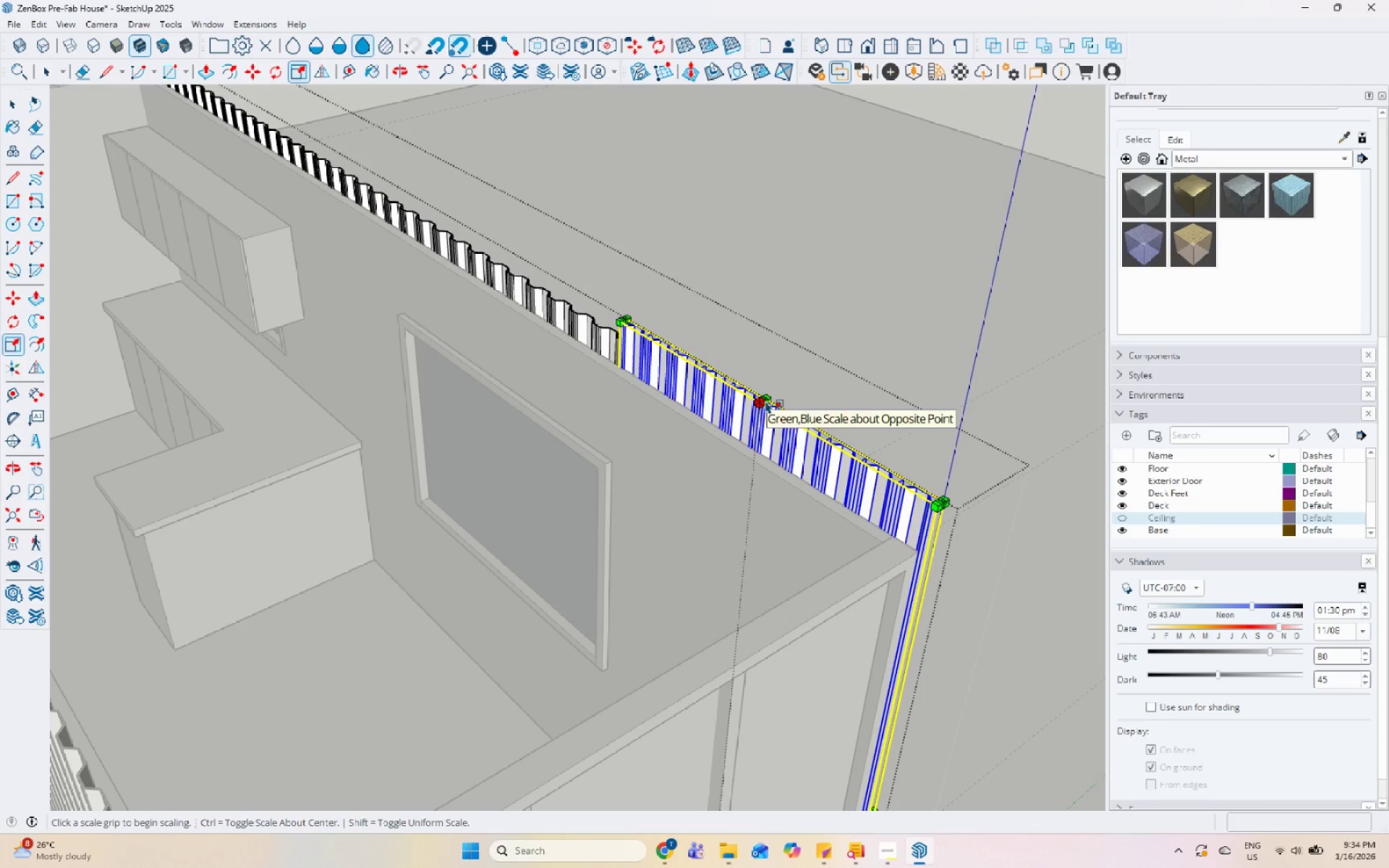 
left_click([768, 399])
 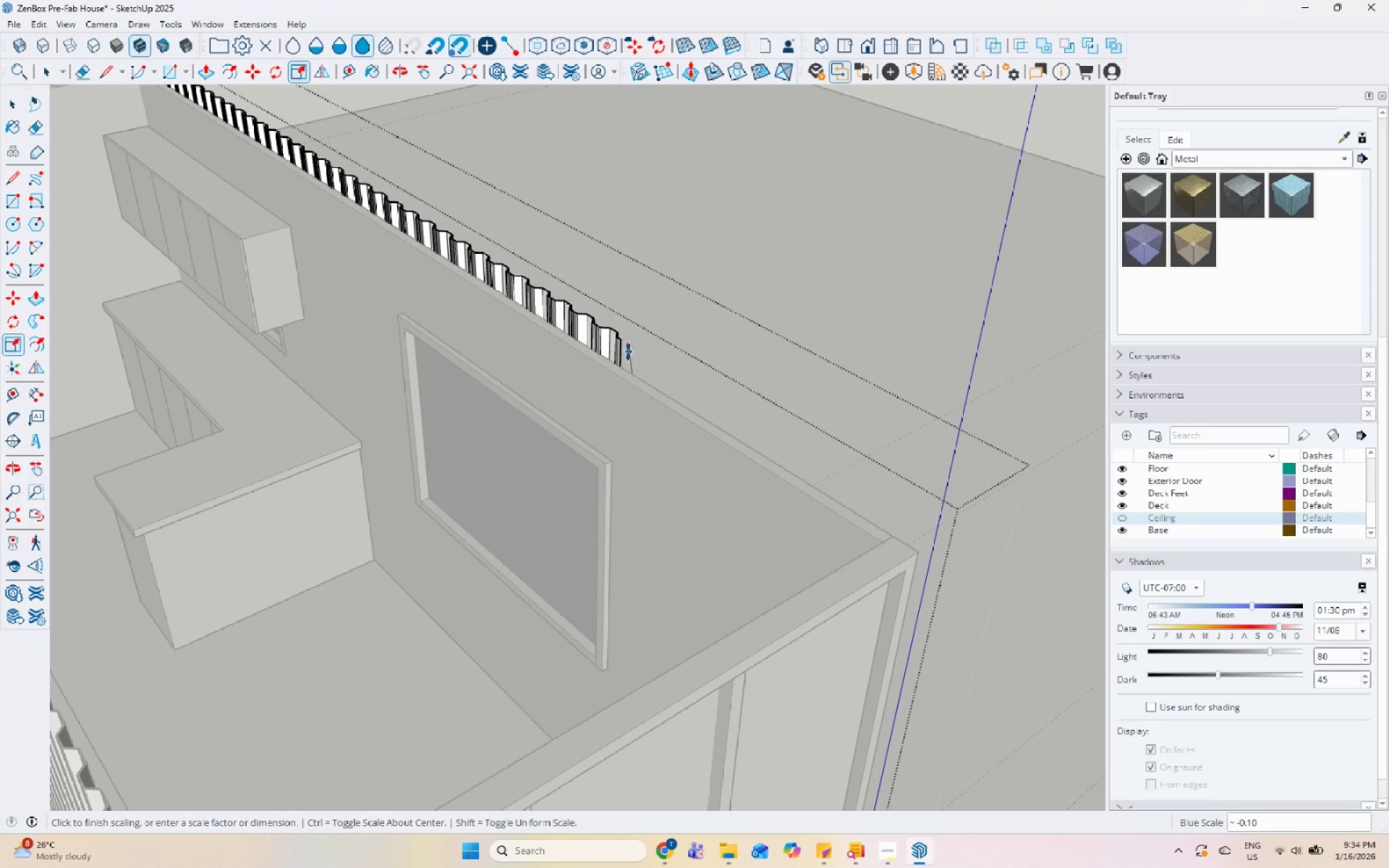 
left_click([624, 344])
 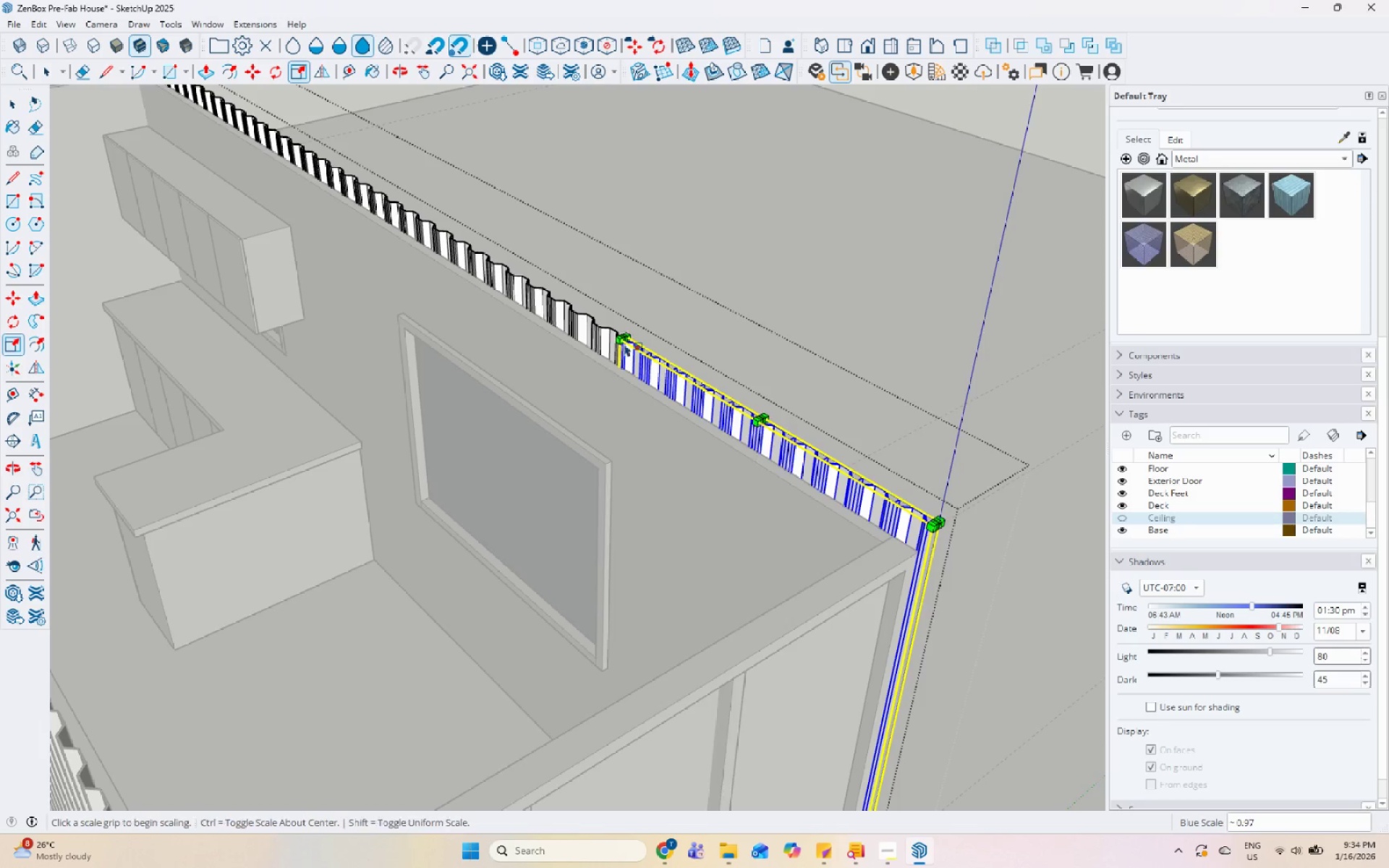 
scroll: coordinate [626, 308], scroll_direction: down, amount: 6.0
 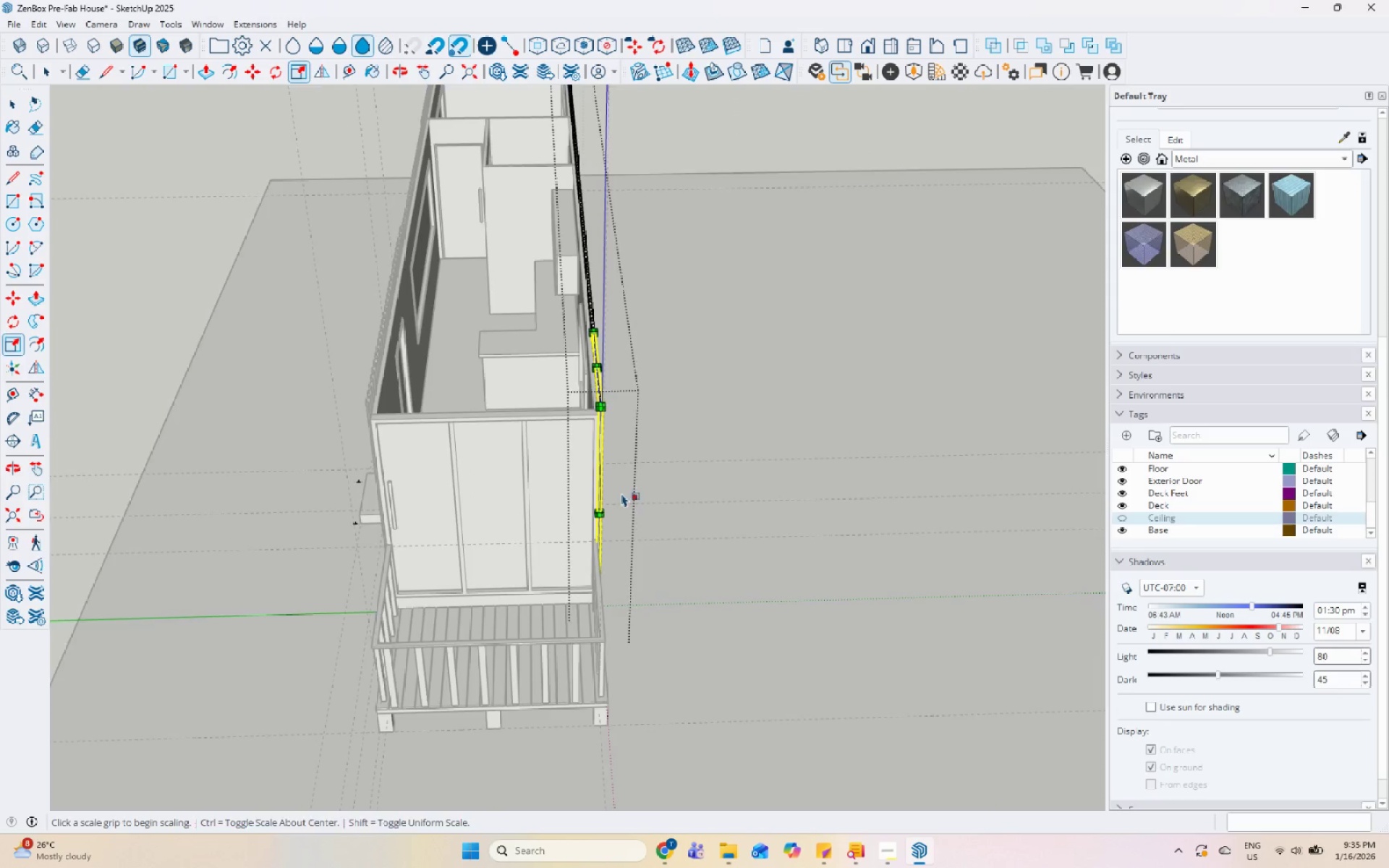 
scroll: coordinate [418, 460], scroll_direction: up, amount: 22.0
 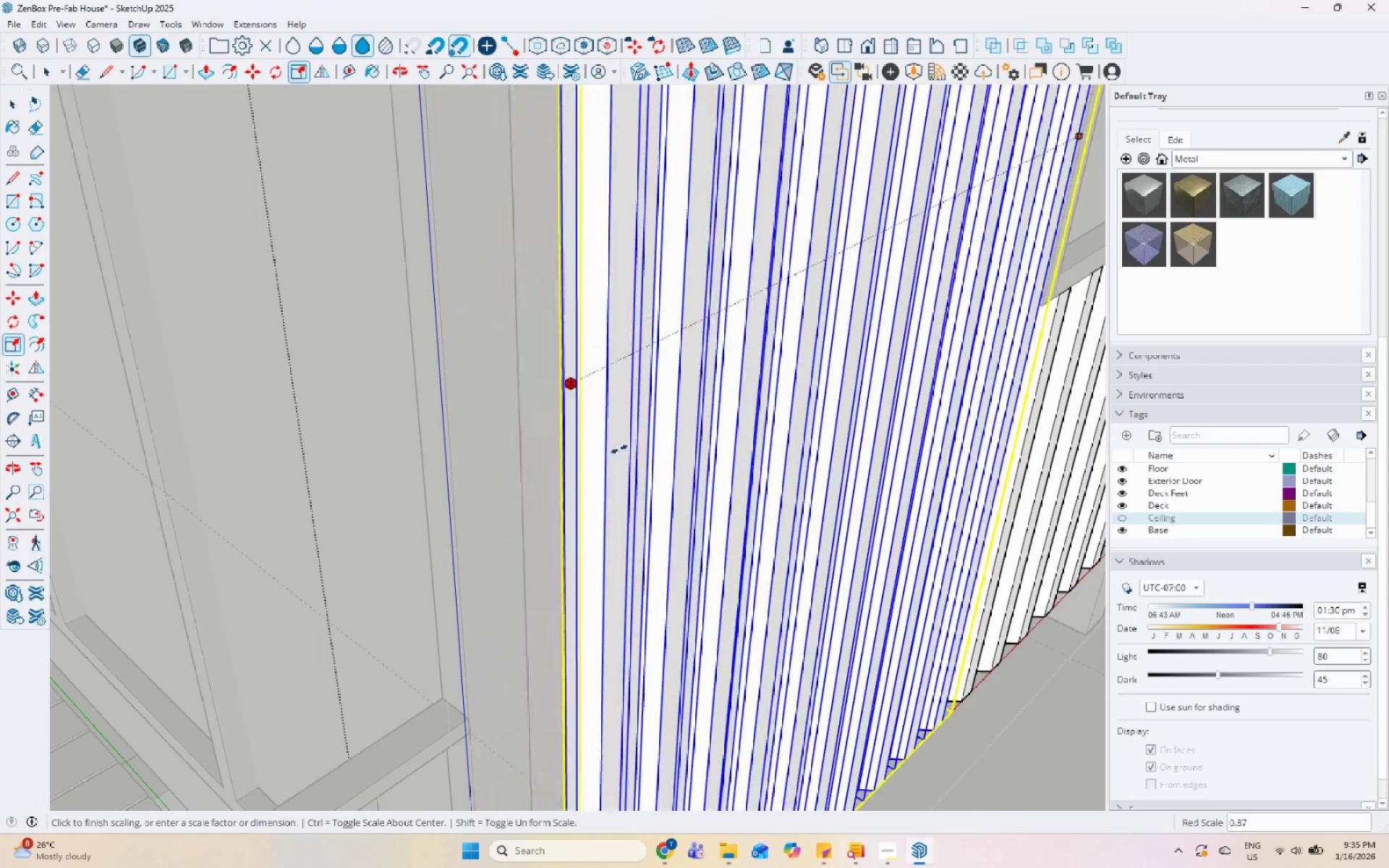 
scroll: coordinate [708, 428], scroll_direction: down, amount: 12.0
 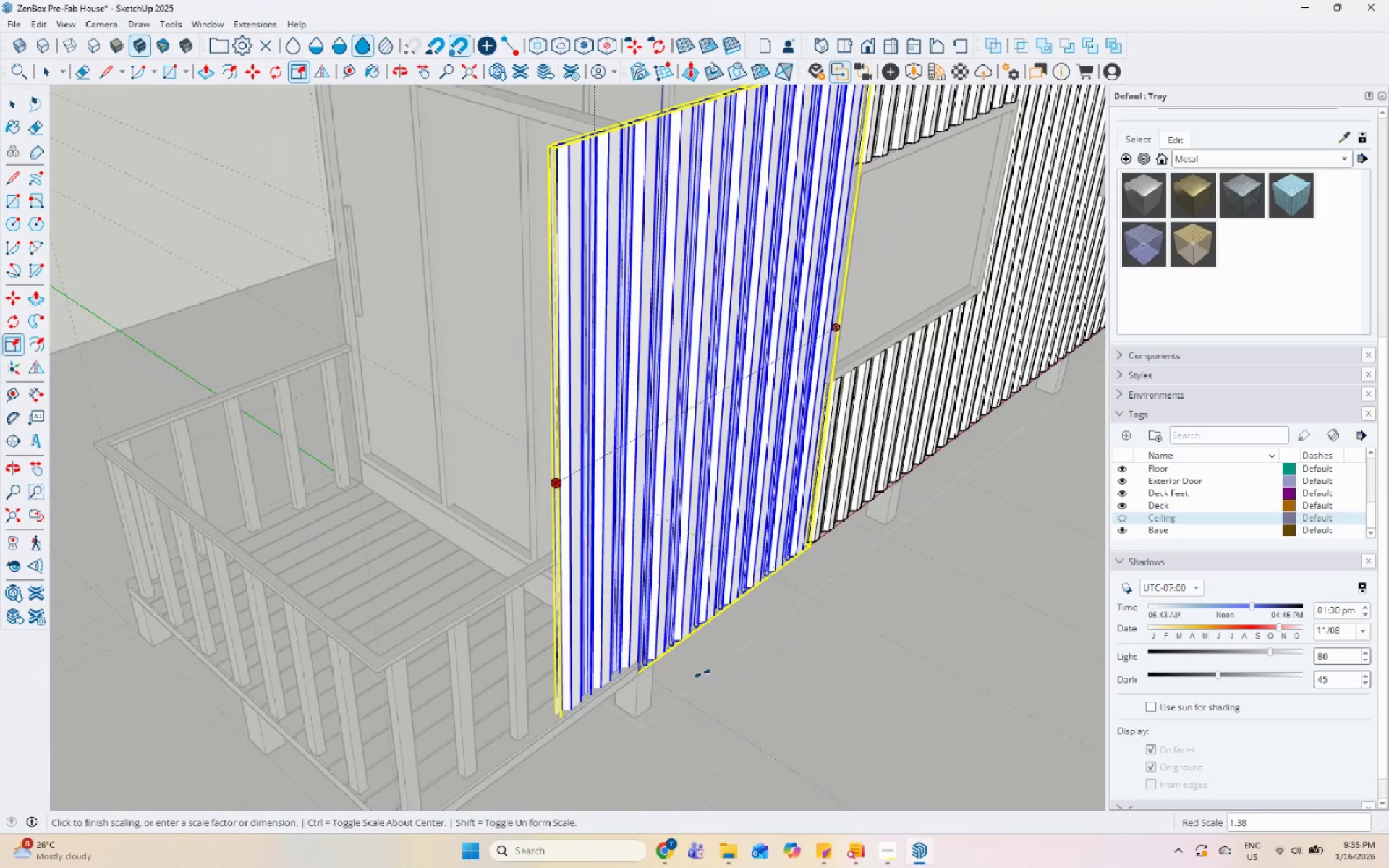 
scroll: coordinate [626, 678], scroll_direction: up, amount: 4.0
 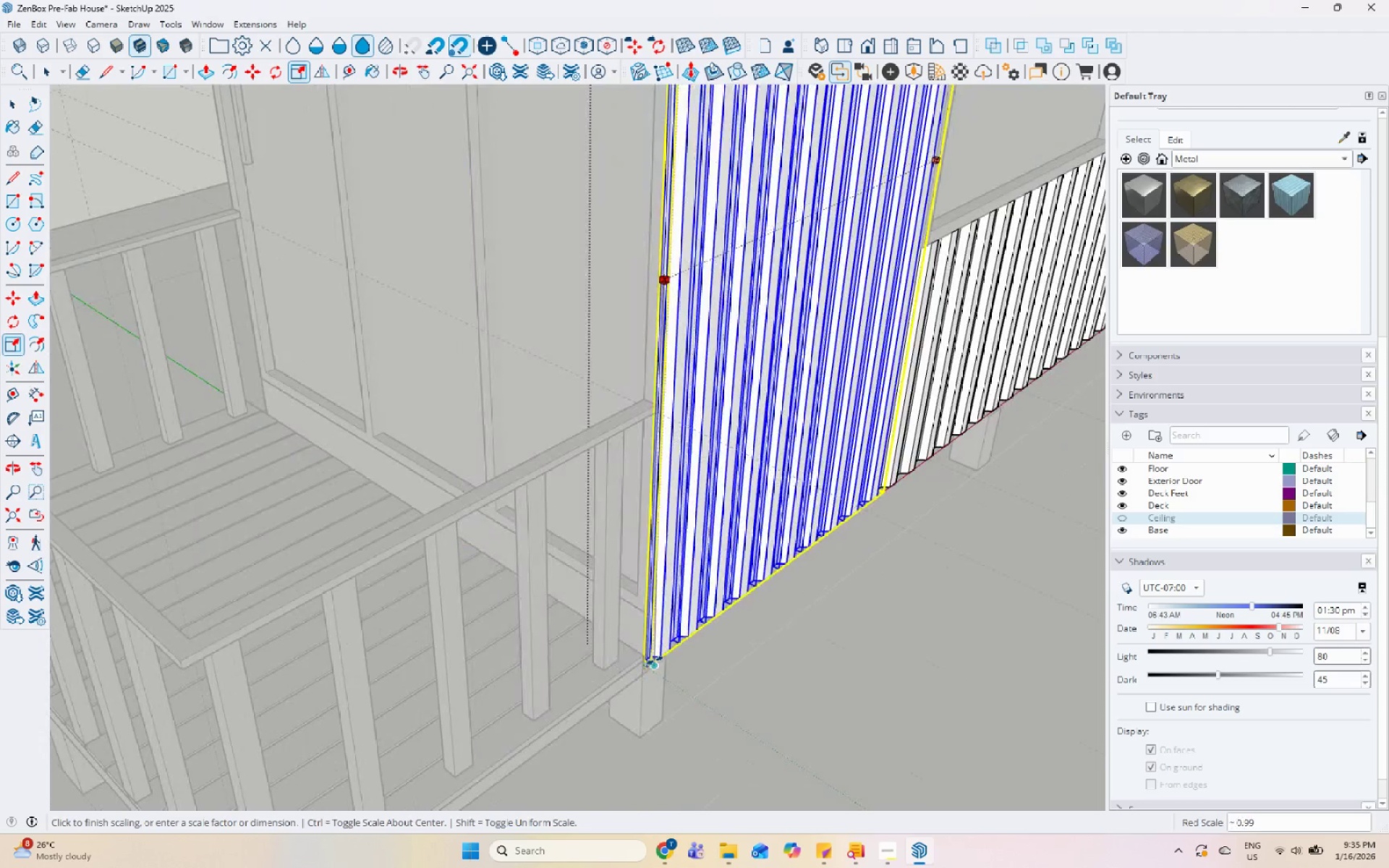 
left_click([653, 663])
 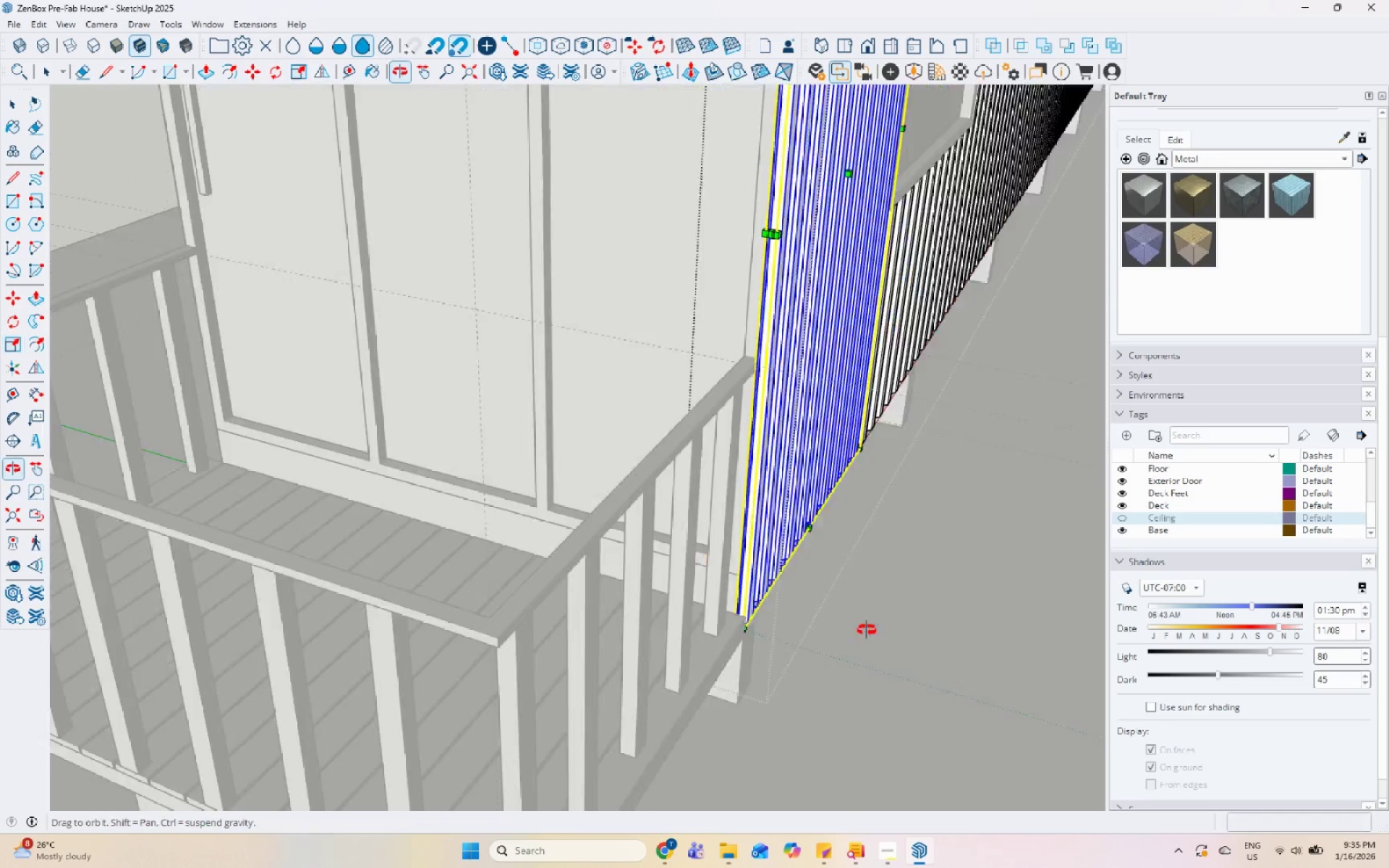 
key(Space)
 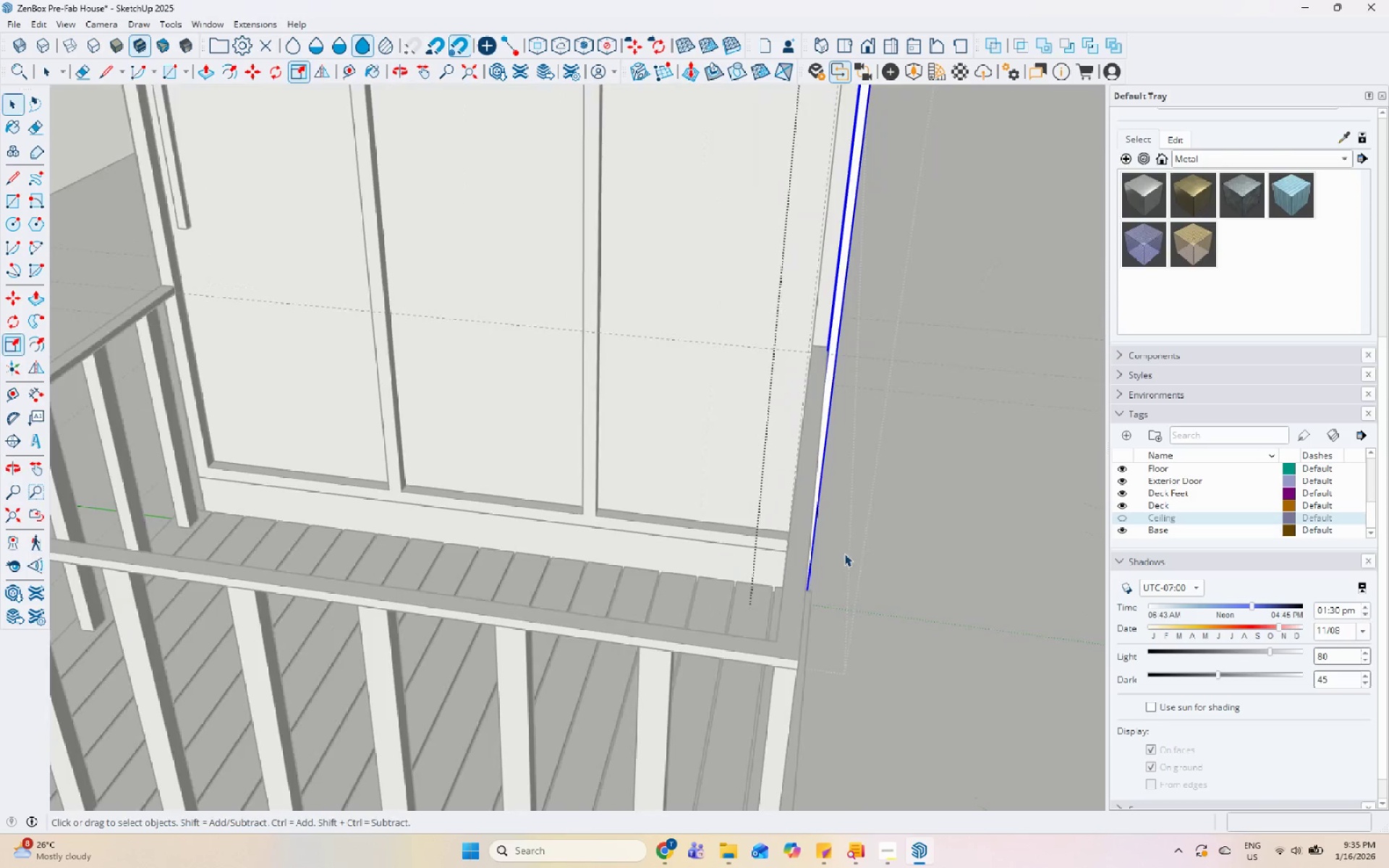 
scroll: coordinate [739, 565], scroll_direction: down, amount: 18.0
 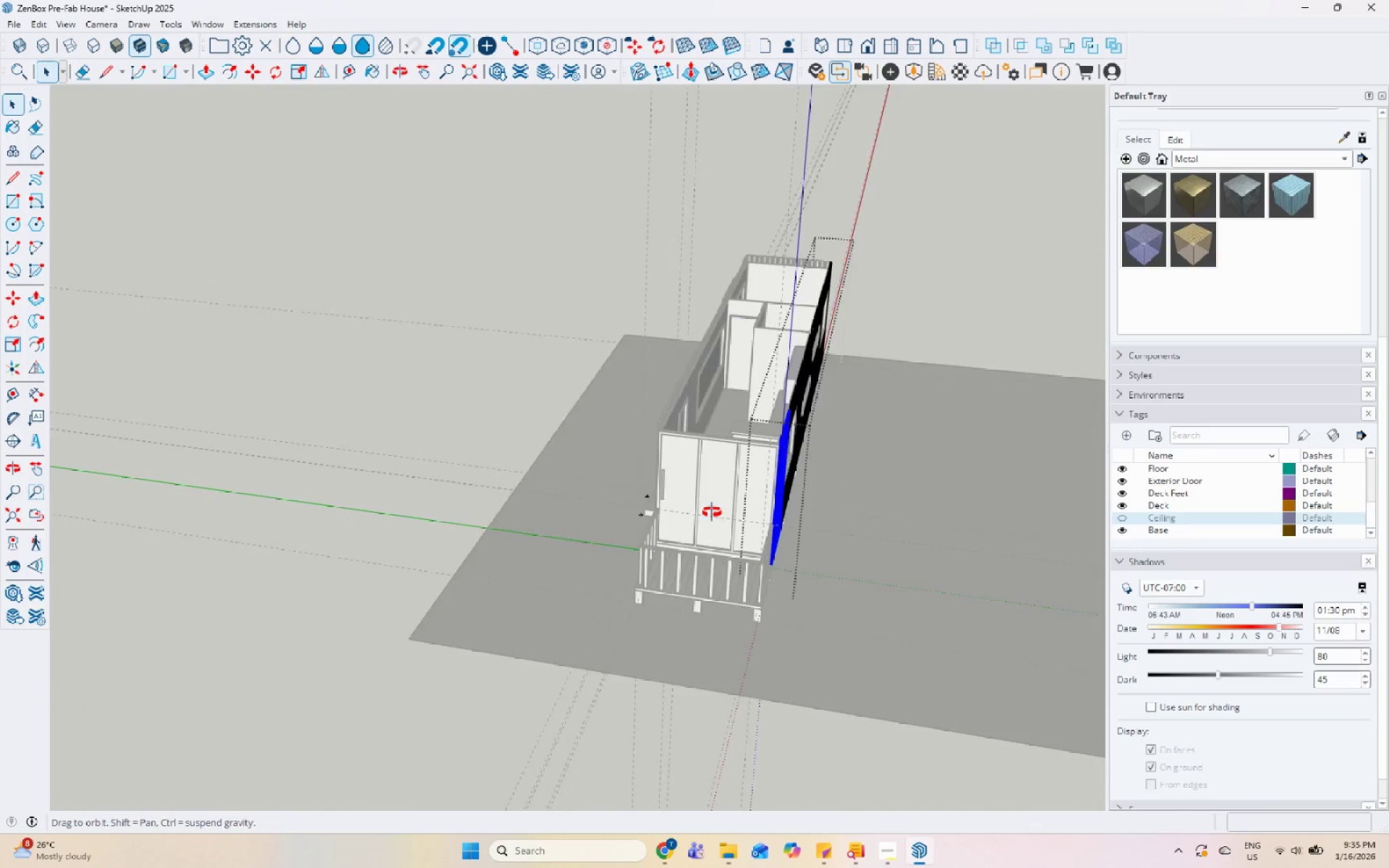 
key(Escape)
 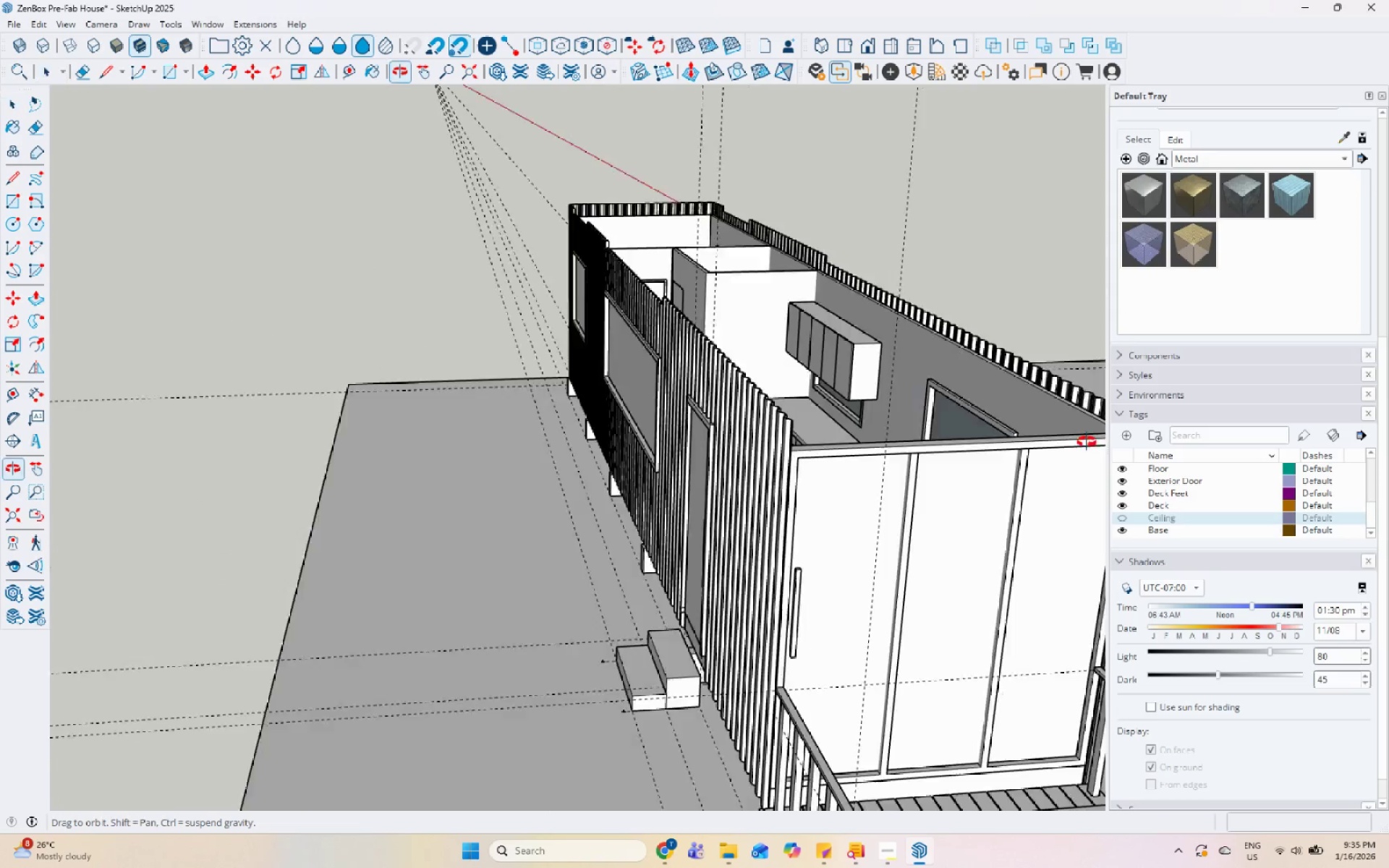 
scroll: coordinate [582, 396], scroll_direction: up, amount: 11.0
 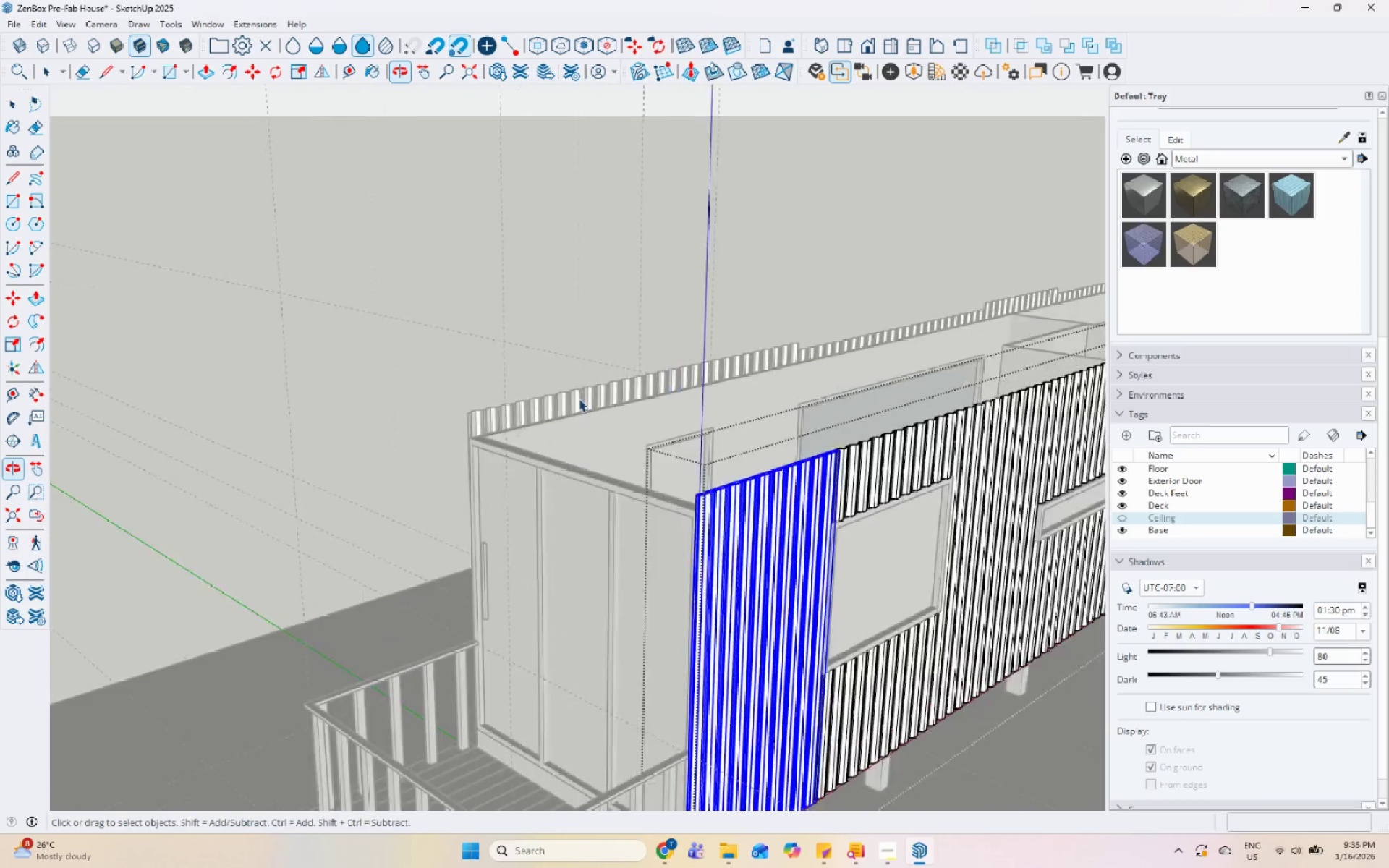 
double_click([695, 401])
 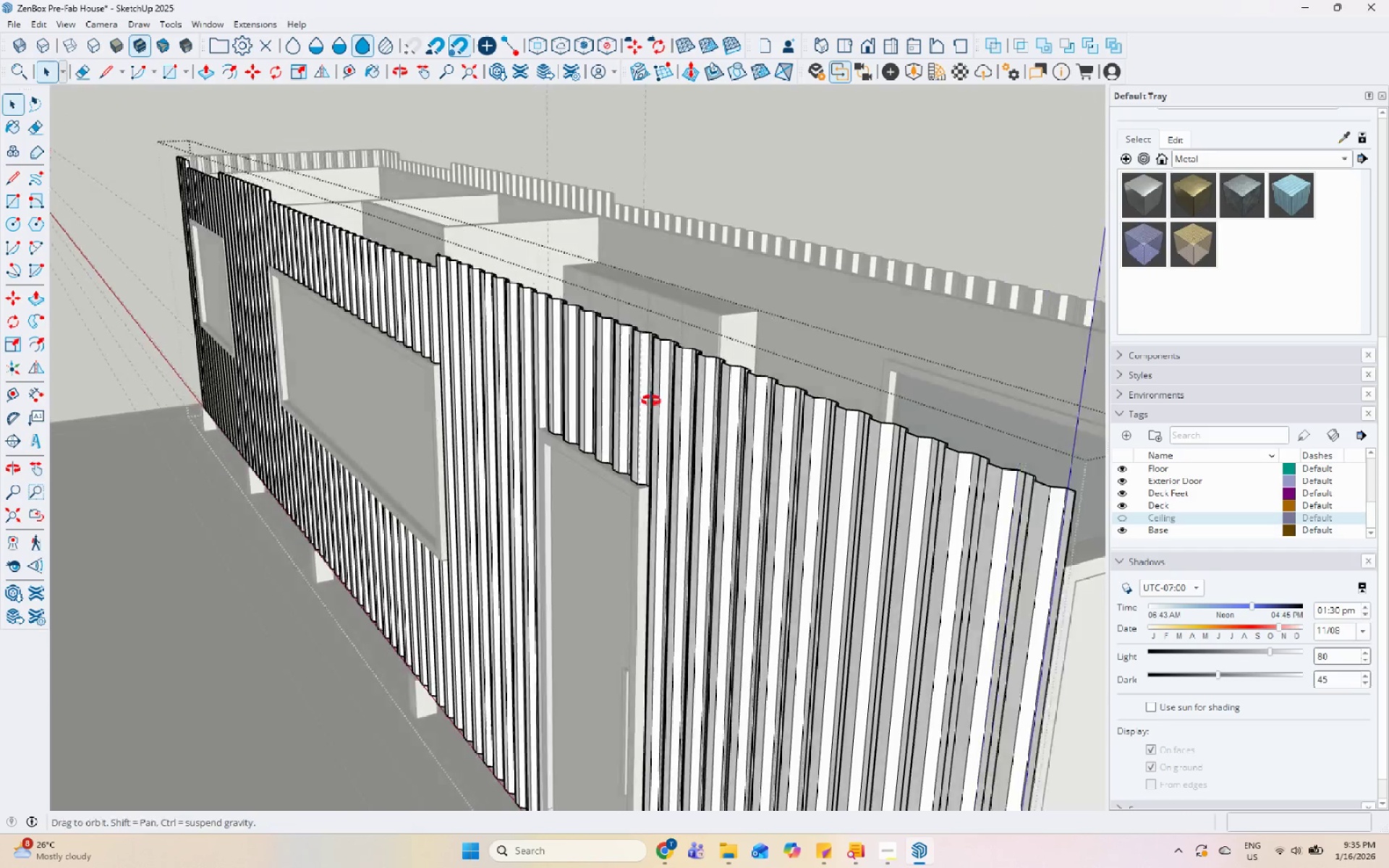 
scroll: coordinate [770, 339], scroll_direction: up, amount: 6.0
 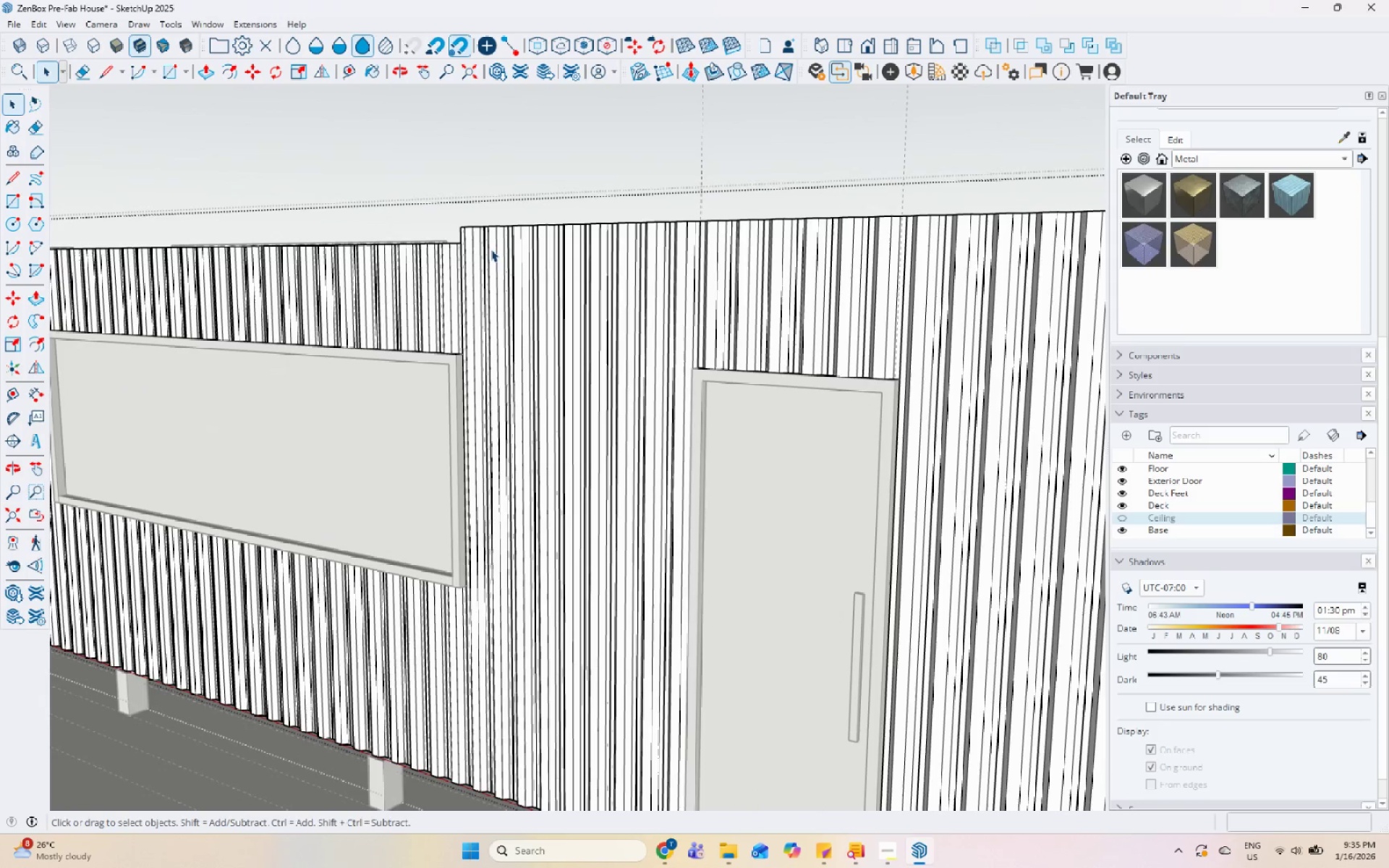 
scroll: coordinate [488, 249], scroll_direction: down, amount: 6.0
 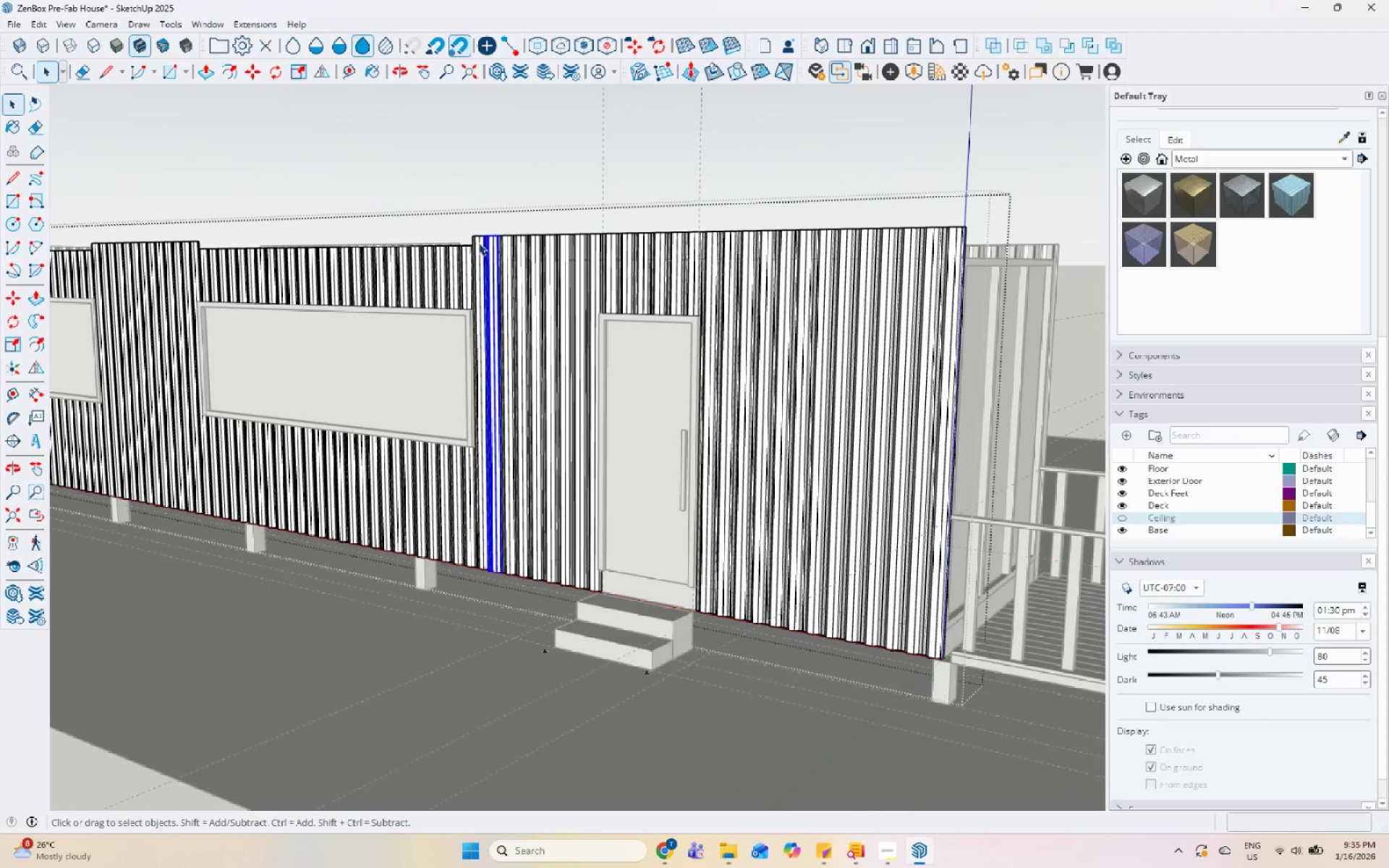 
hold_key(key=ShiftLeft, duration=1.5)
left_click([478, 242])
 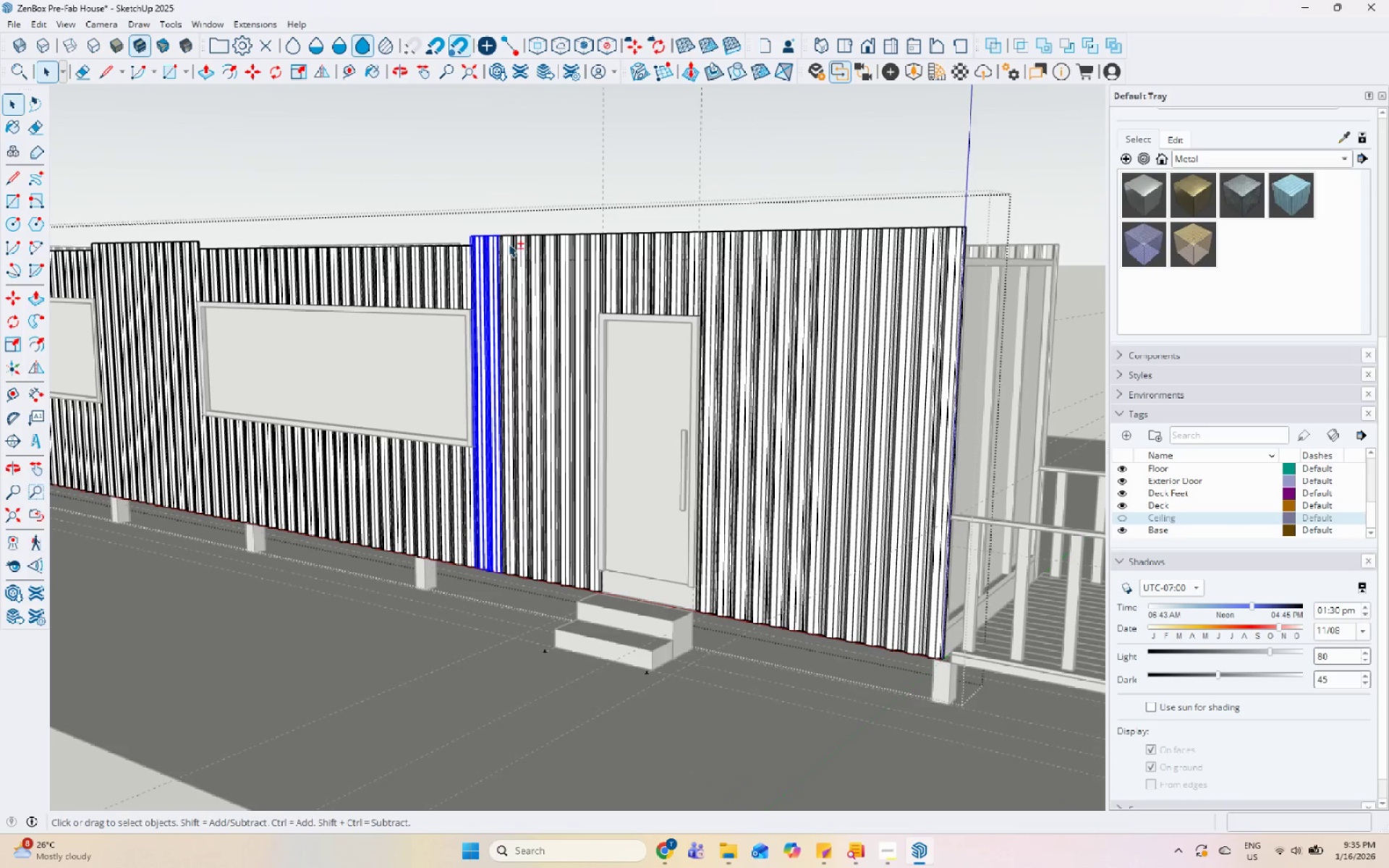 
double_click([509, 244])
 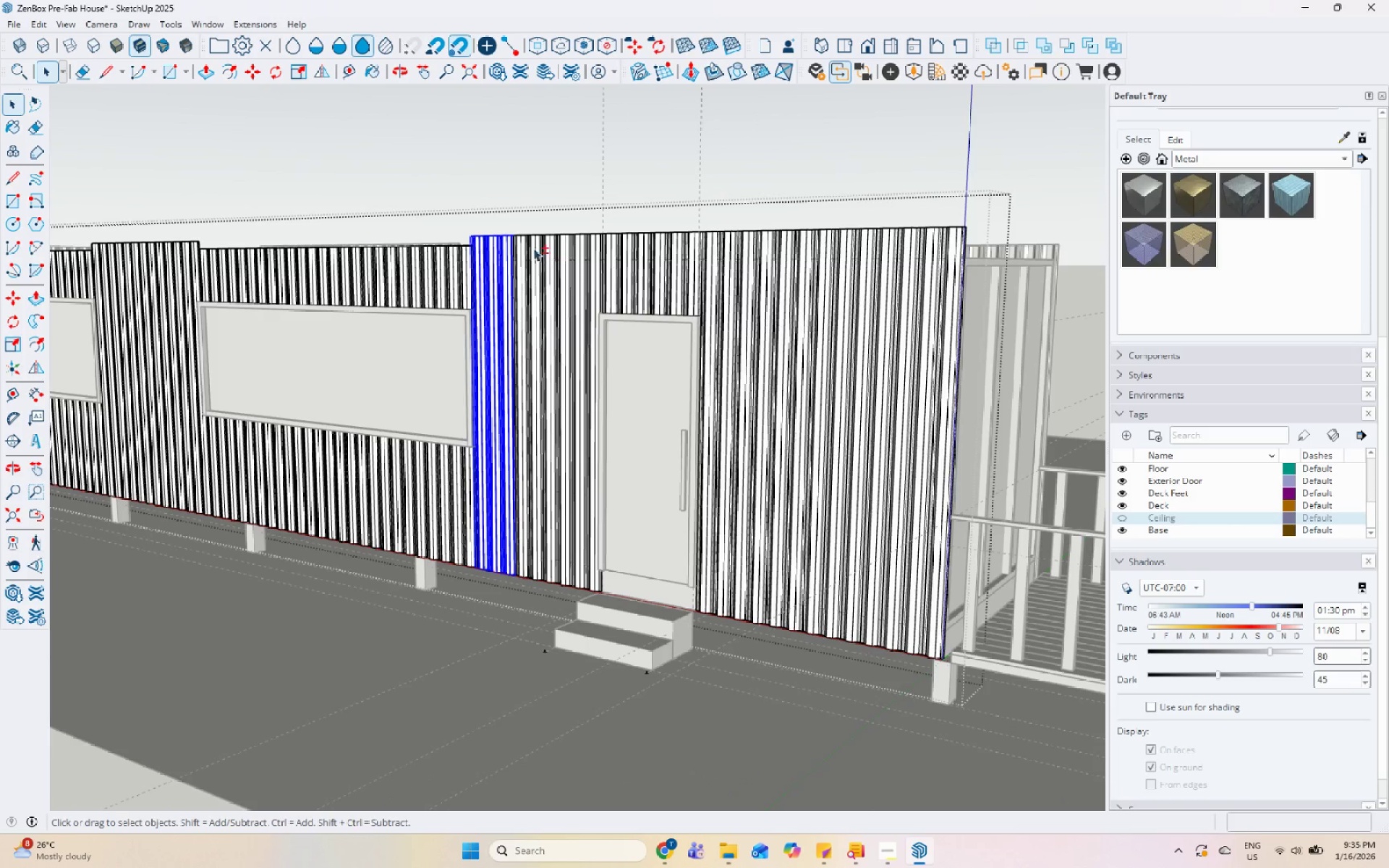 
hold_key(key=ShiftLeft, duration=1.51)
left_click([524, 245])
 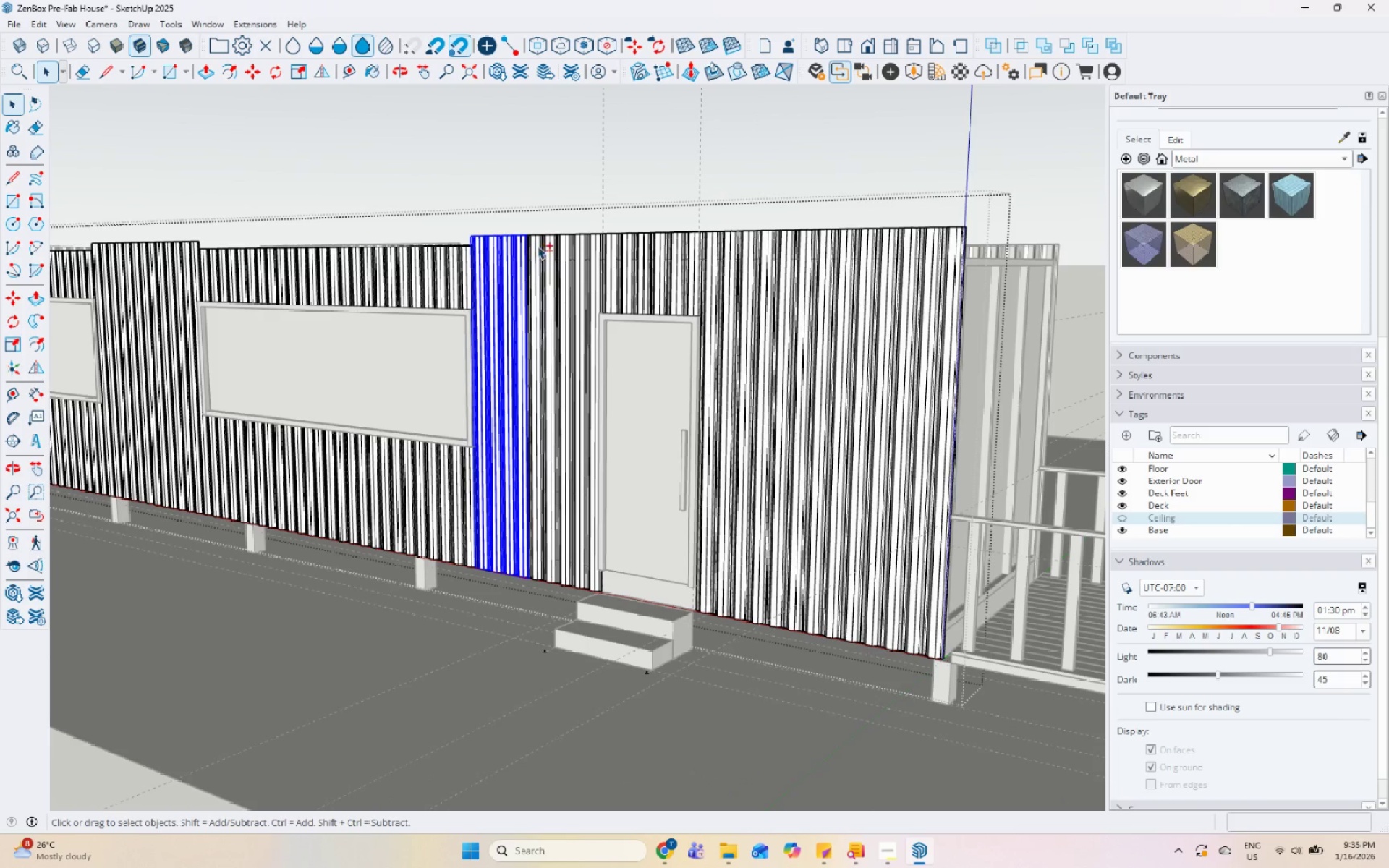 
double_click([540, 247])
 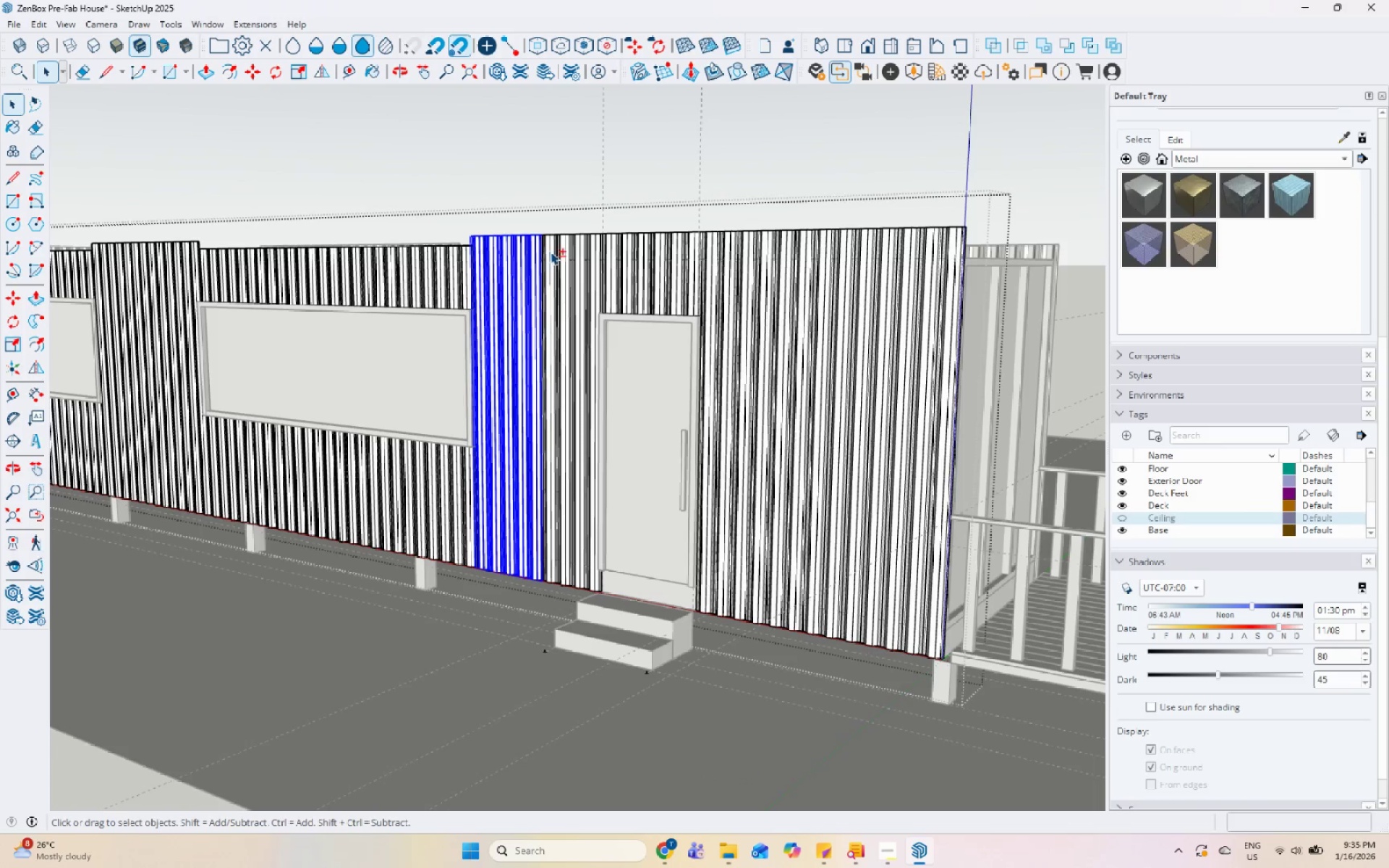 
triple_click([551, 252])
 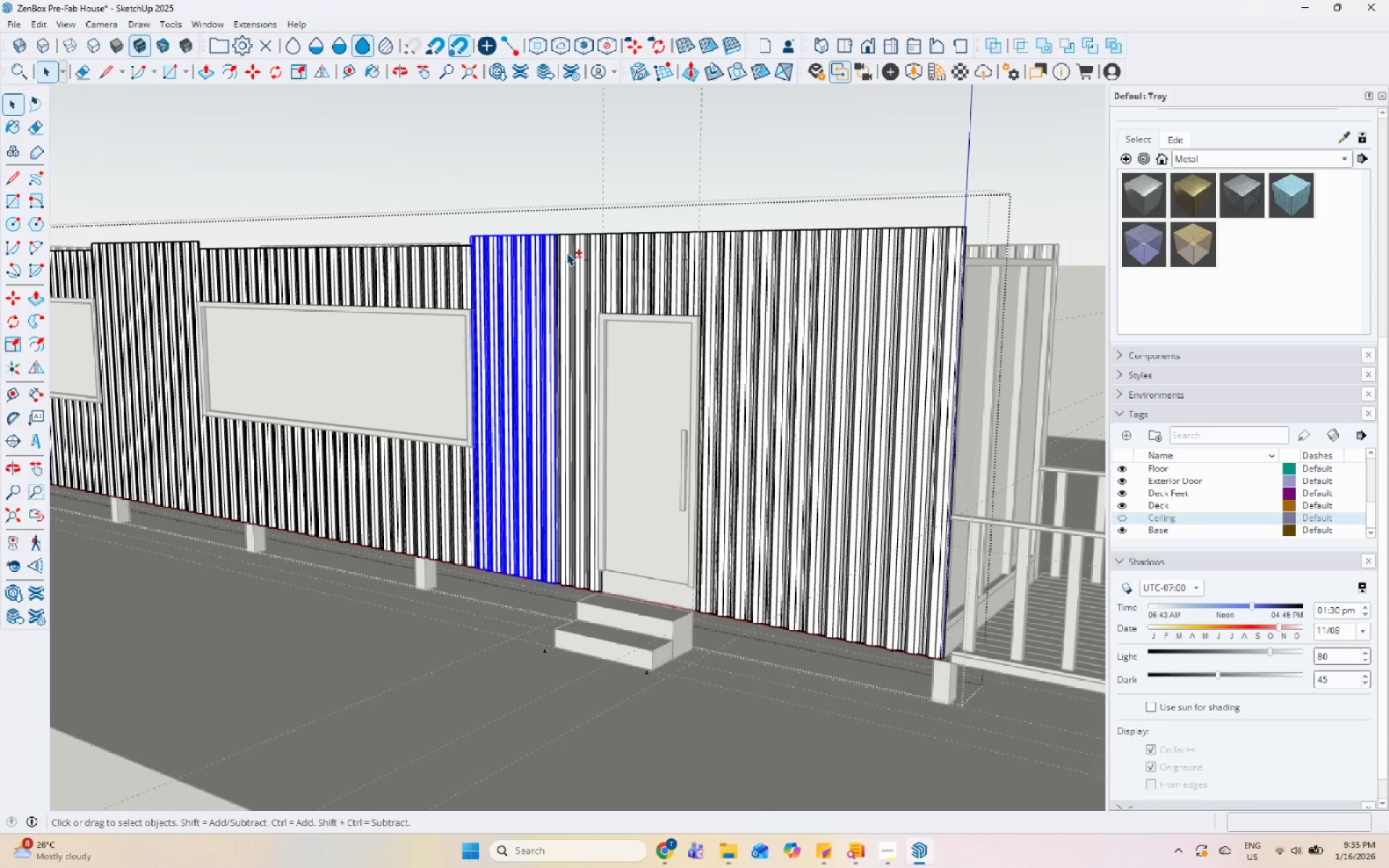 
triple_click([566, 252])
 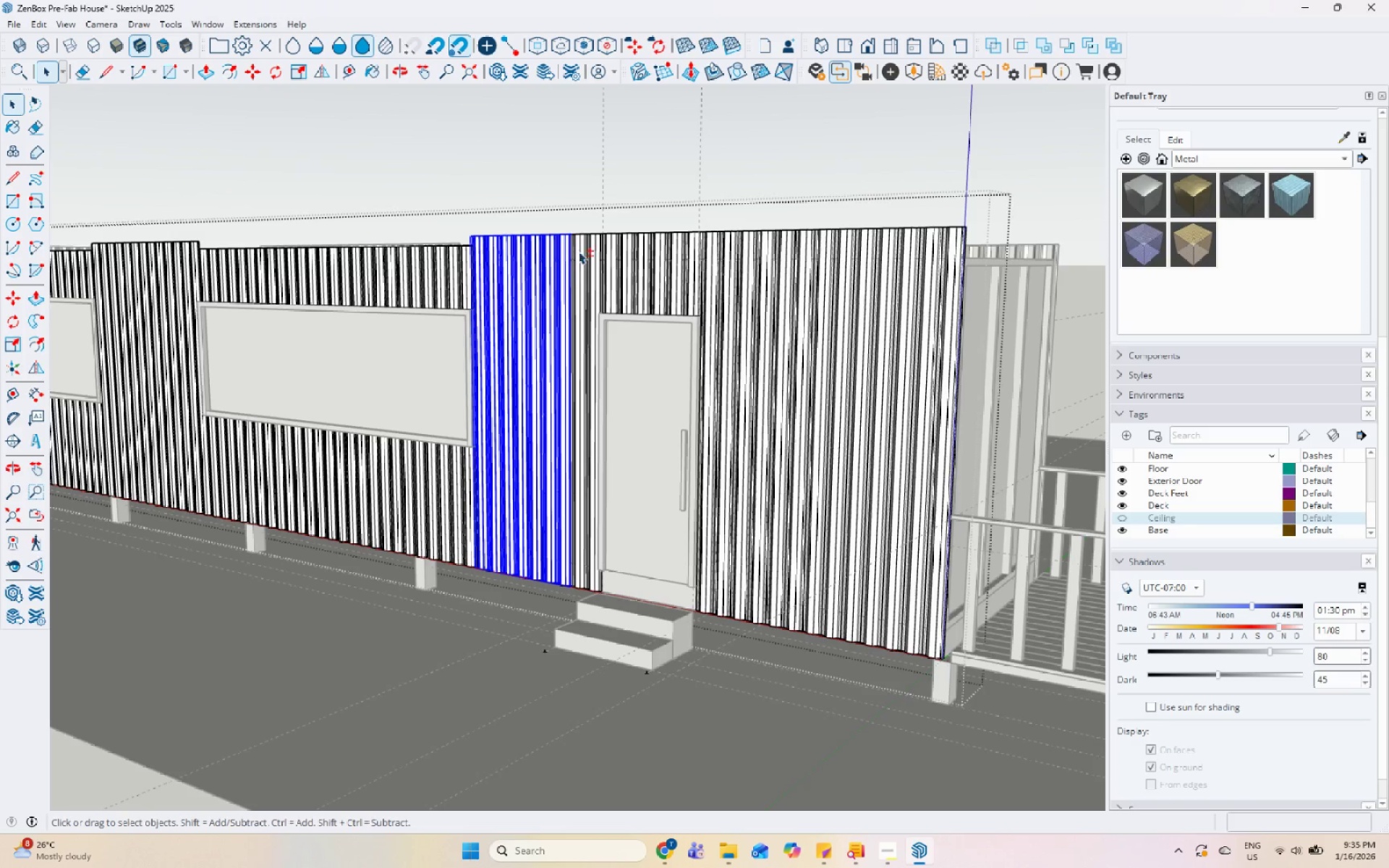 
left_click_drag(start_coordinate=[579, 250], to_coordinate=[583, 250])
 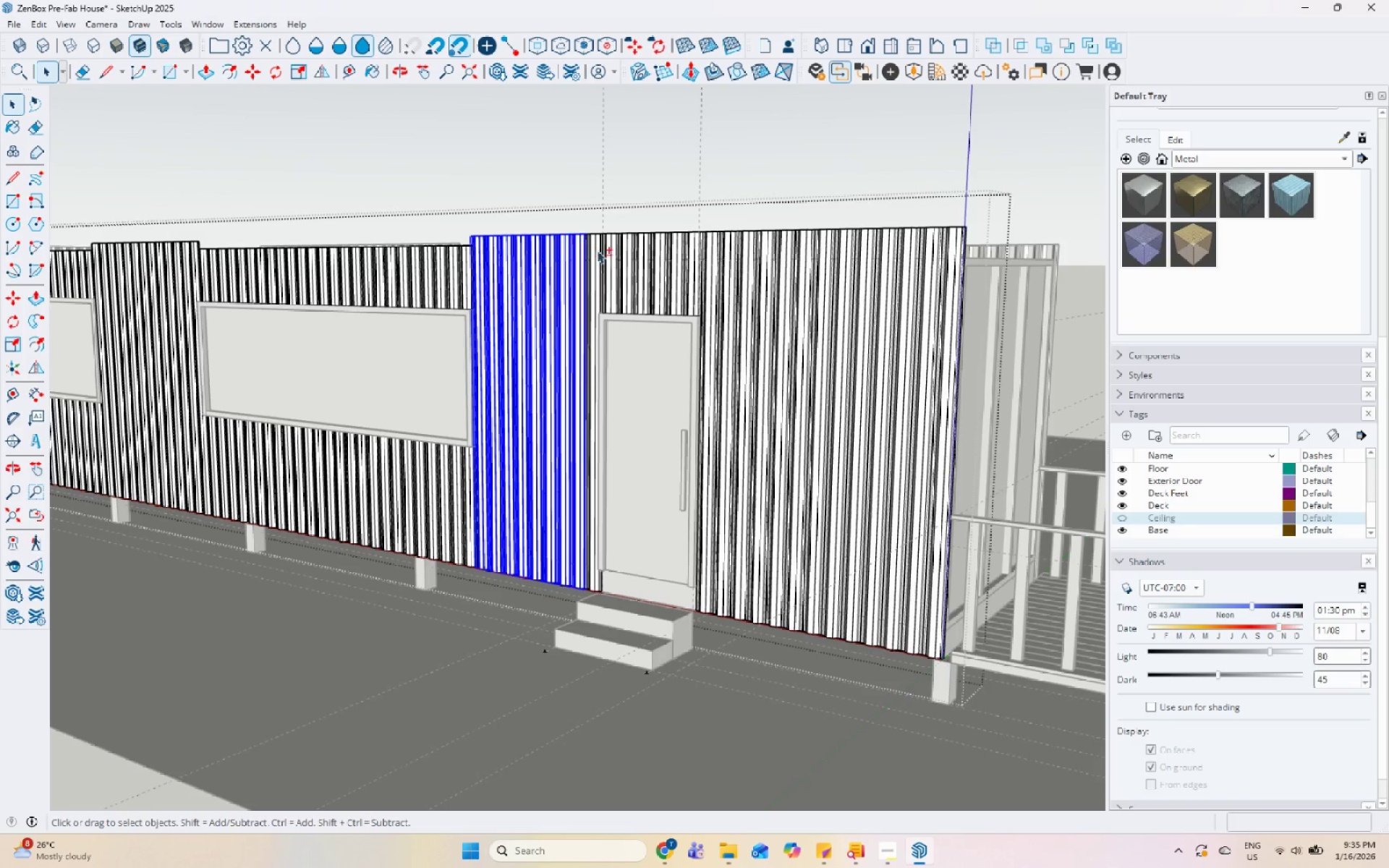 
hold_key(key=ShiftLeft, duration=1.53)
left_click([600, 250])
 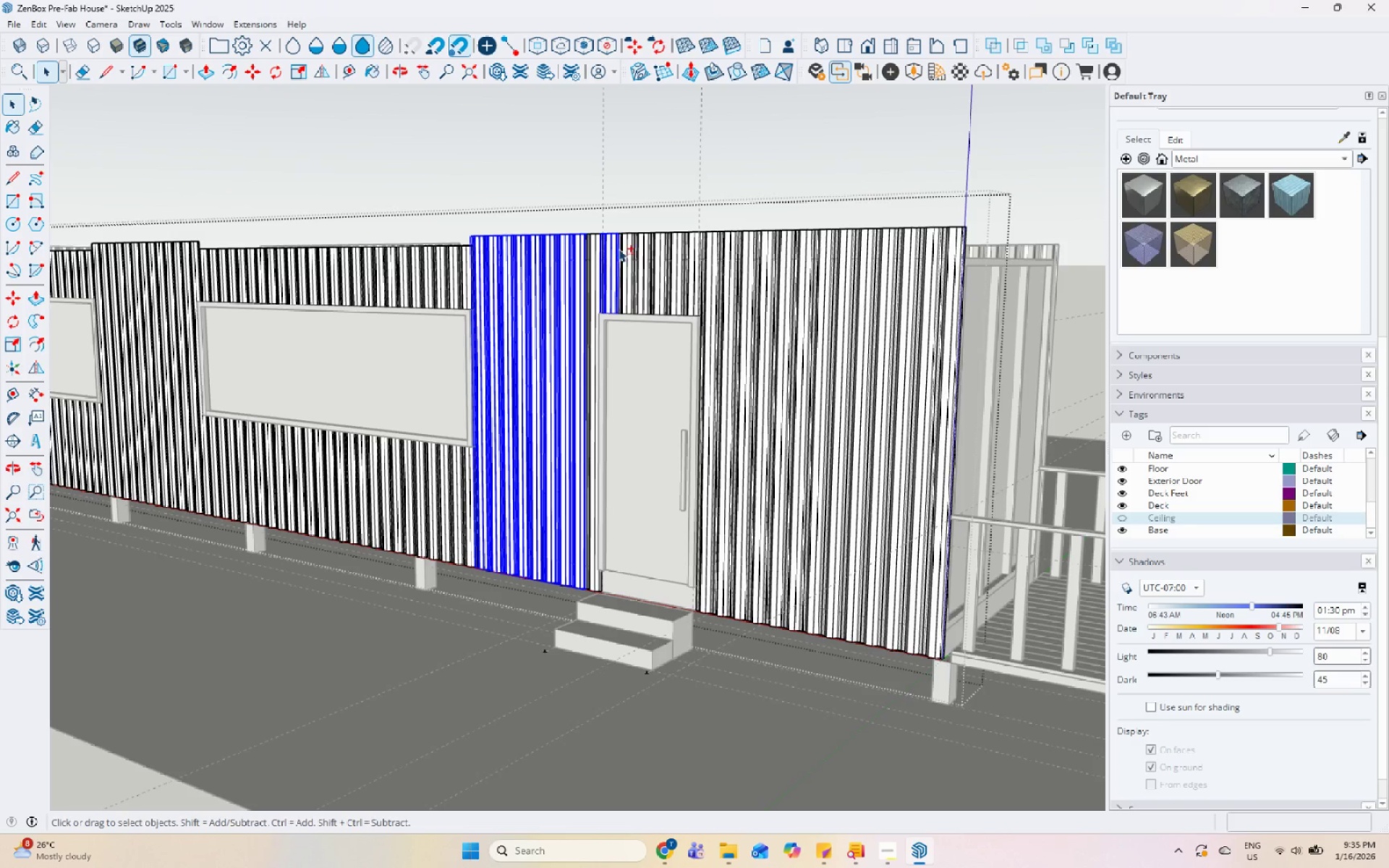 
double_click([619, 249])
 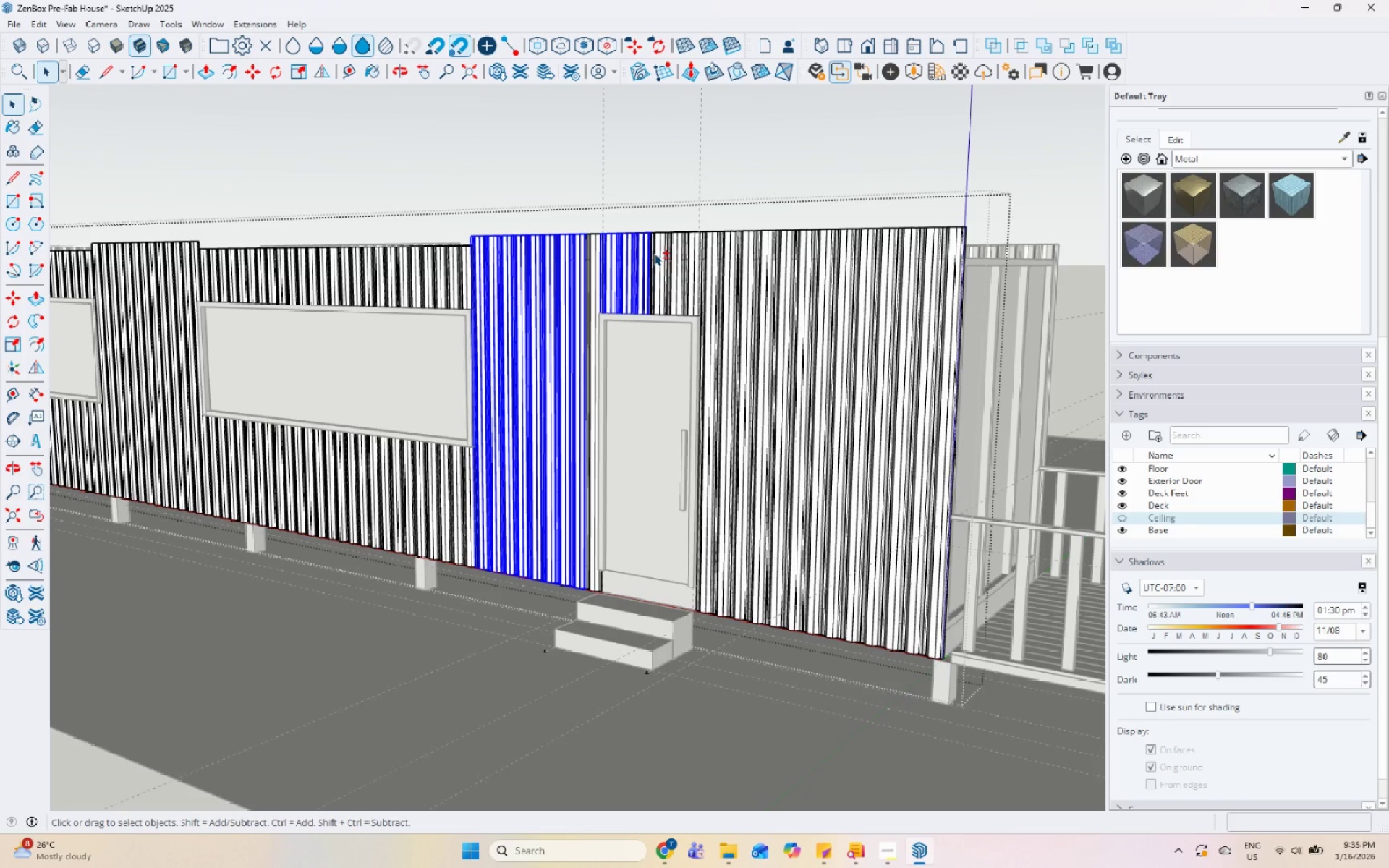 
hold_key(key=ShiftLeft, duration=1.5)
 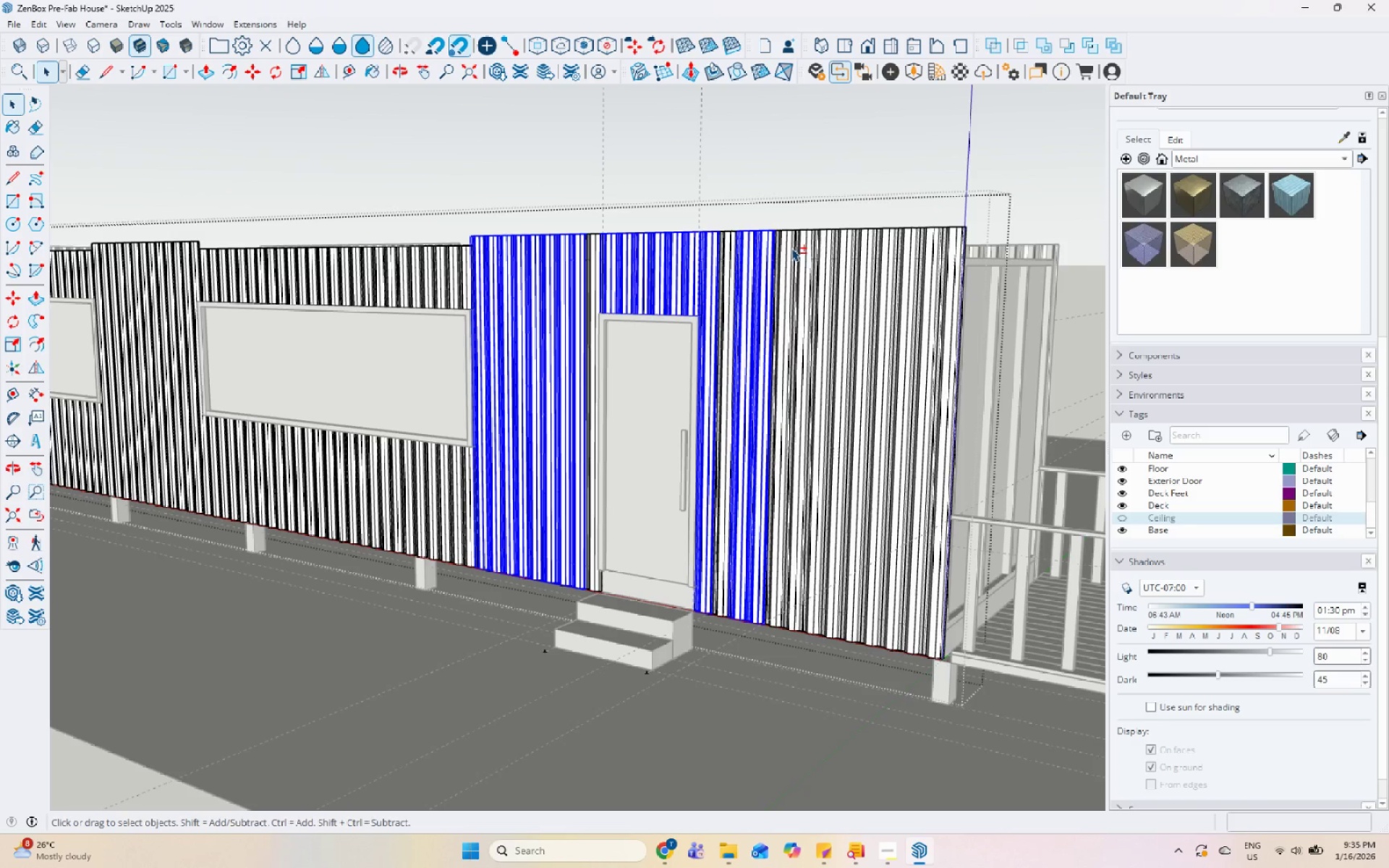 
hold_key(key=ShiftLeft, duration=1.51)
left_click_drag(start_coordinate=[755, 247], to_coordinate=[759, 247])
 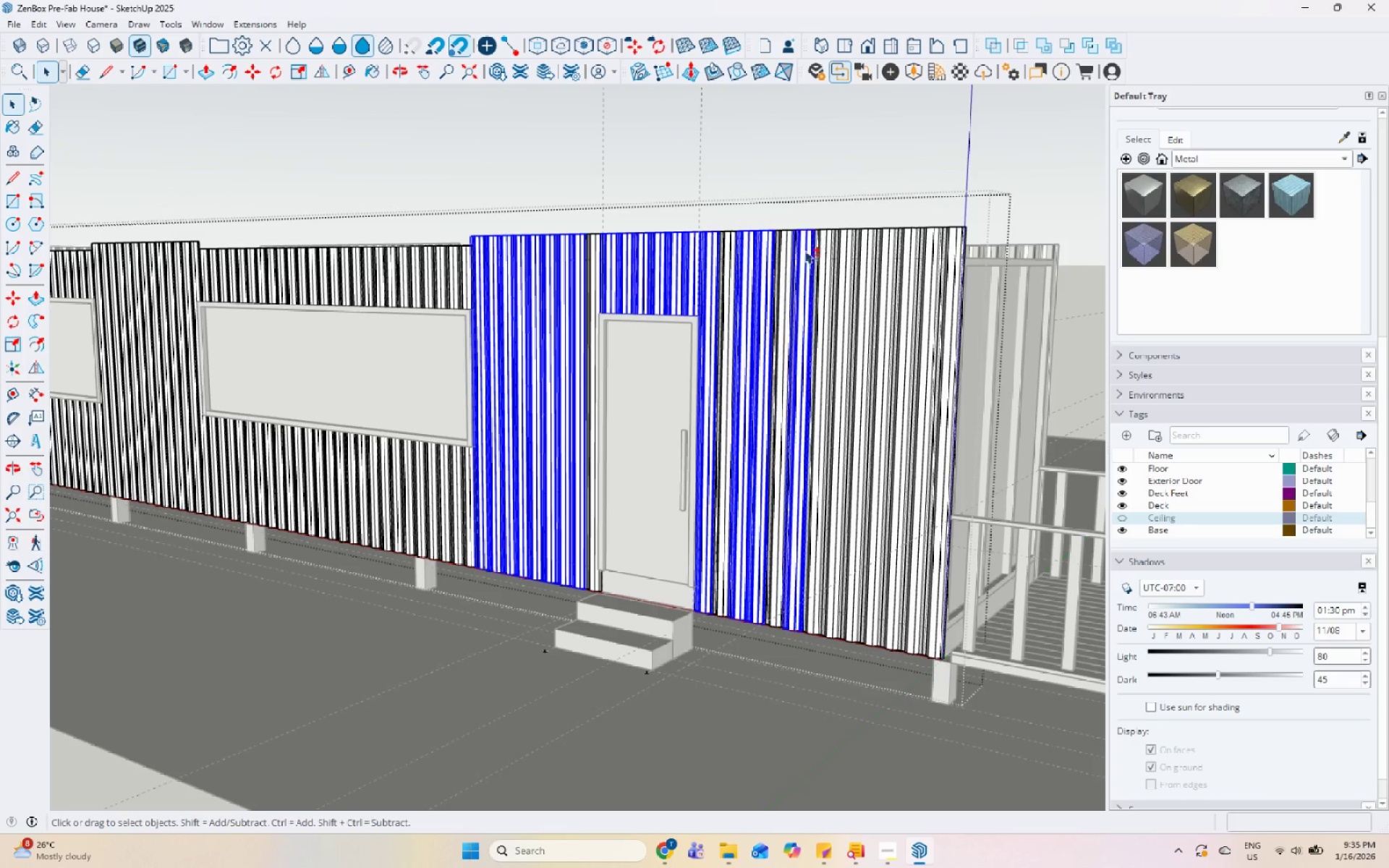 
left_click_drag(start_coordinate=[815, 250], to_coordinate=[820, 251])
 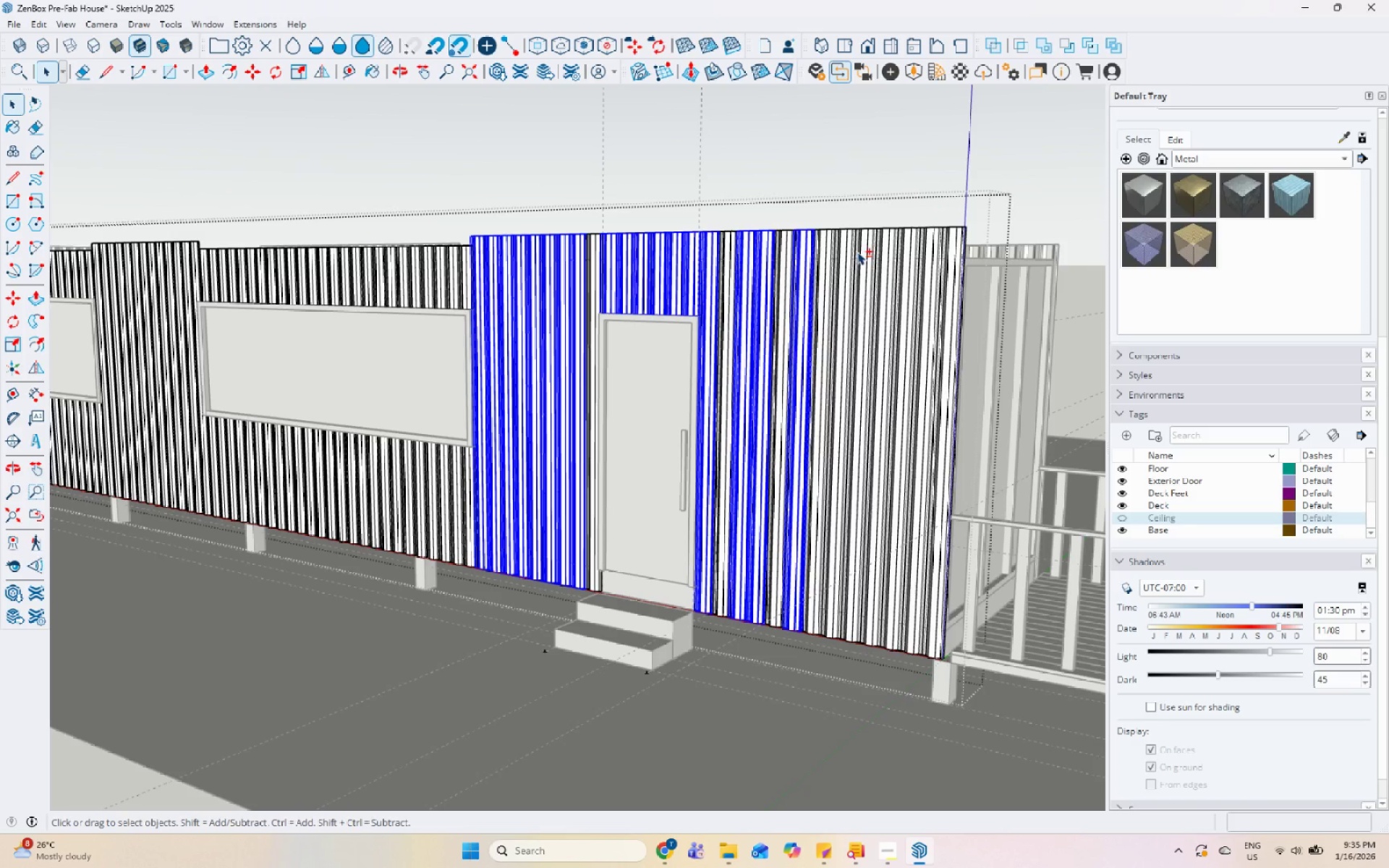 
left_click_drag(start_coordinate=[883, 254], to_coordinate=[887, 255])
 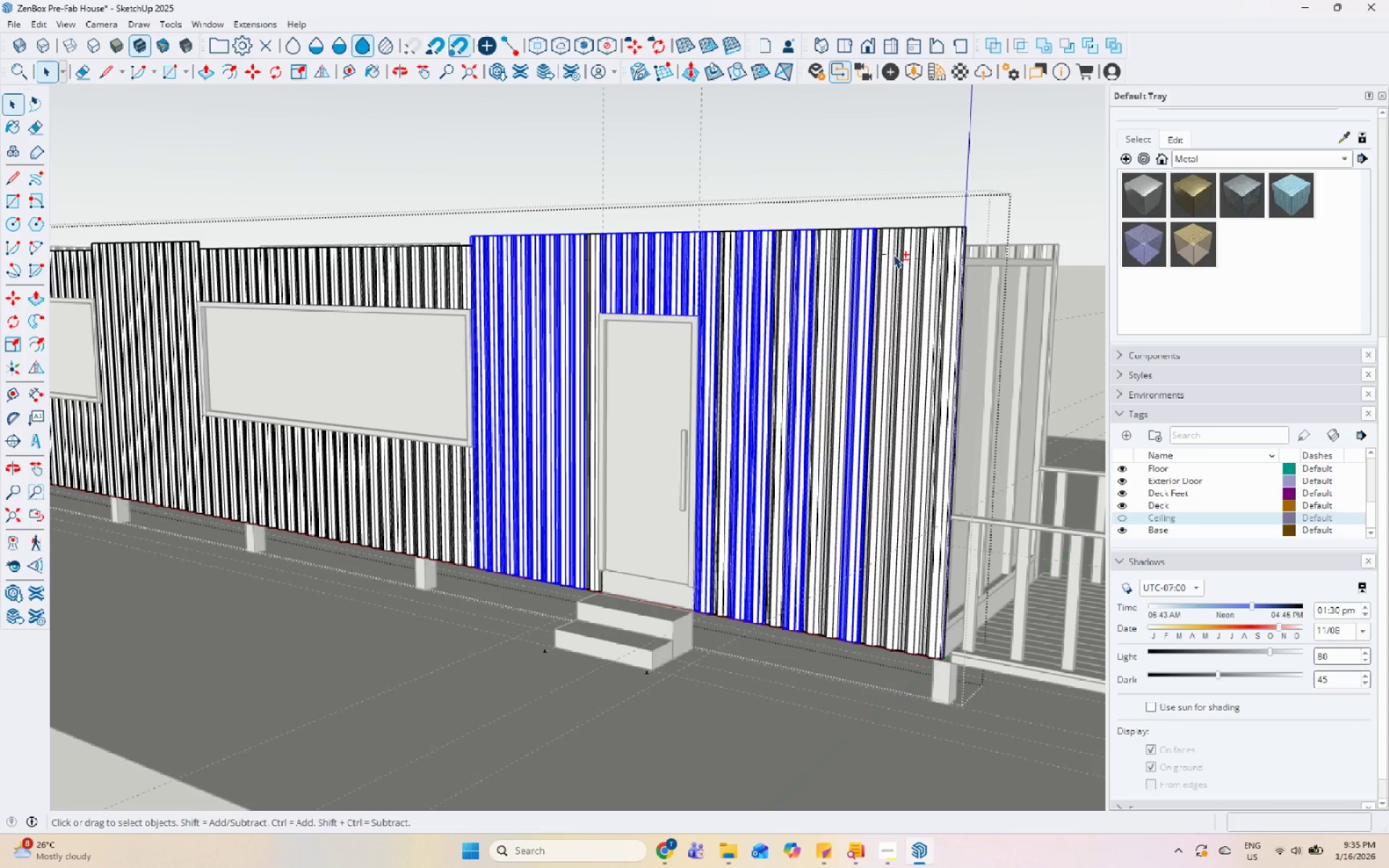 
hold_key(key=ShiftLeft, duration=1.53)
triple_click([959, 252])
 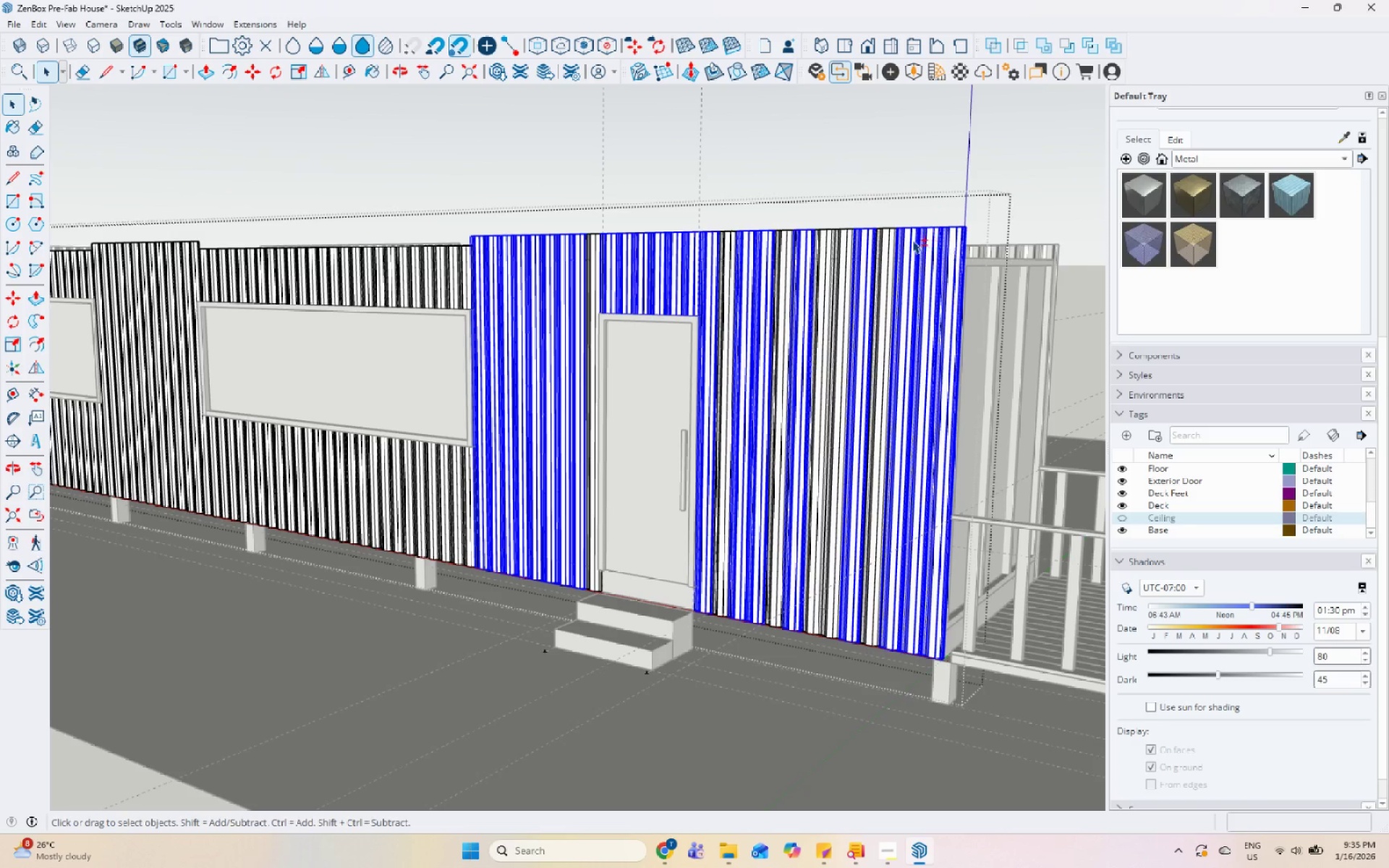 
hold_key(key=ShiftLeft, duration=1.5)
left_click([891, 240])
 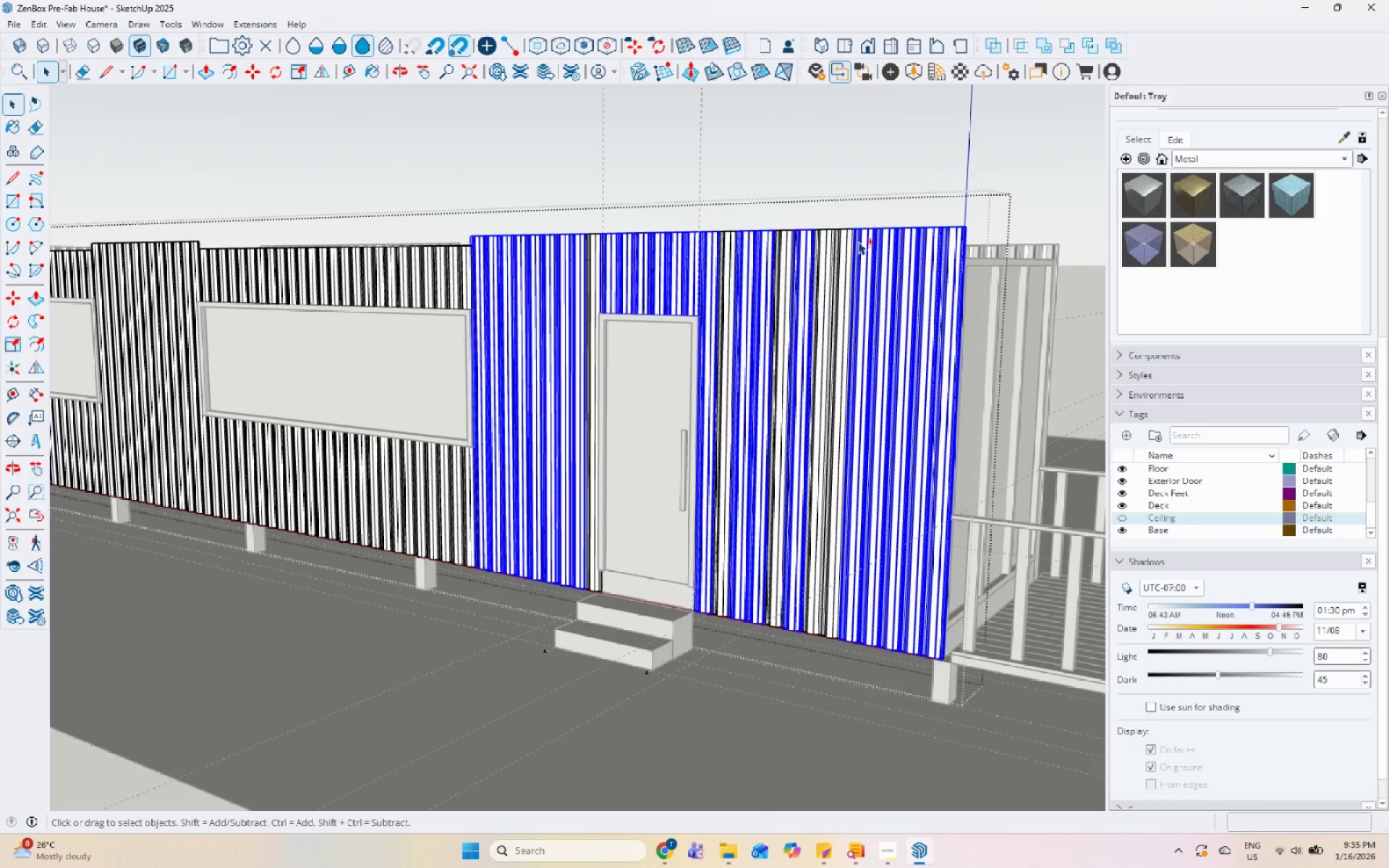 
left_click([848, 242])
 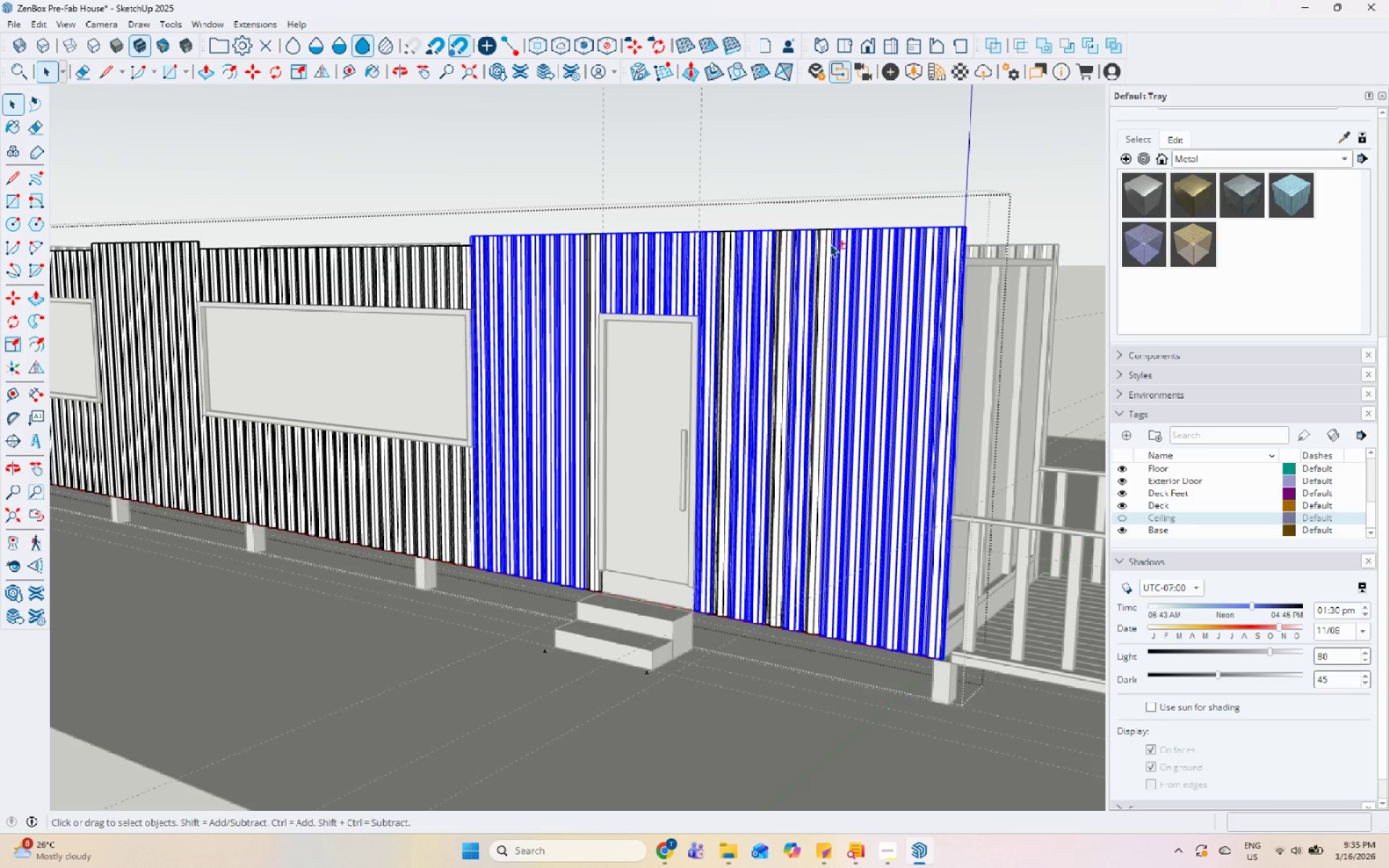 
hold_key(key=ShiftLeft, duration=1.53)
left_click([786, 244])
 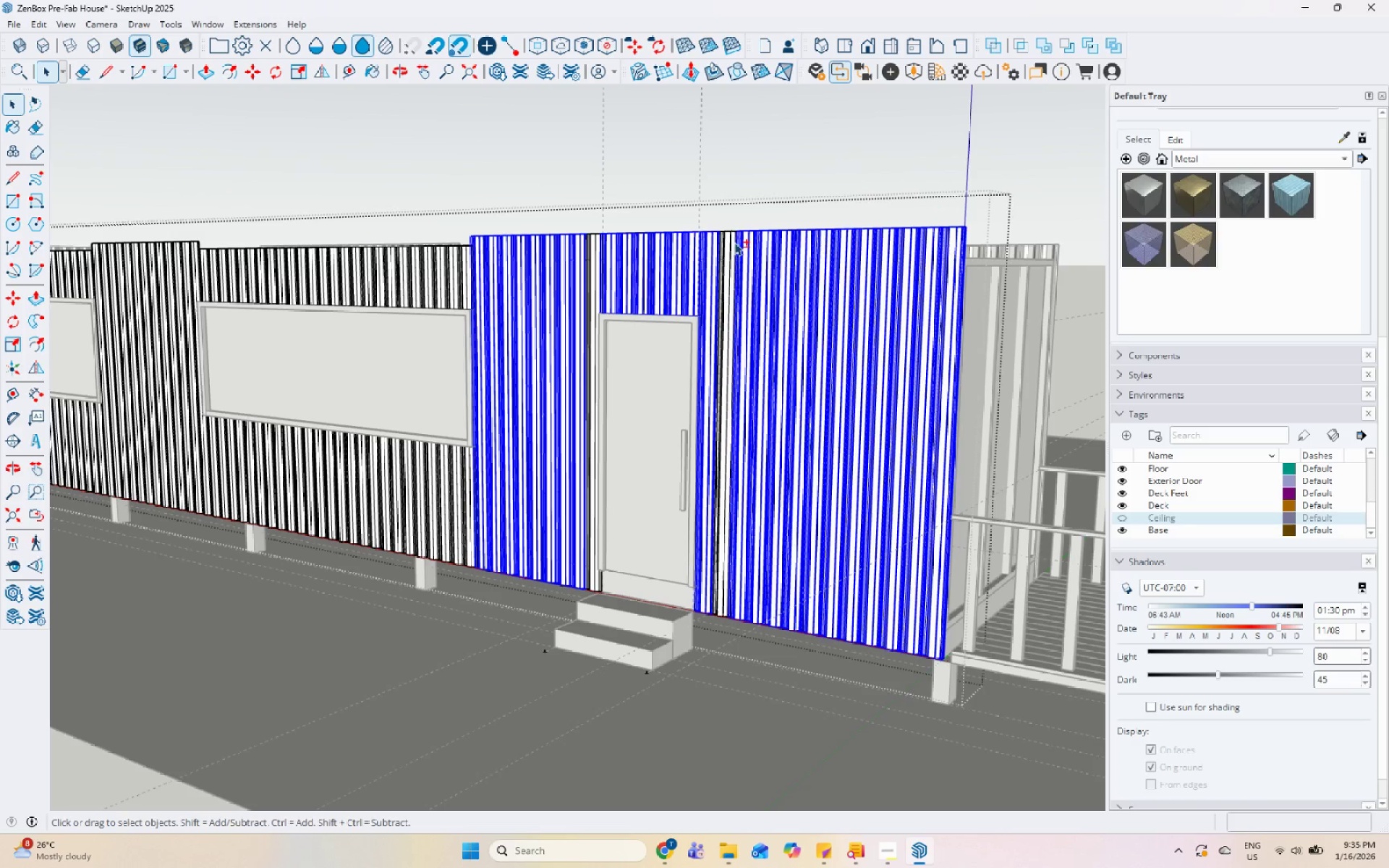 
left_click([722, 242])
 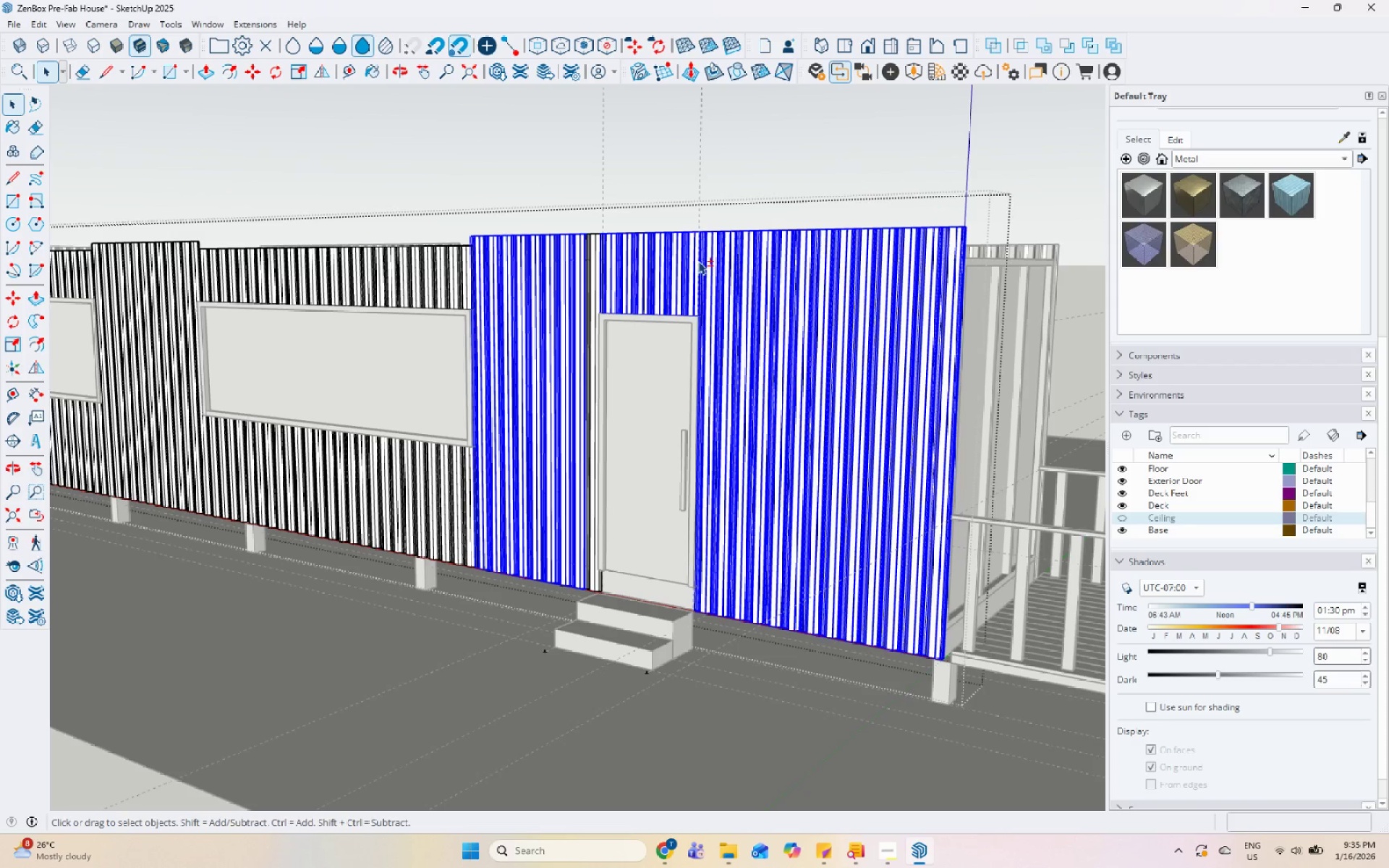 
hold_key(key=ShiftLeft, duration=0.55)
 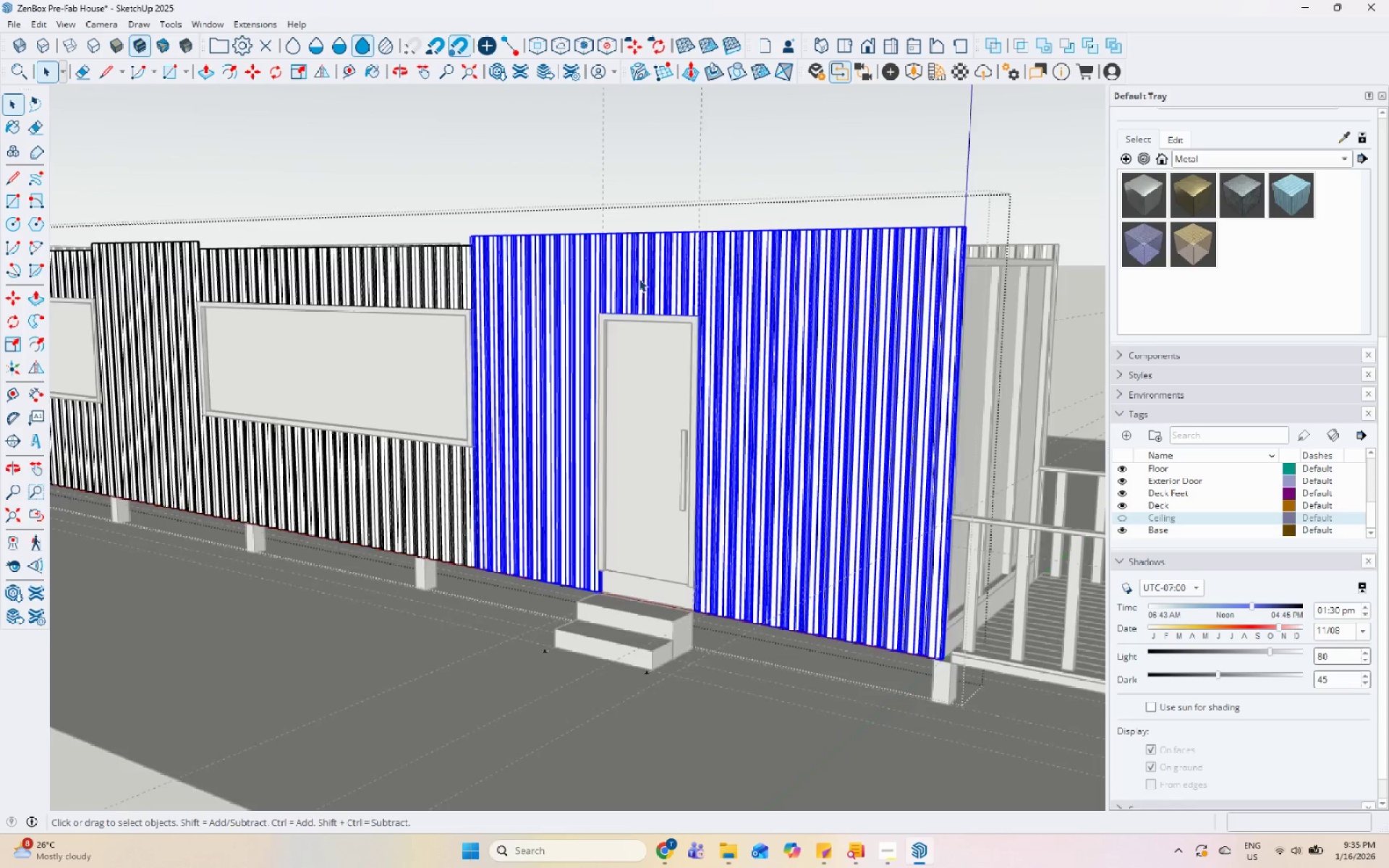 
hold_key(key=ShiftLeft, duration=1.5)
scroll: coordinate [383, 278], scroll_direction: none, amount: 0.0
 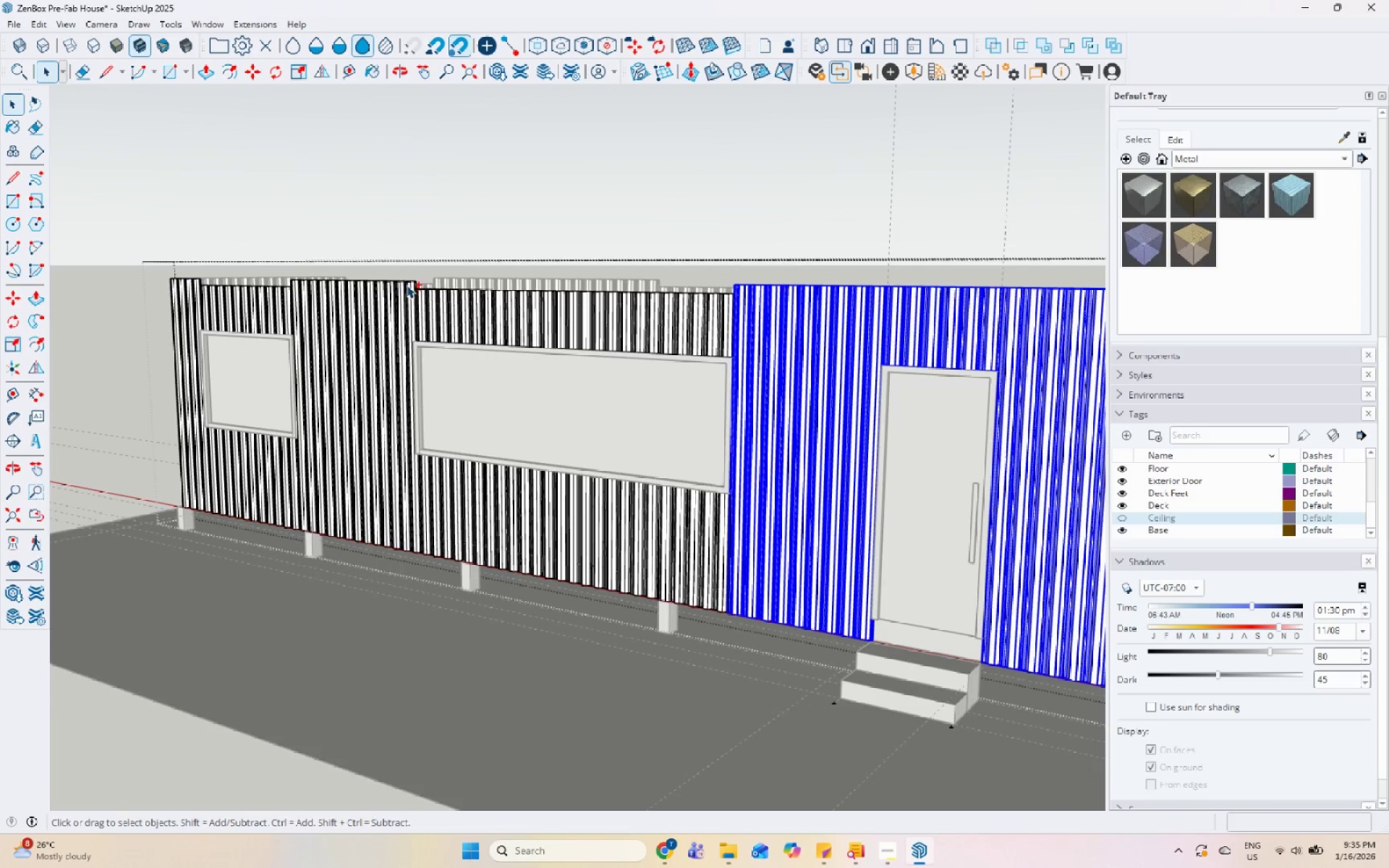 
left_click([407, 285])
 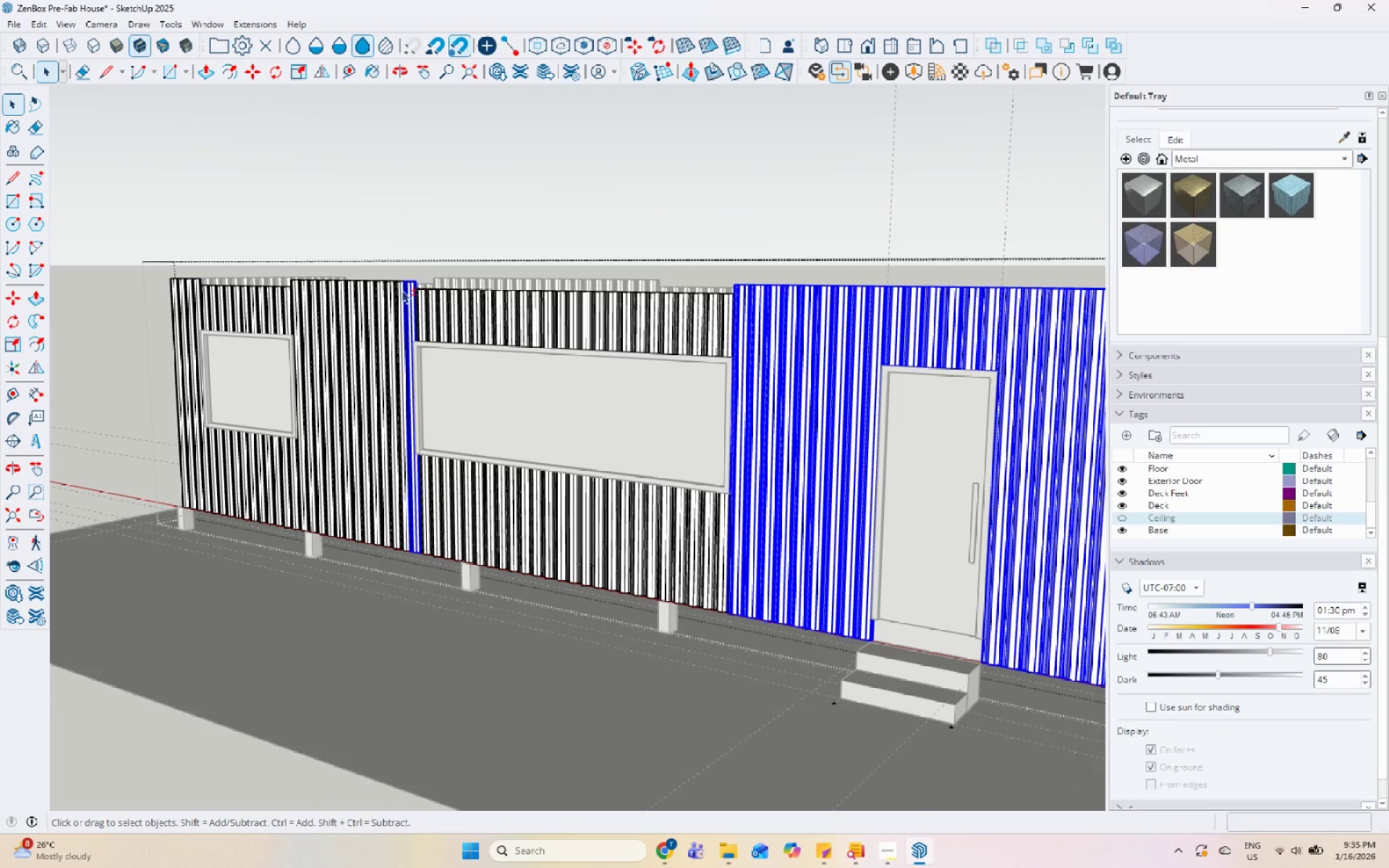 
left_click([396, 289])
 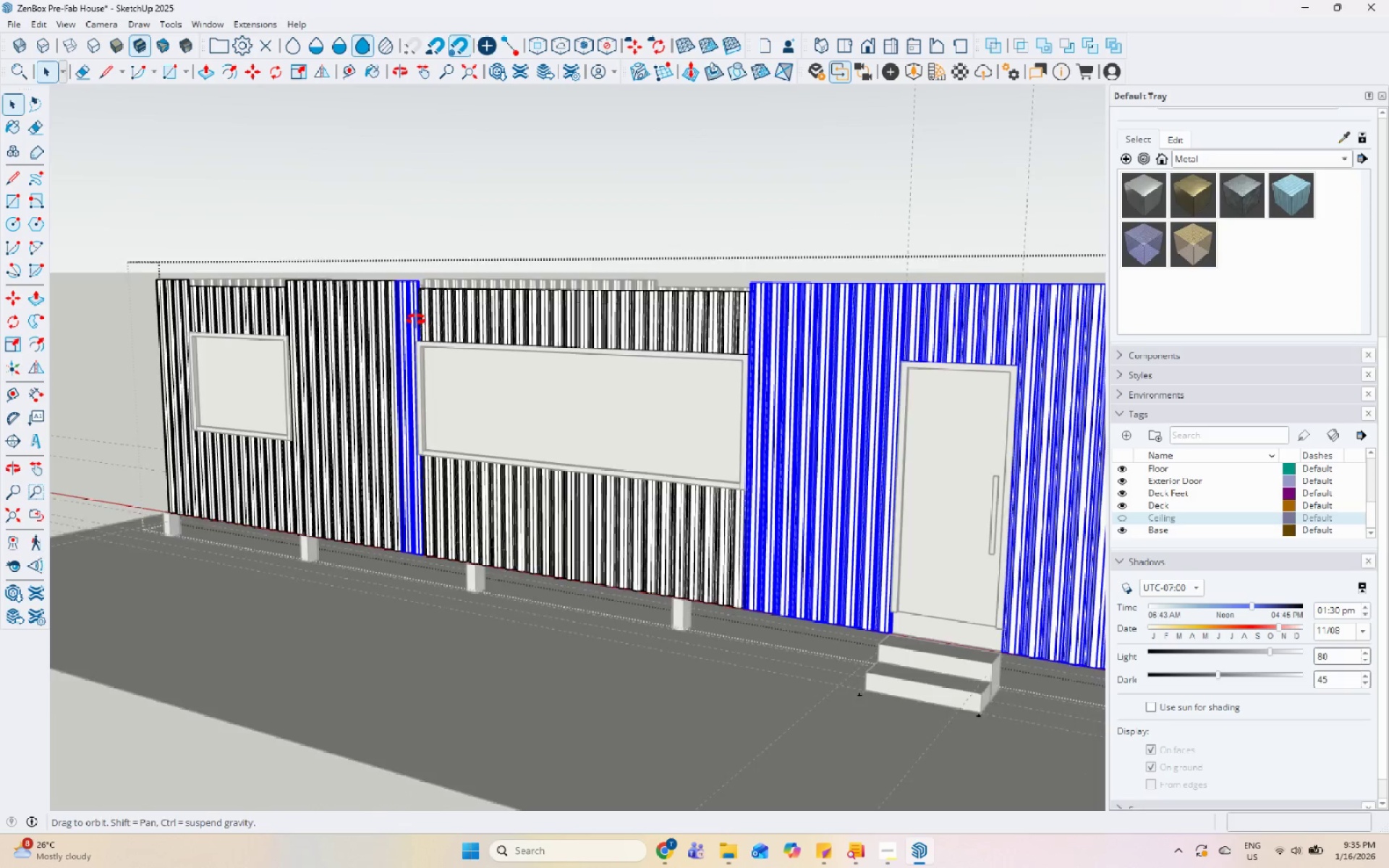 
hold_key(key=ShiftLeft, duration=1.5)
left_click([404, 278])
 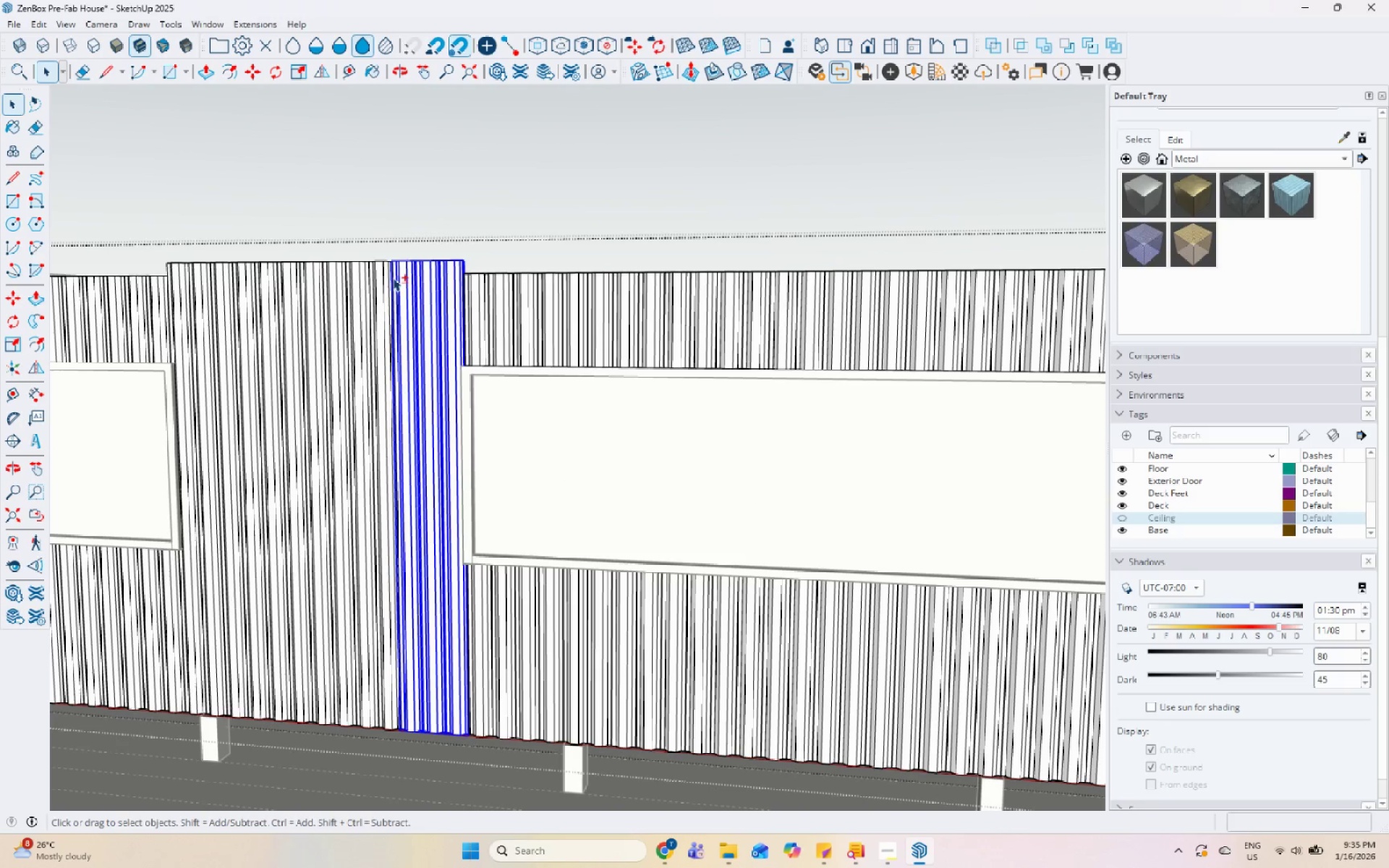 
scroll: coordinate [431, 302], scroll_direction: up, amount: 5.0
 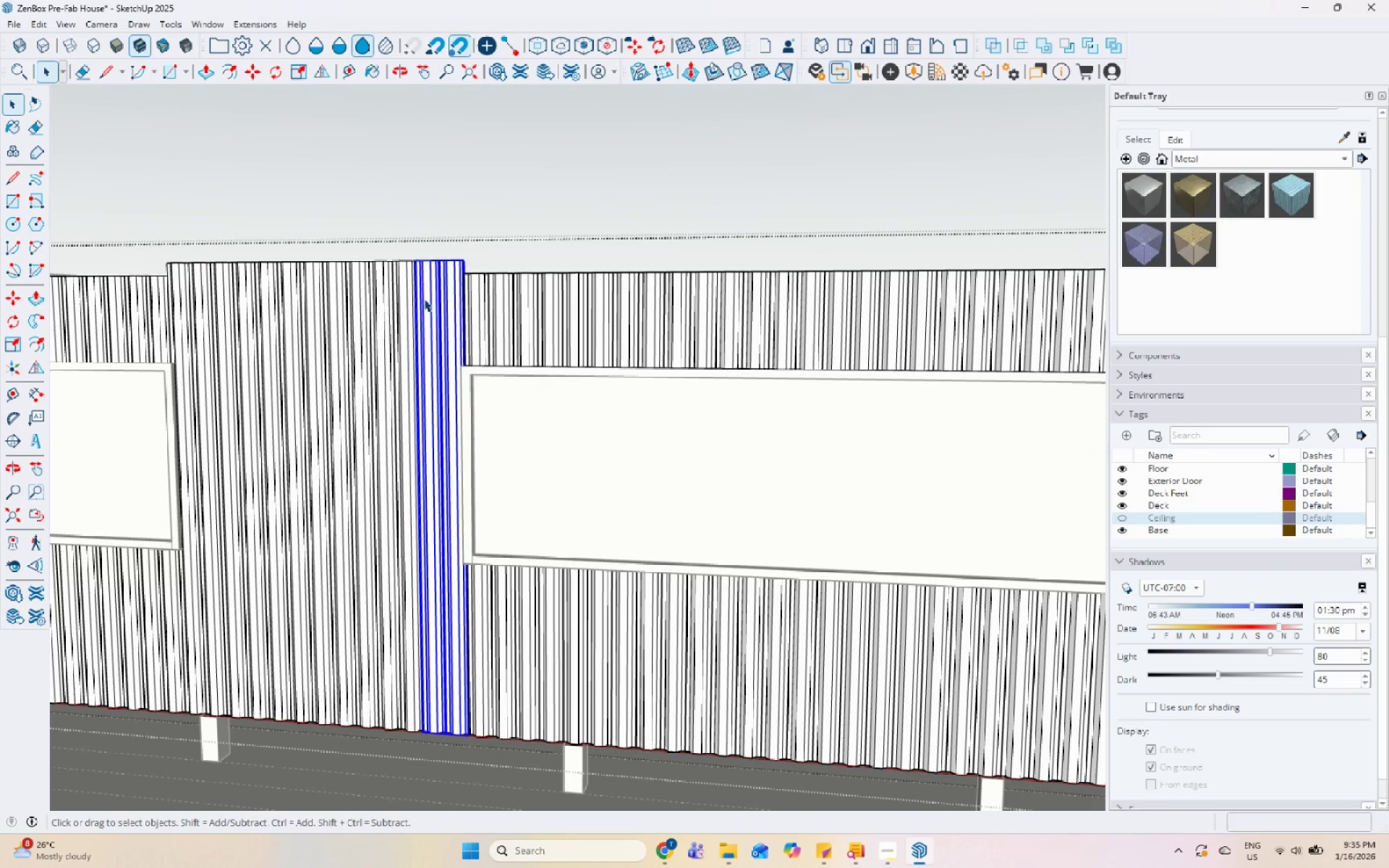 
double_click([383, 275])
 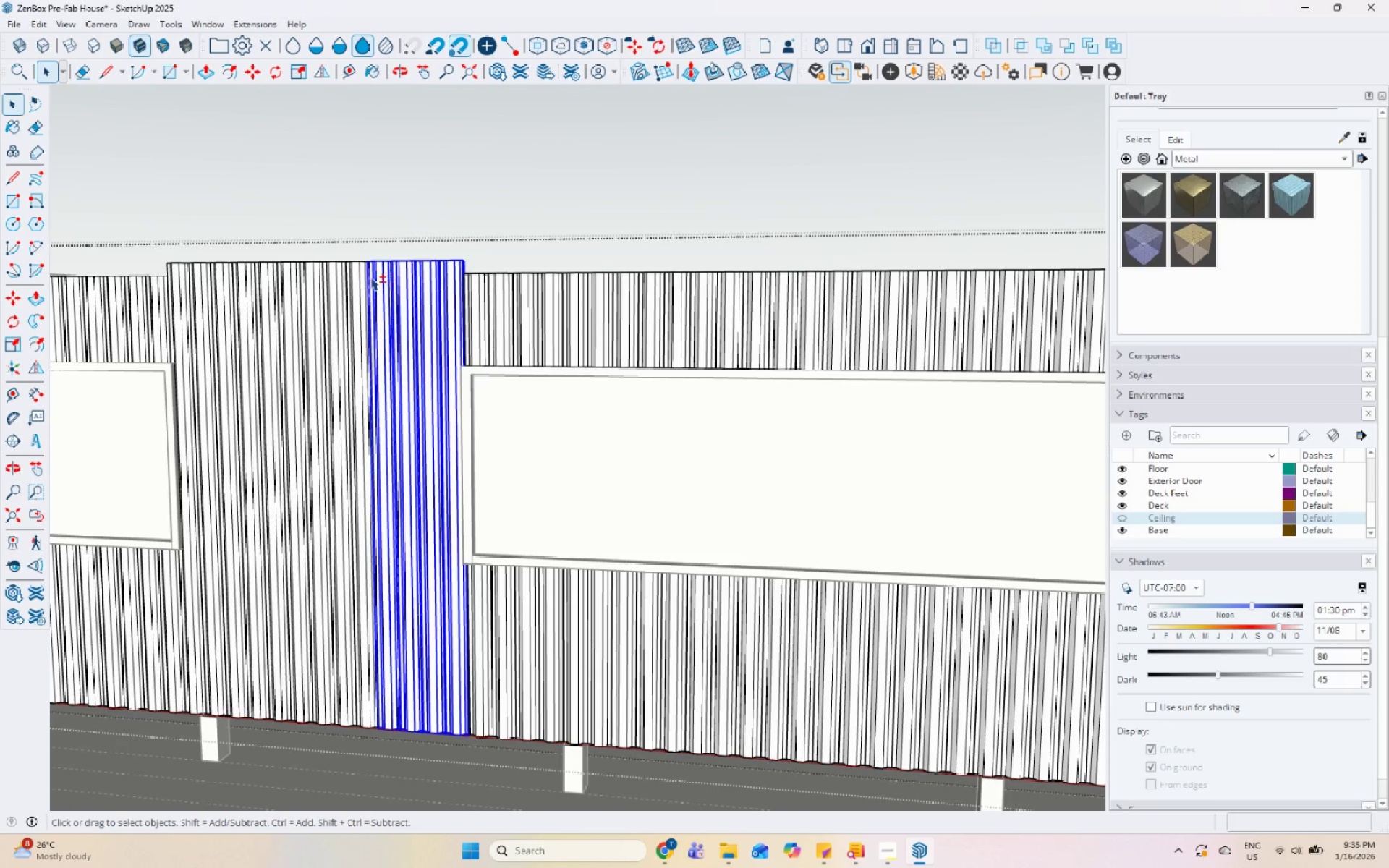 
triple_click([360, 278])
 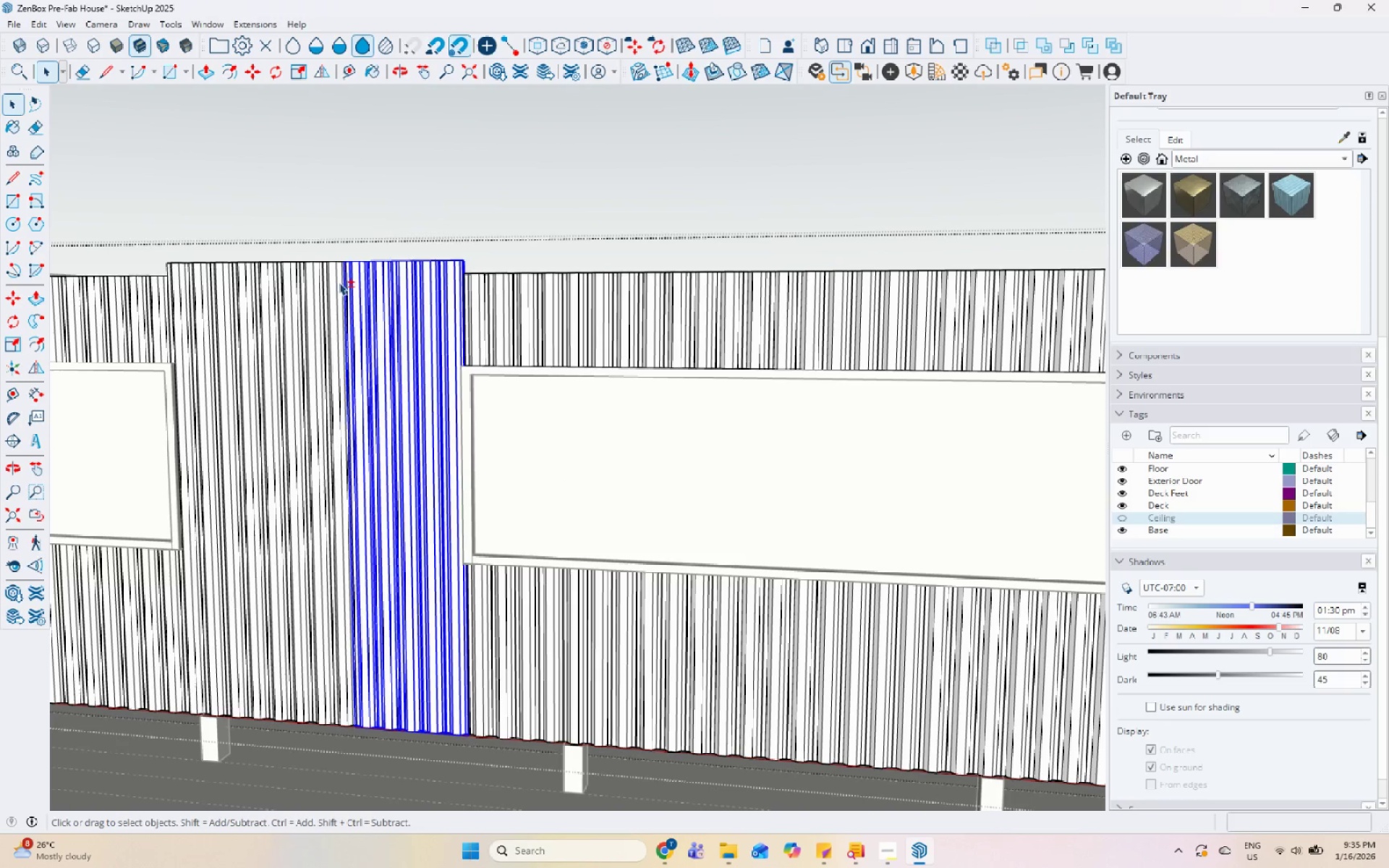 
triple_click([339, 282])
 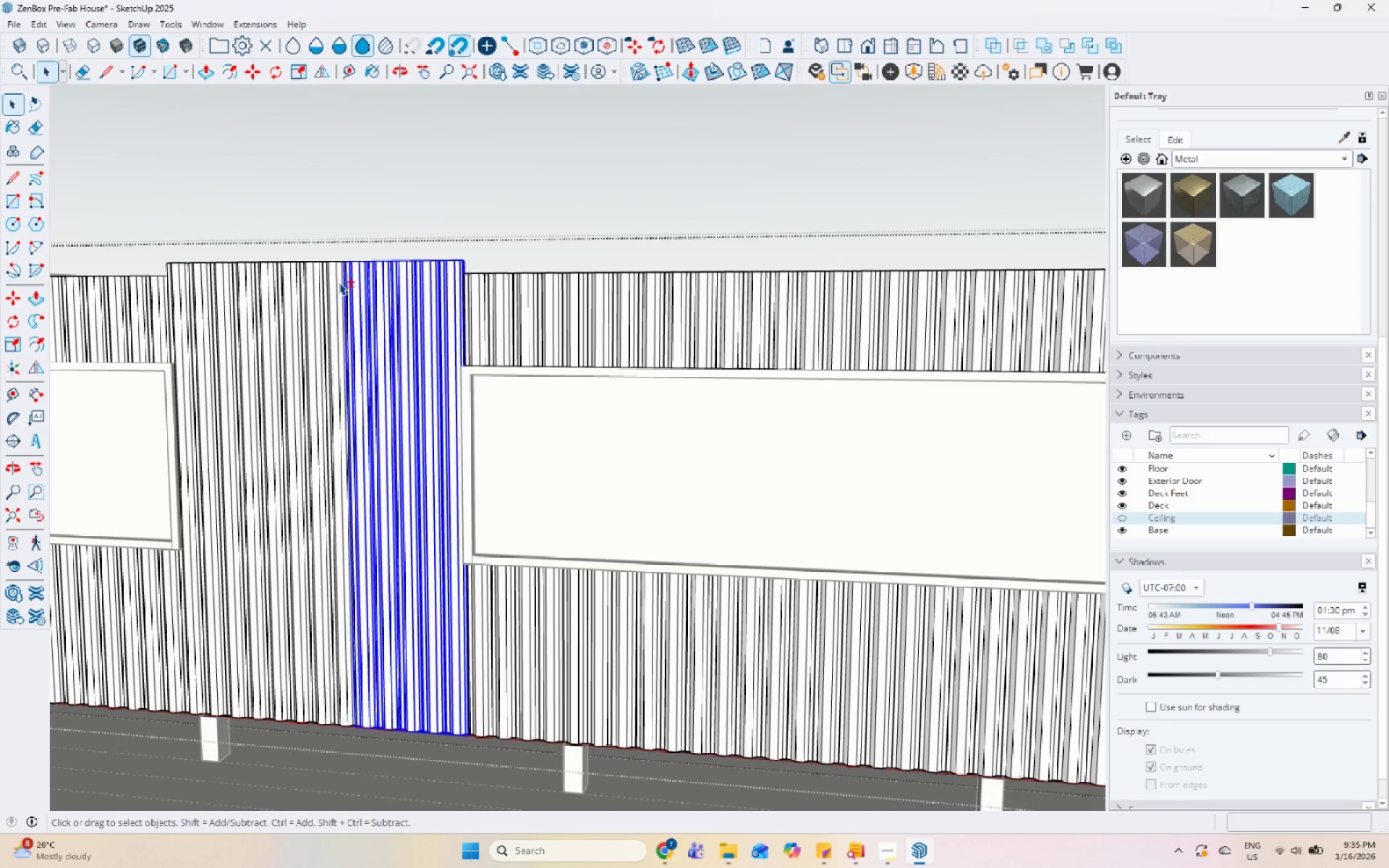 
hold_key(key=ShiftLeft, duration=1.51)
triple_click([308, 285])
 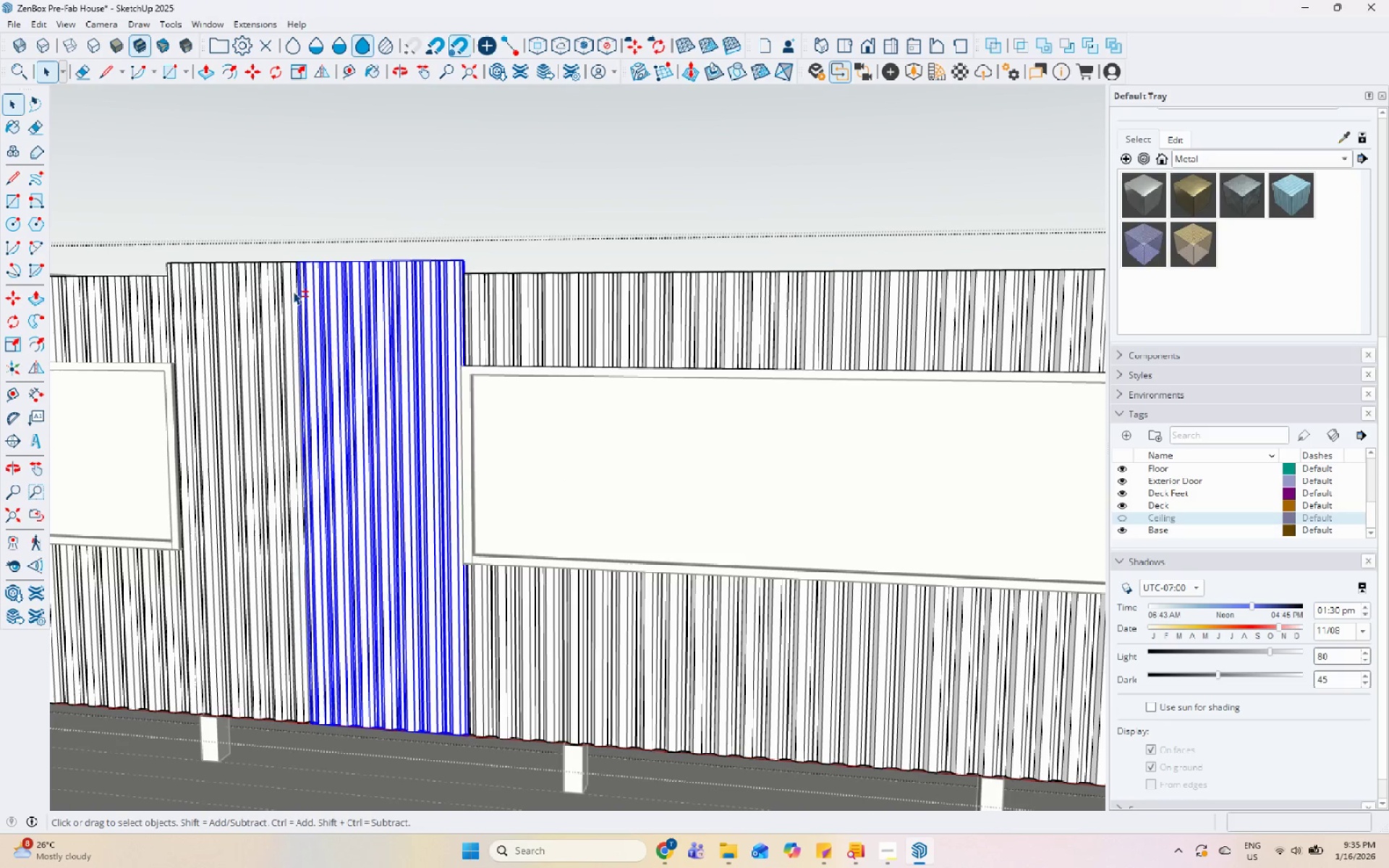 
triple_click([290, 292])
 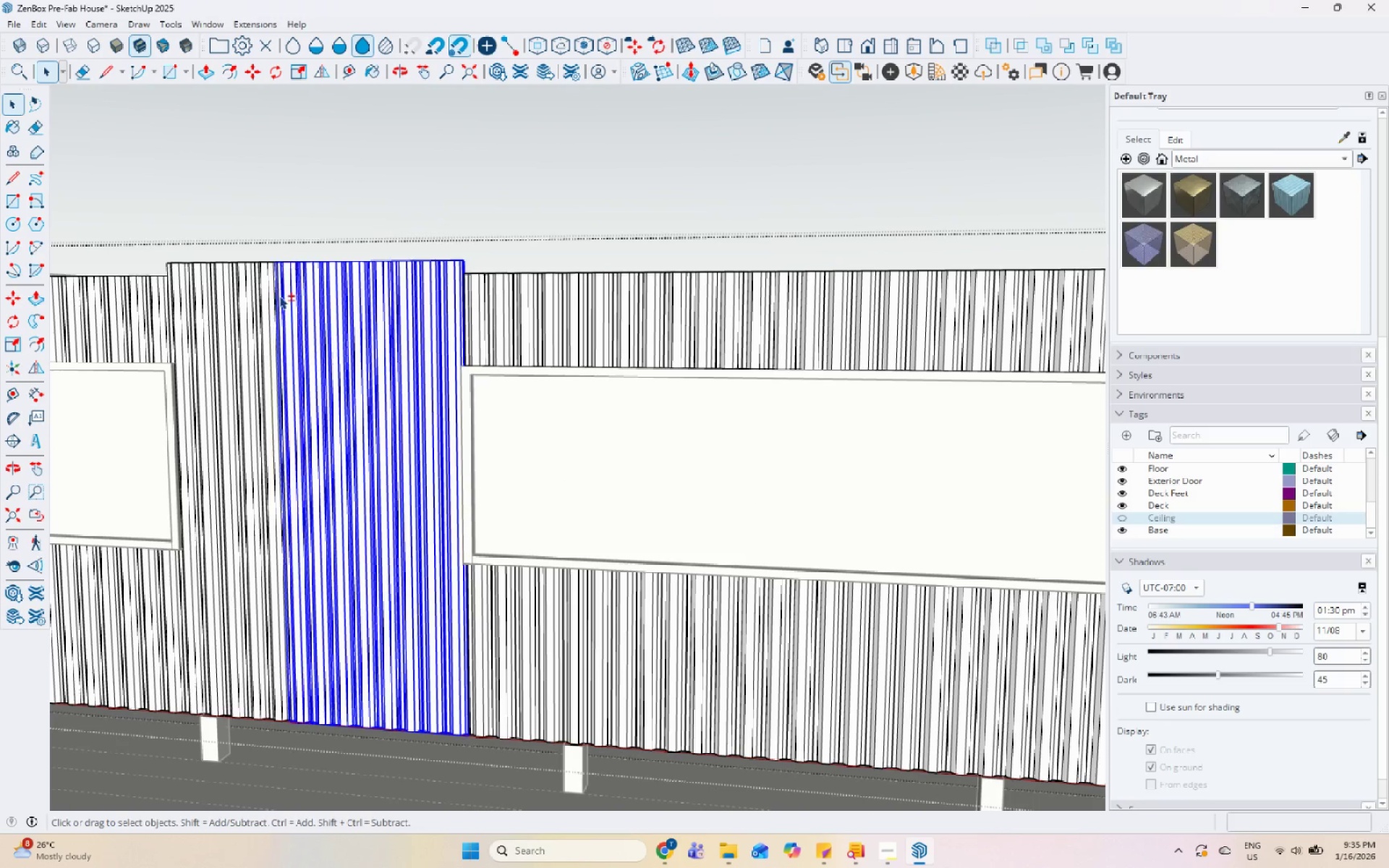 
triple_click([273, 297])
 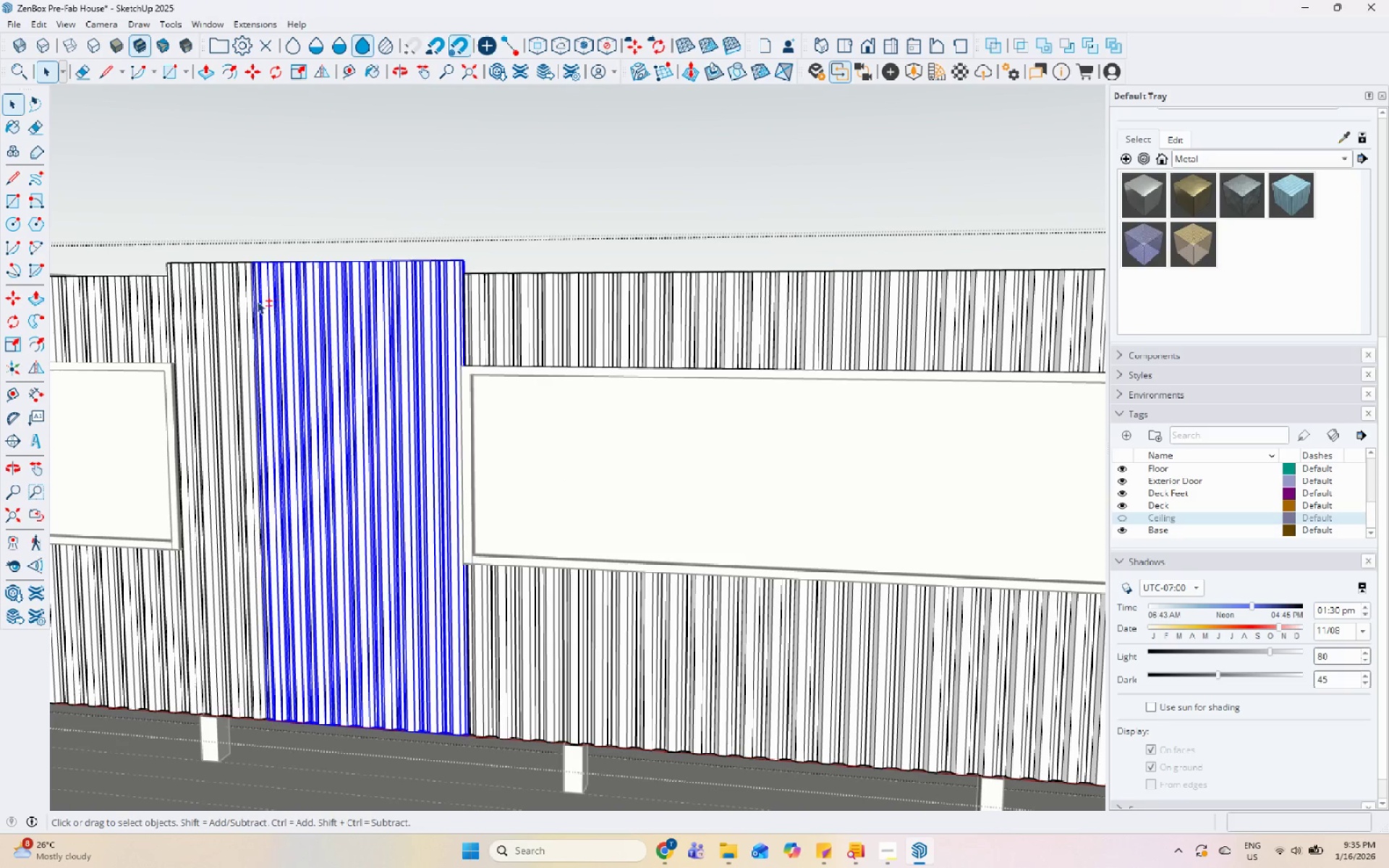 
triple_click([237, 301])
 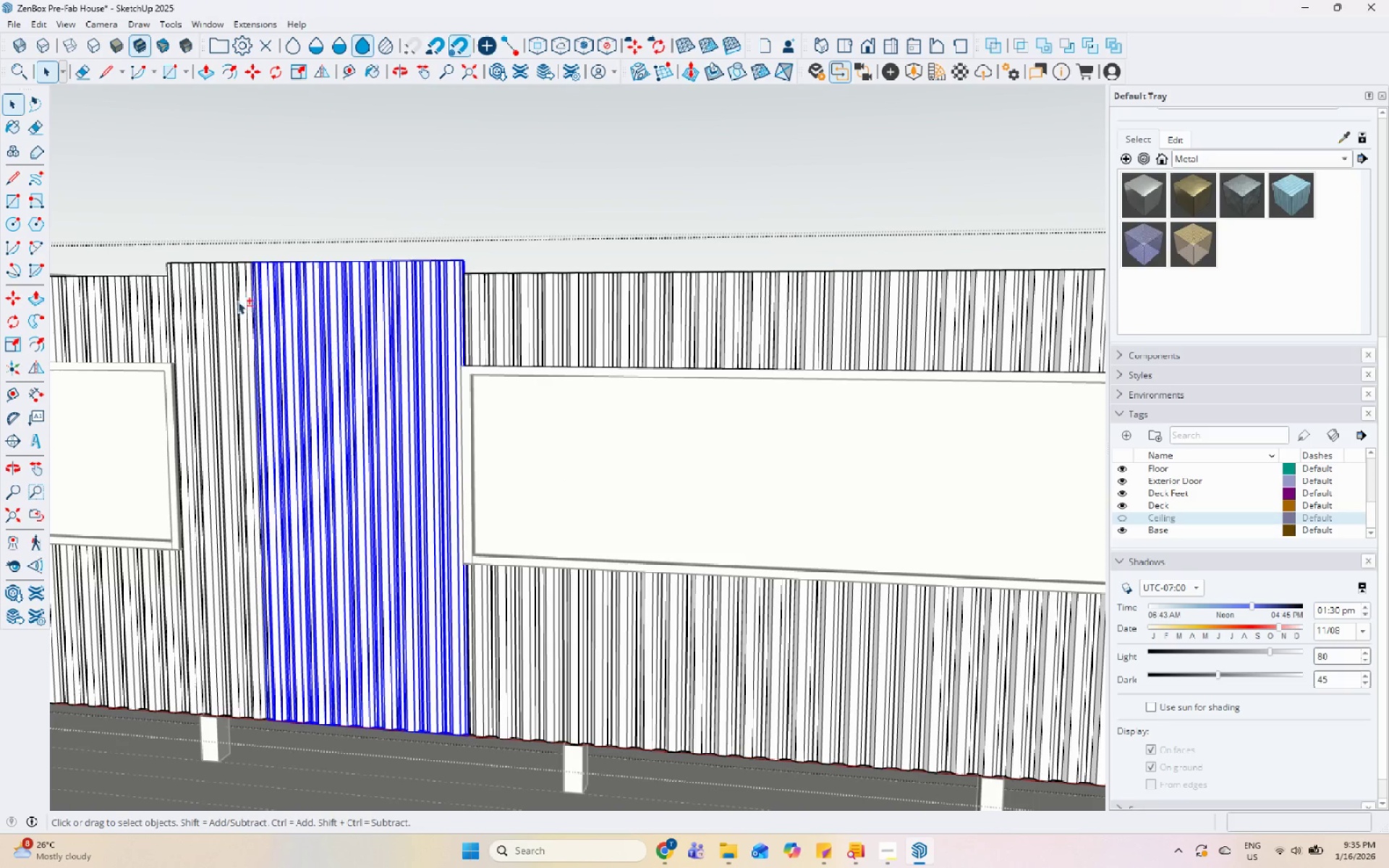 
hold_key(key=ShiftLeft, duration=1.52)
triple_click([216, 302])
 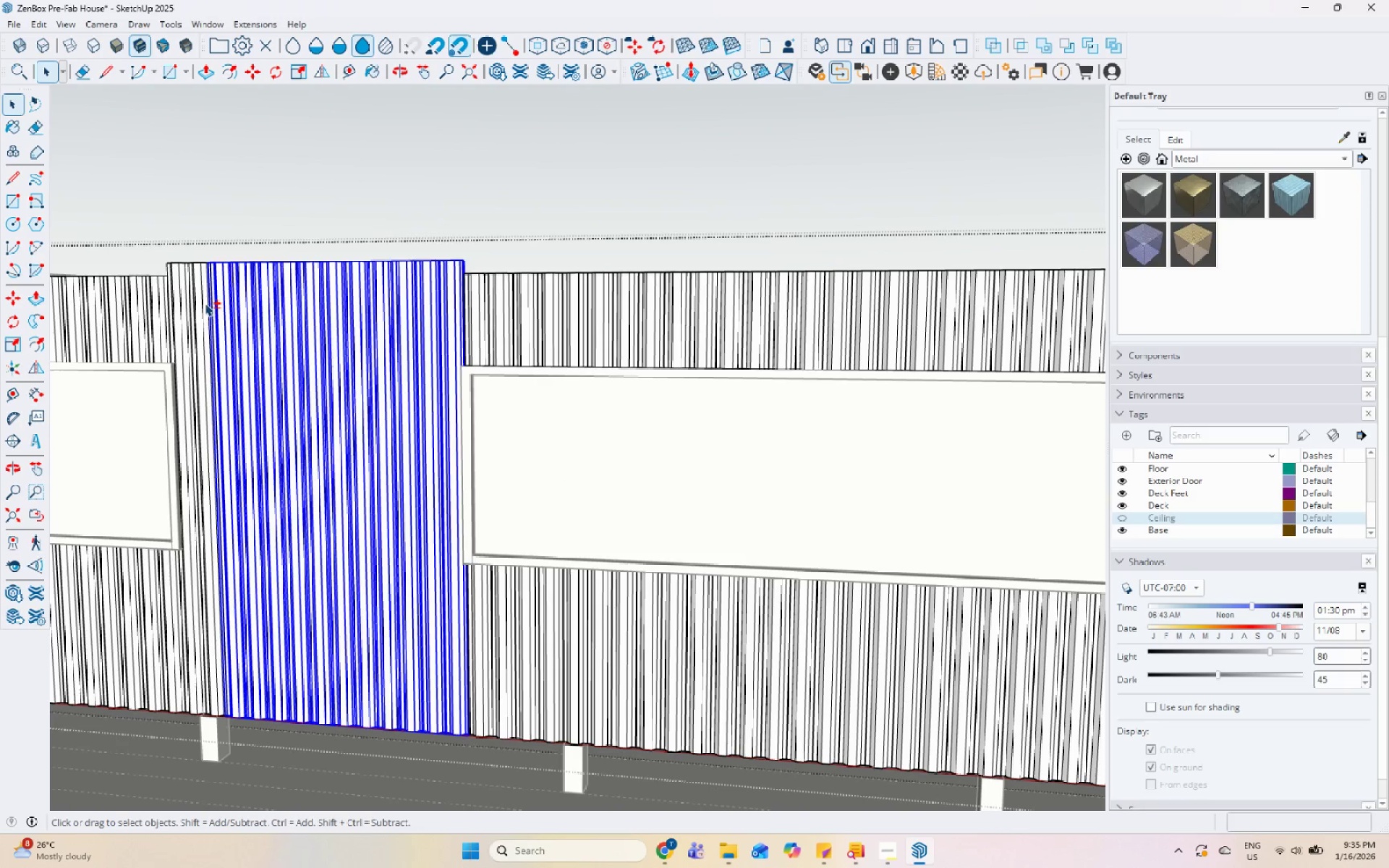 
left_click([197, 302])
 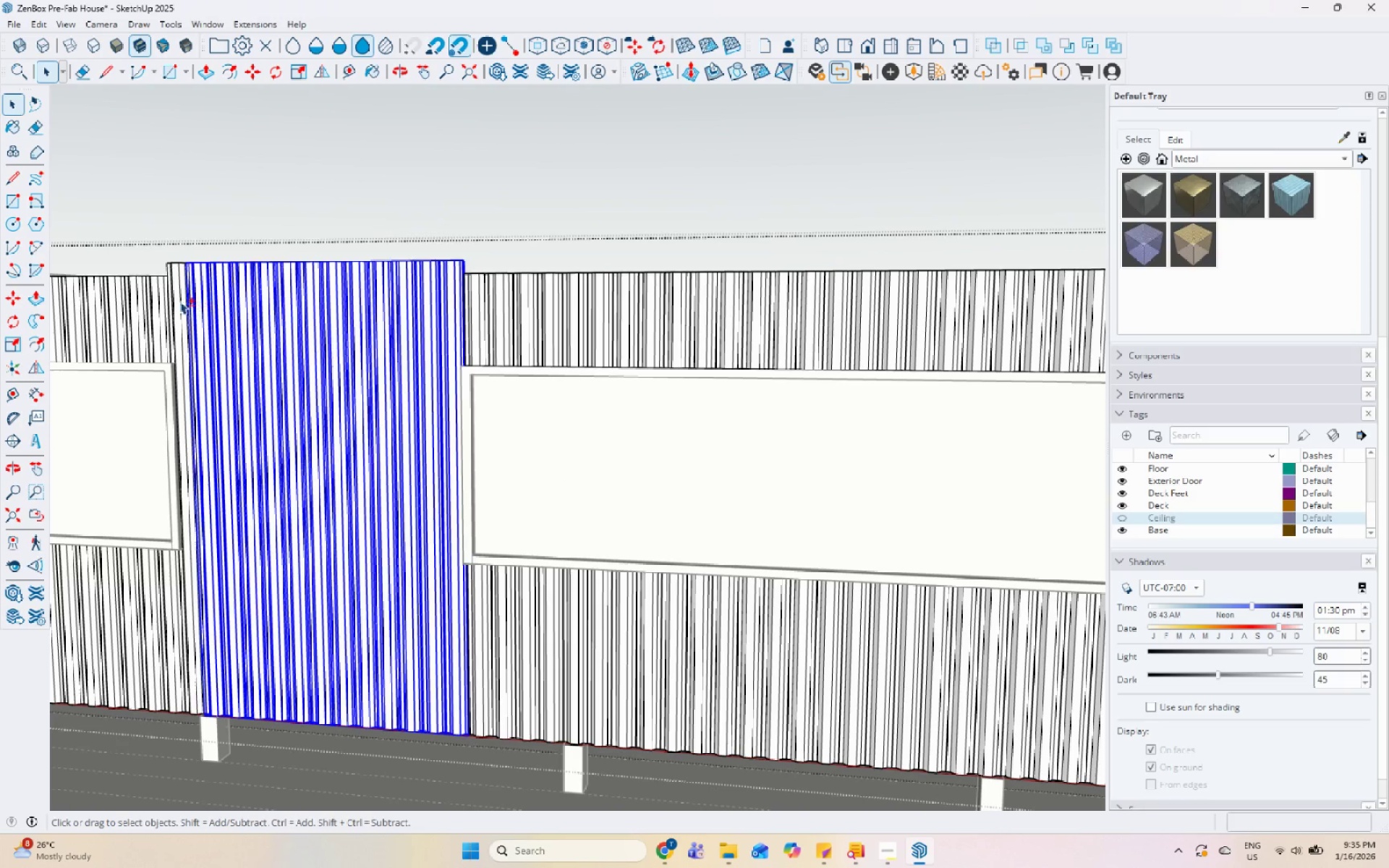 
double_click([174, 299])
 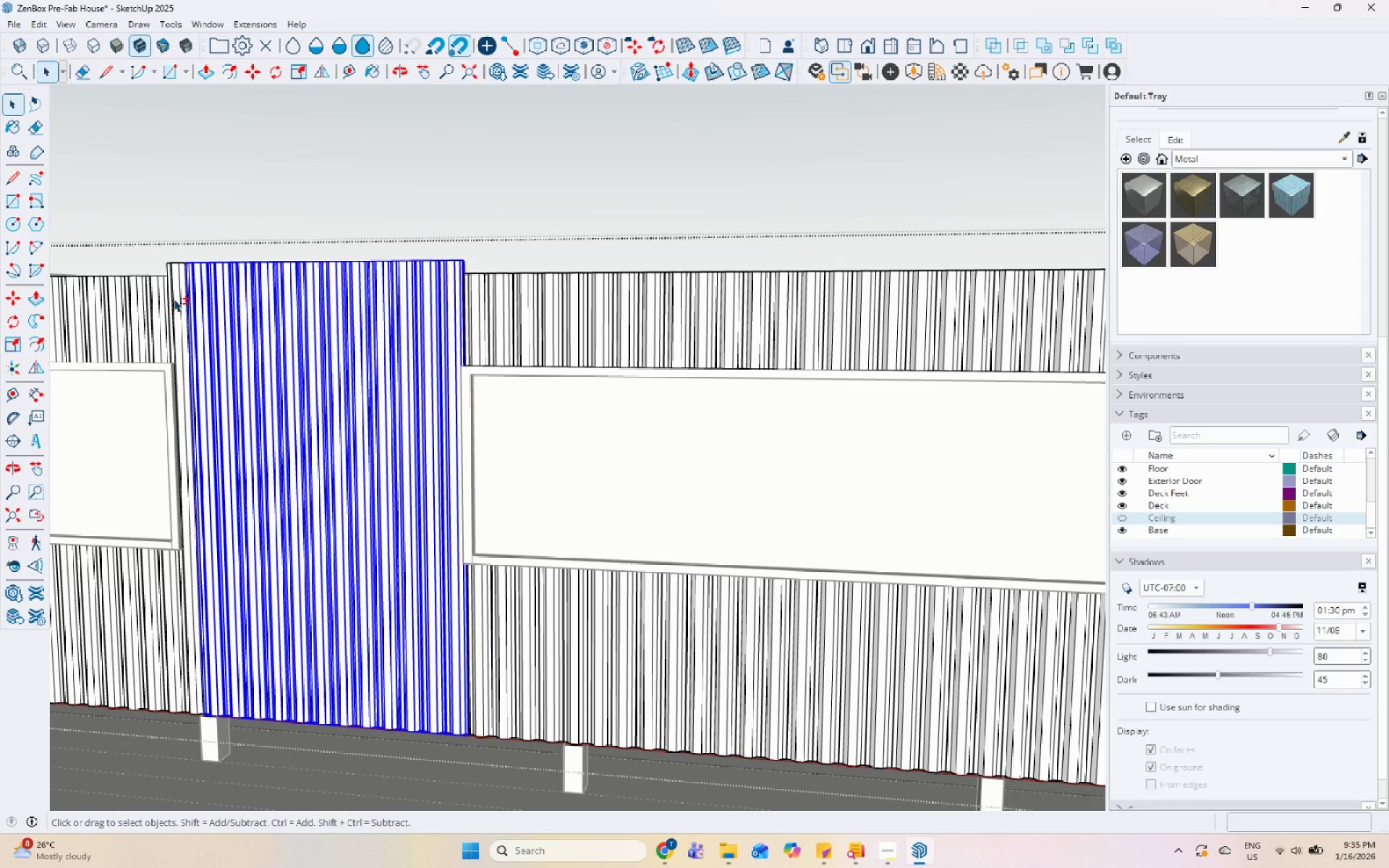 
key(Shift+ShiftLeft)
 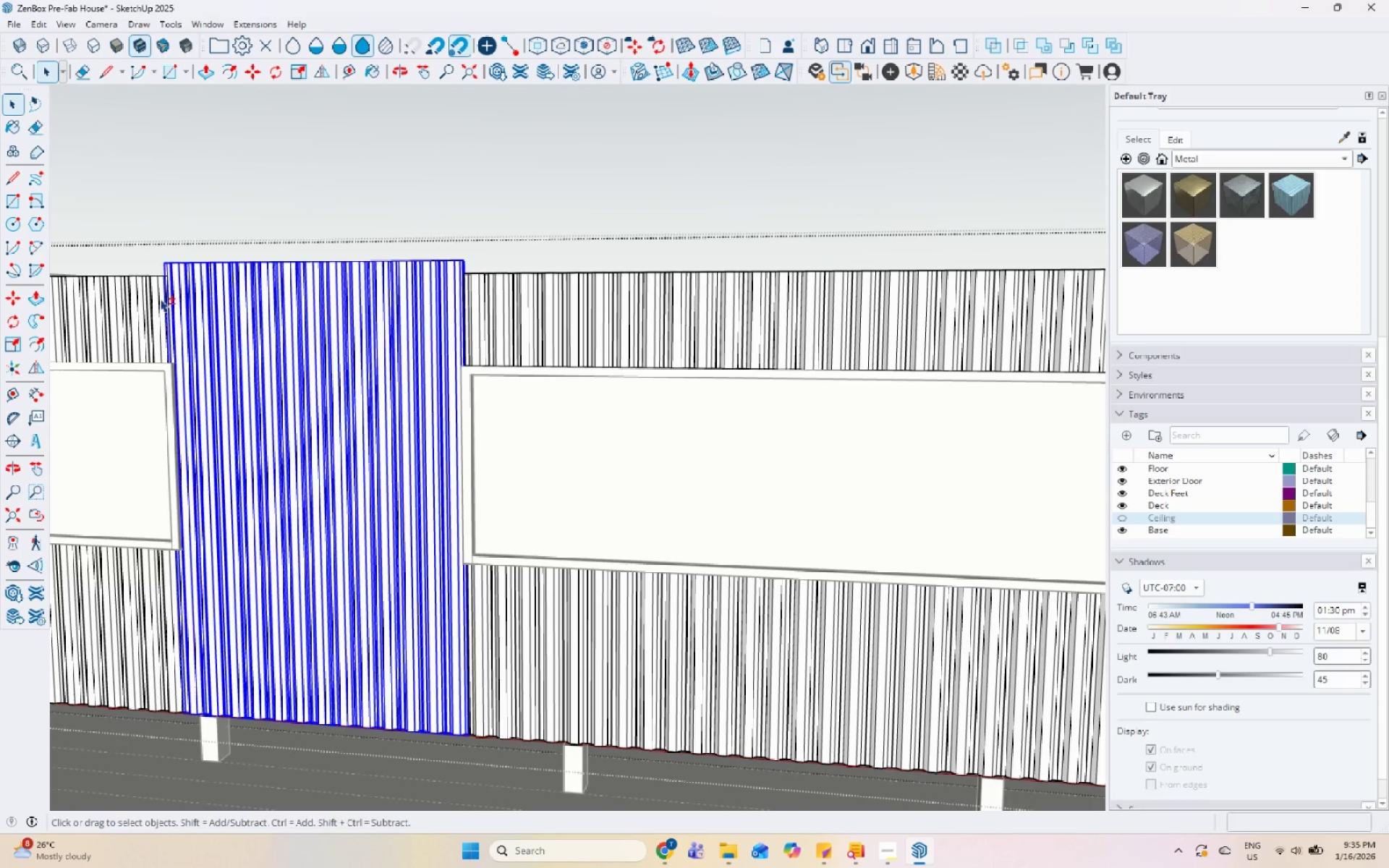 
key(Shift+ShiftLeft)
 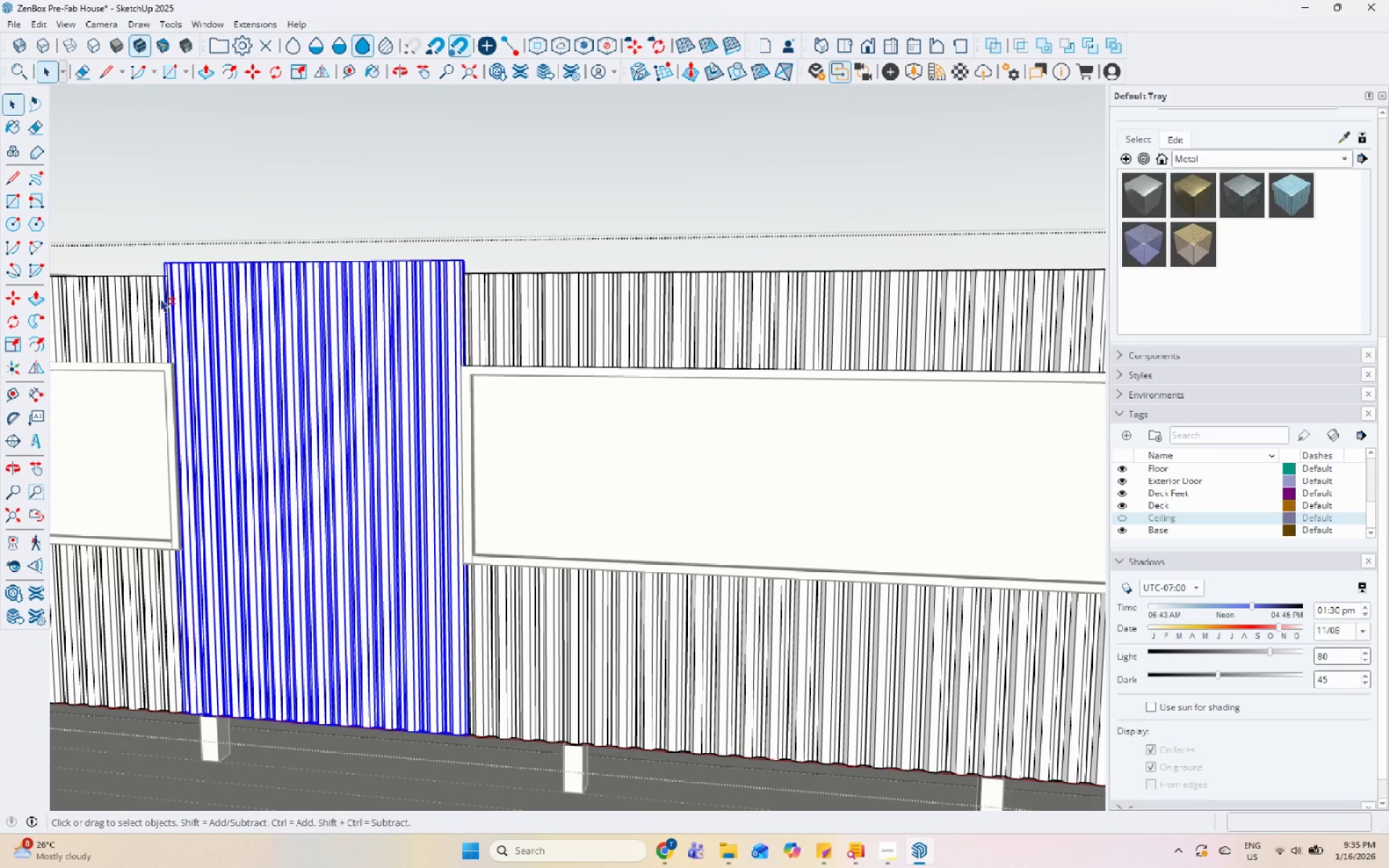 
key(Shift+ShiftLeft)
 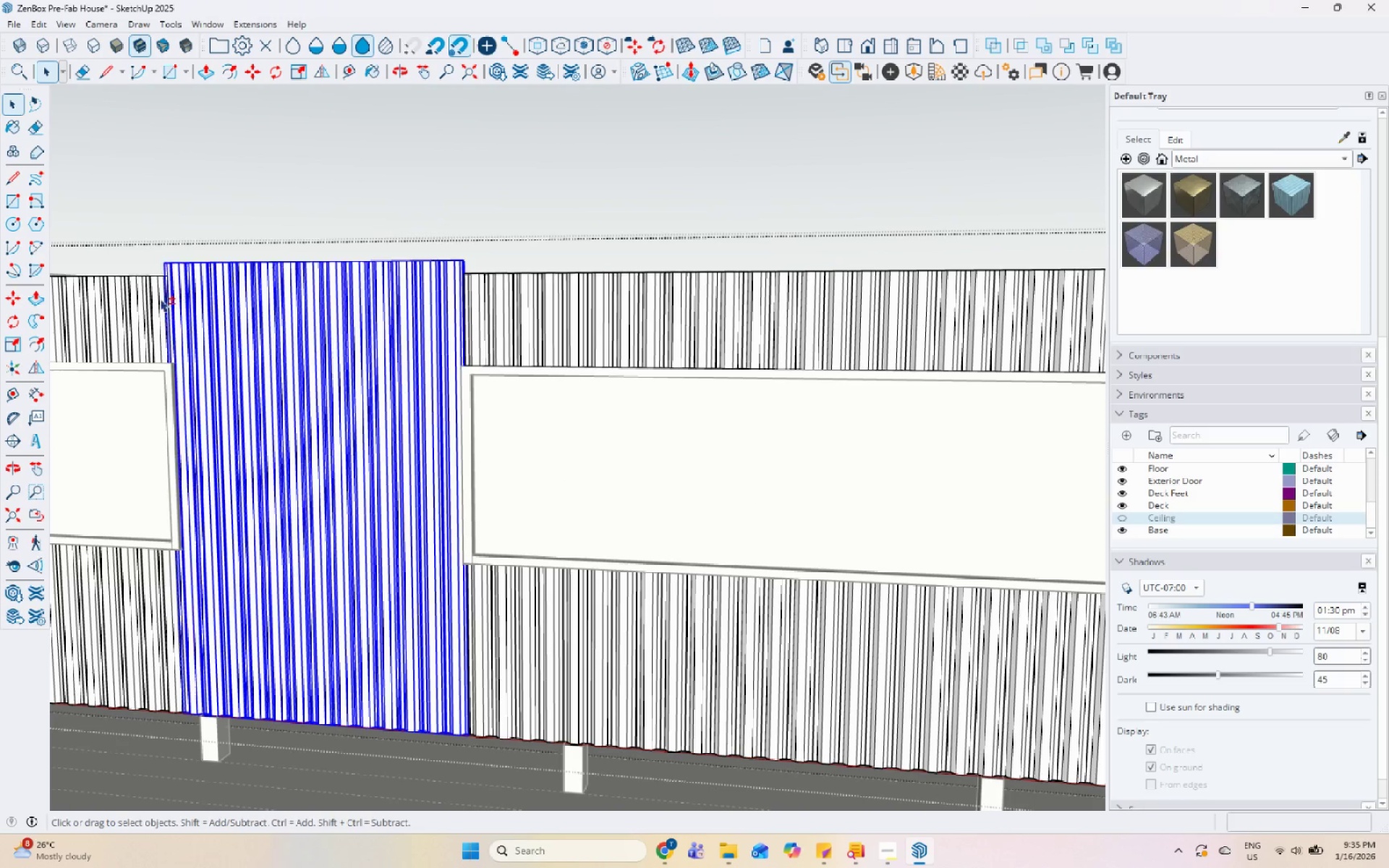 
scroll: coordinate [342, 253], scroll_direction: down, amount: 13.0
 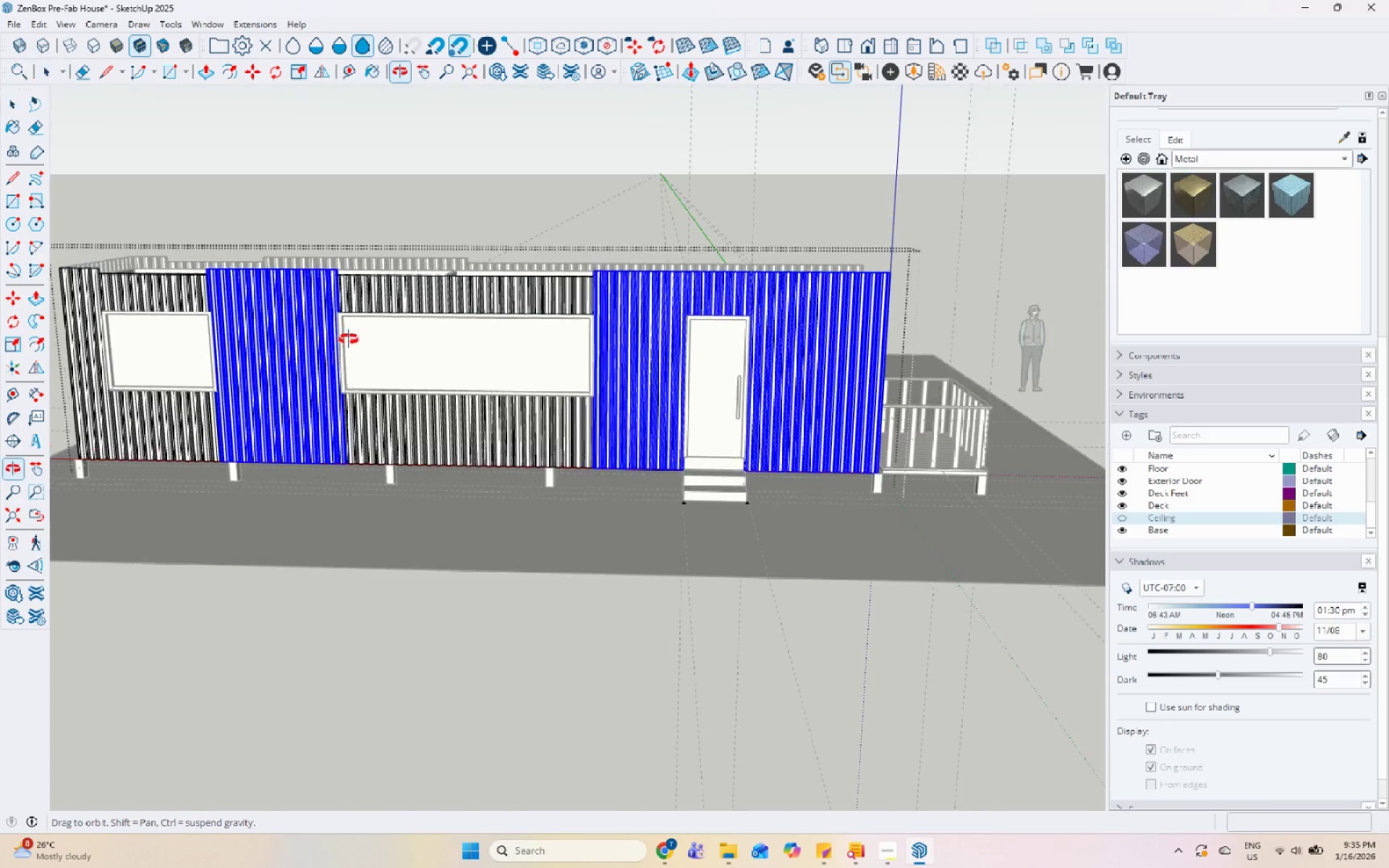 
hold_key(key=ShiftLeft, duration=0.86)
scroll: coordinate [98, 277], scroll_direction: up, amount: 8.0
 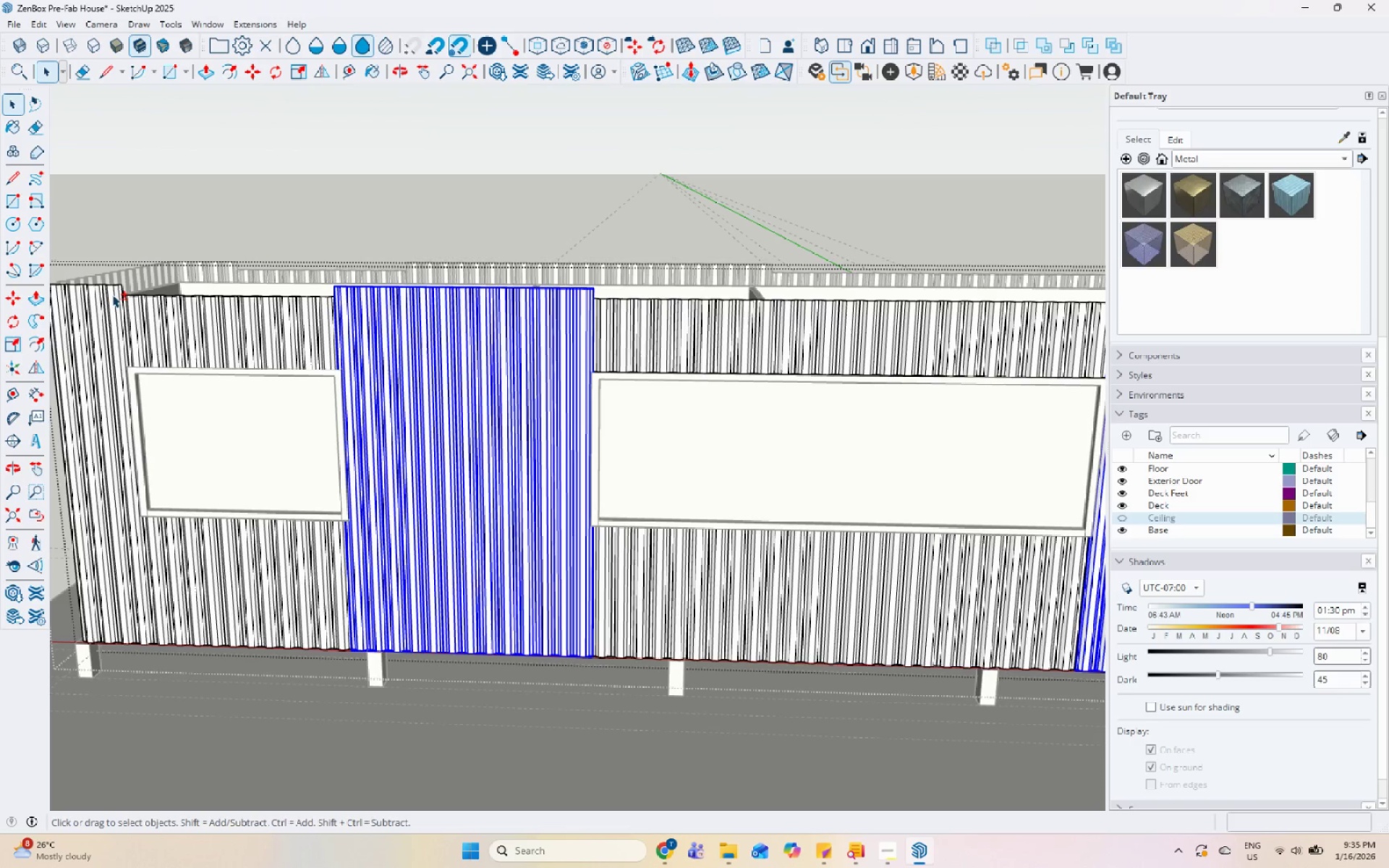 
left_click([114, 294])
 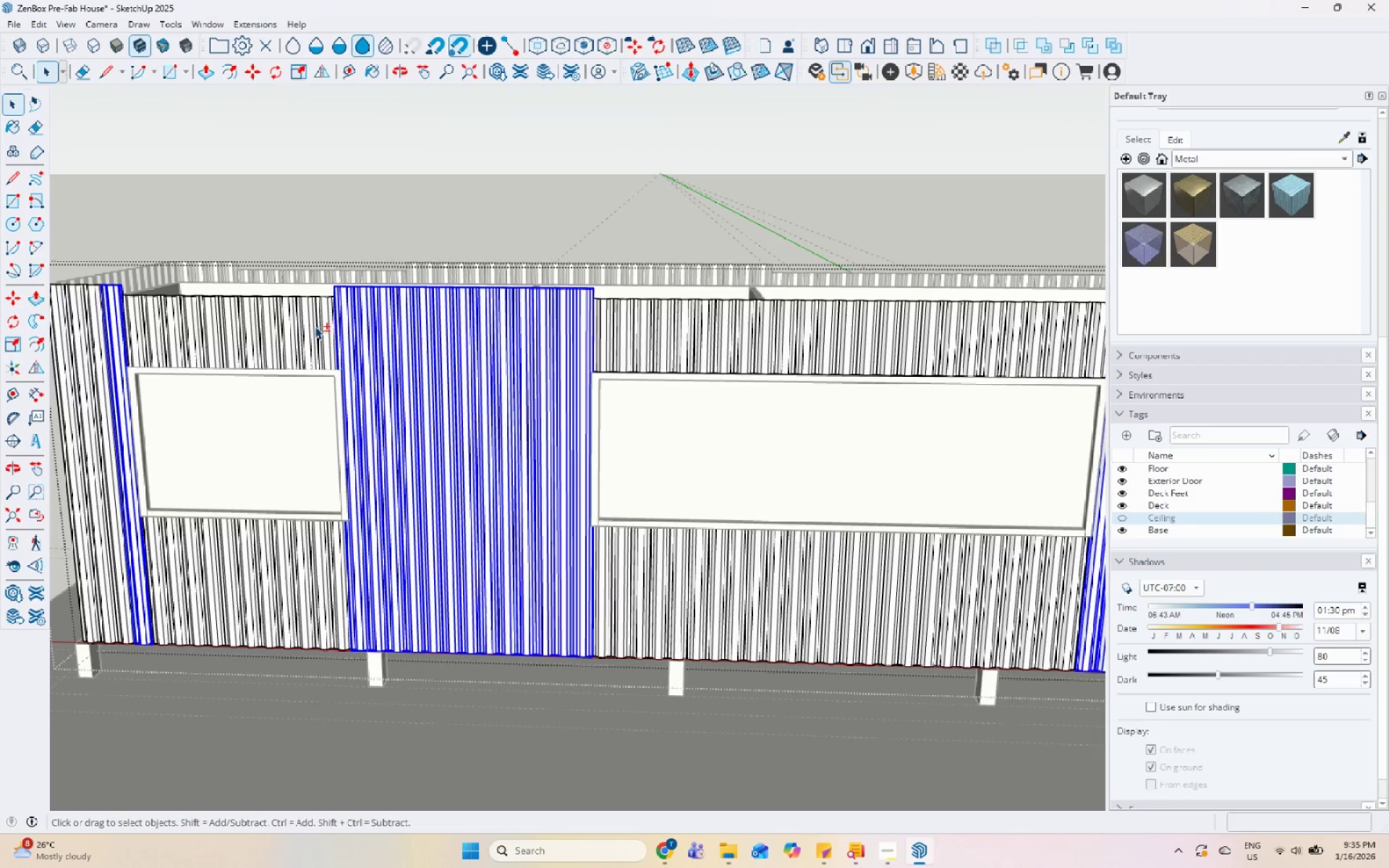 
hold_key(key=ShiftLeft, duration=1.5)
 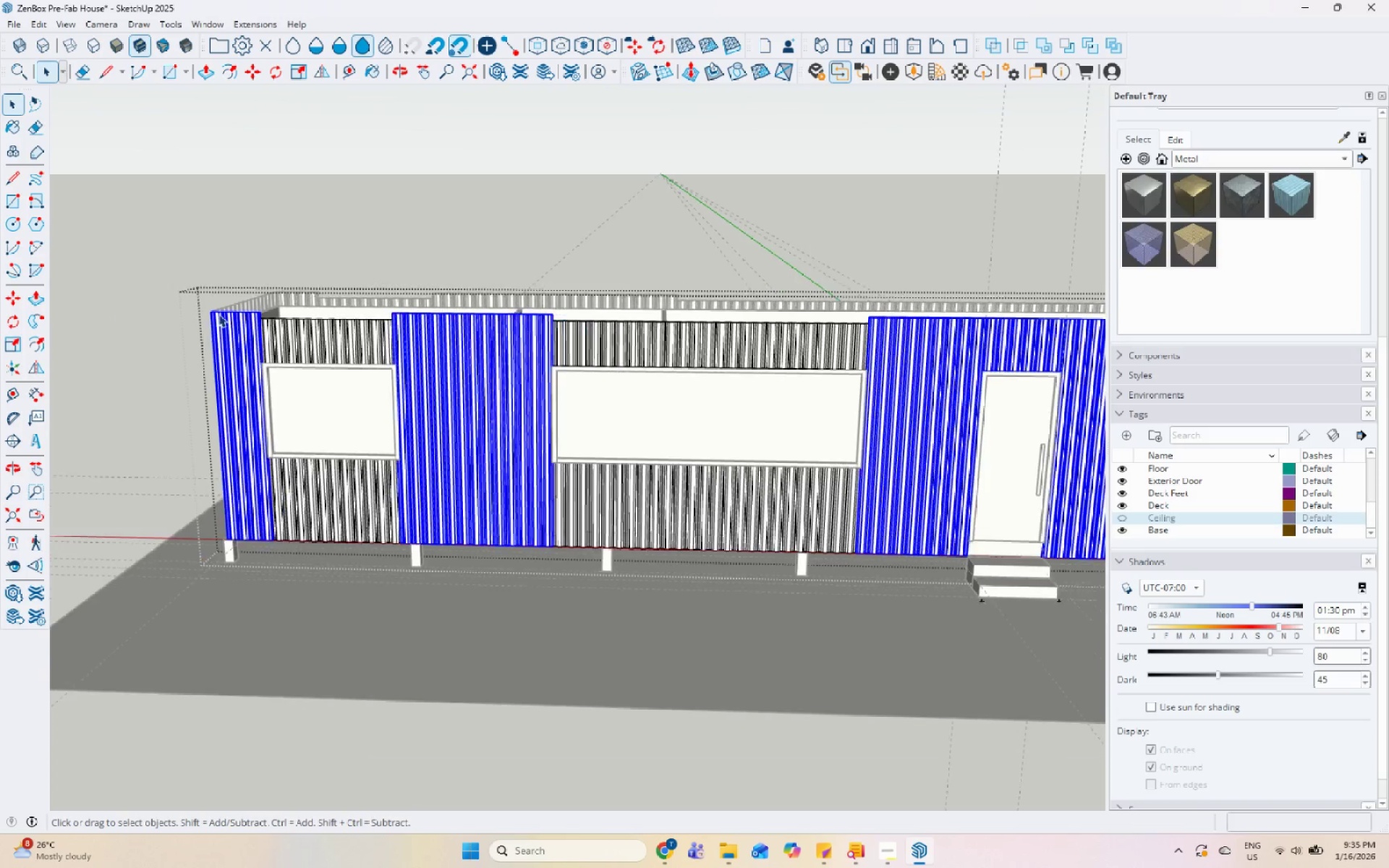 
scroll: coordinate [292, 327], scroll_direction: none, amount: 0.0
 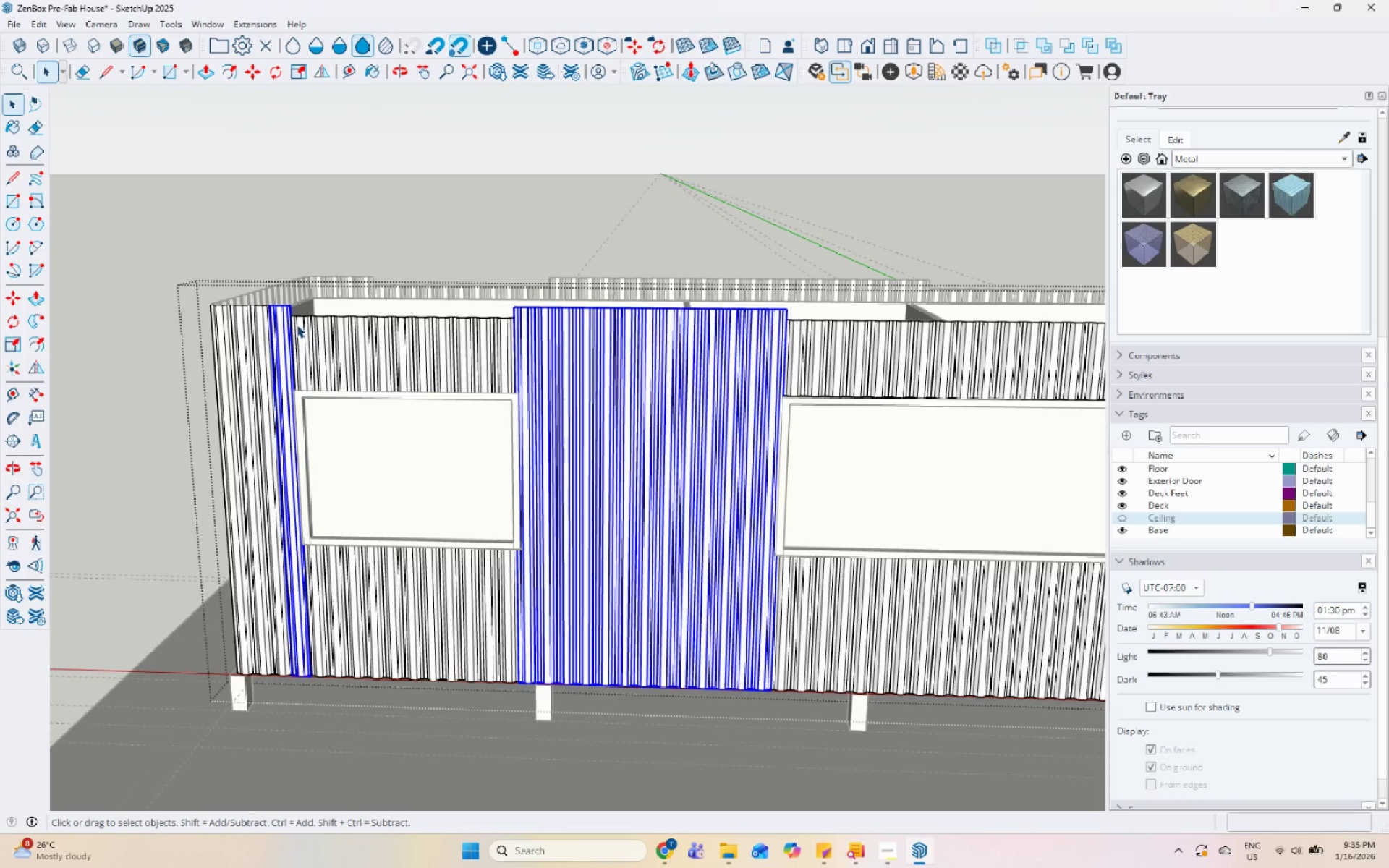 
left_click([259, 314])
 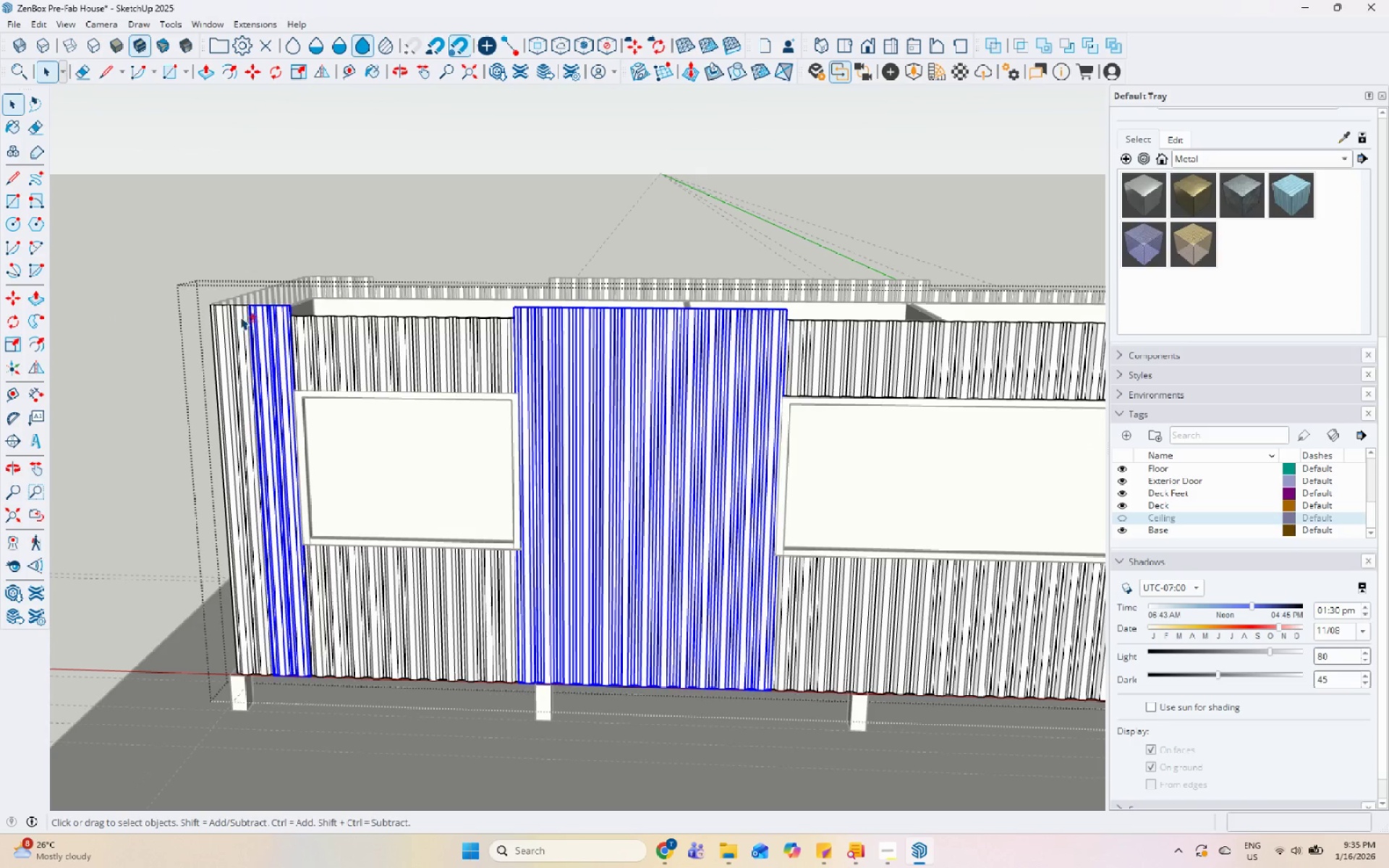 
double_click([240, 317])
 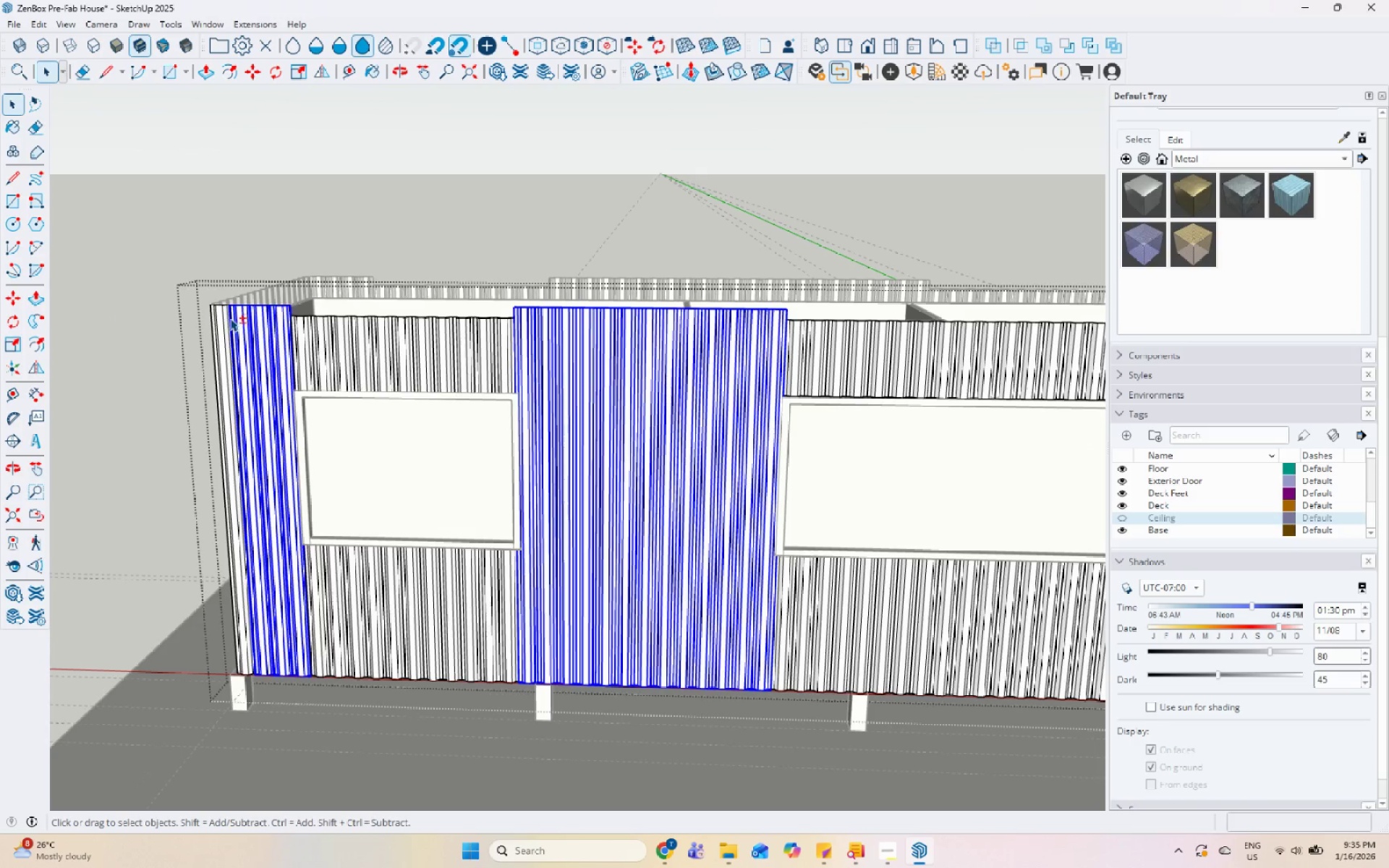 
left_click([226, 318])
 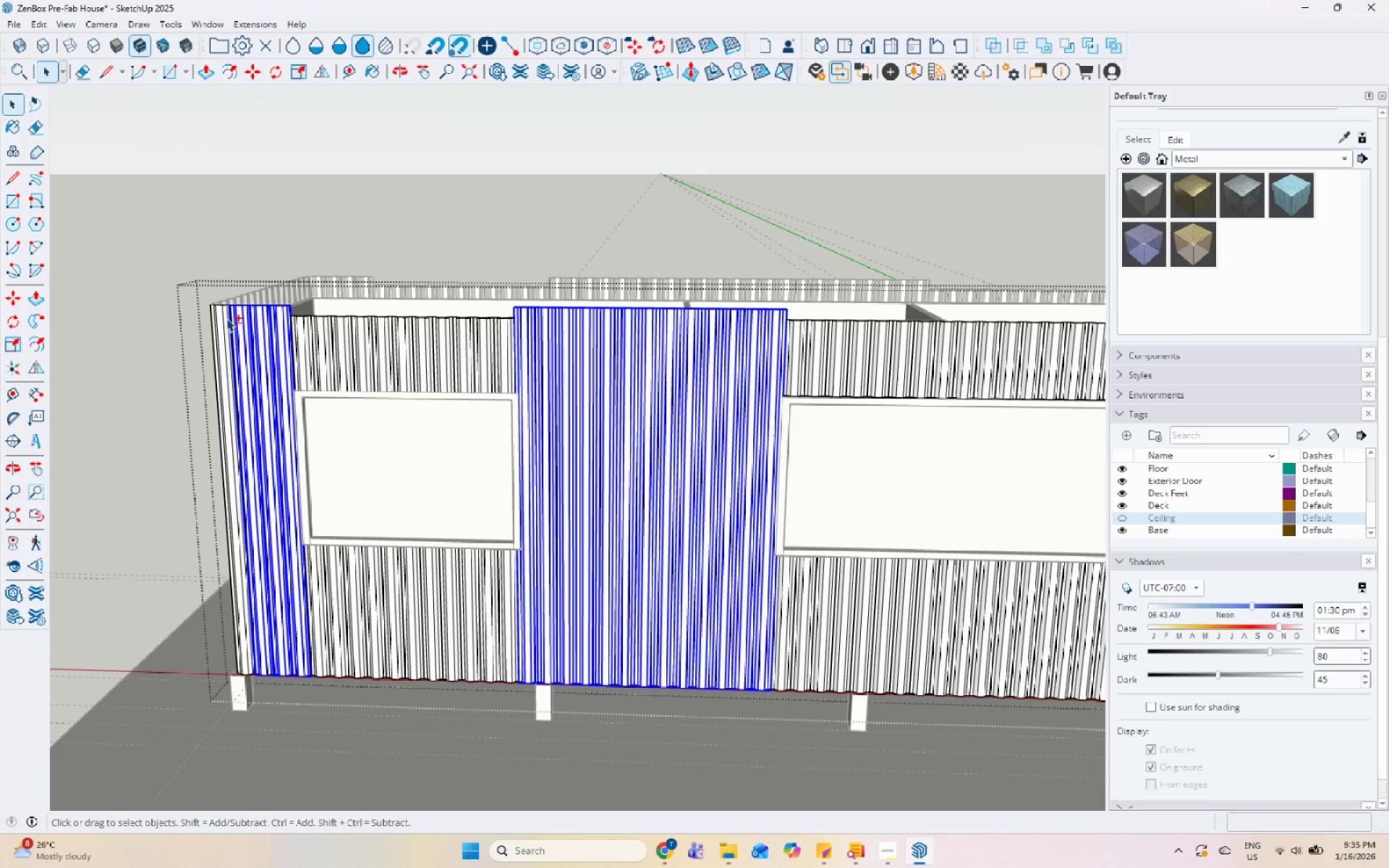 
key(Shift+ShiftLeft)
 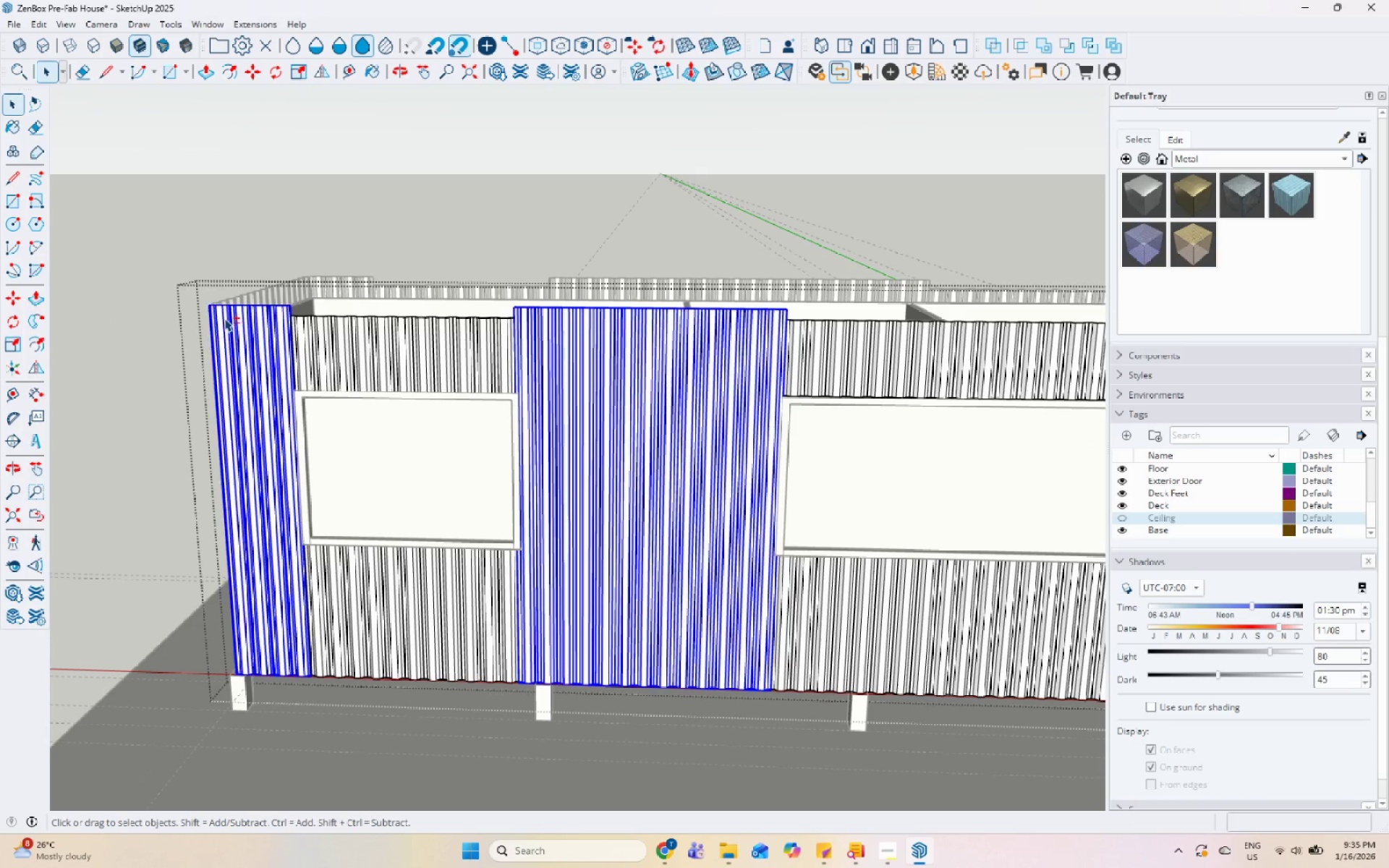 
key(Shift+ShiftLeft)
 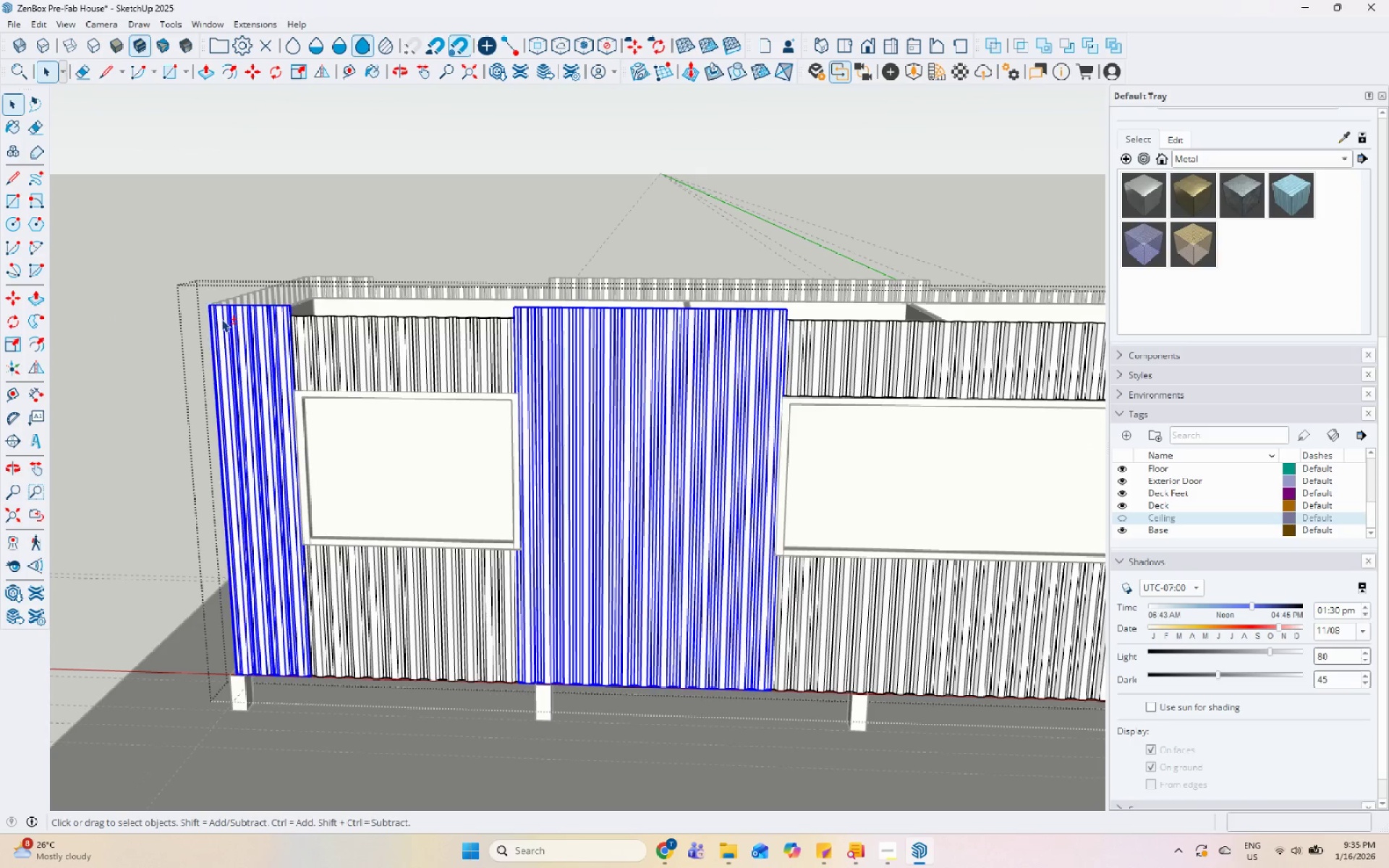 
key(Shift+ShiftLeft)
 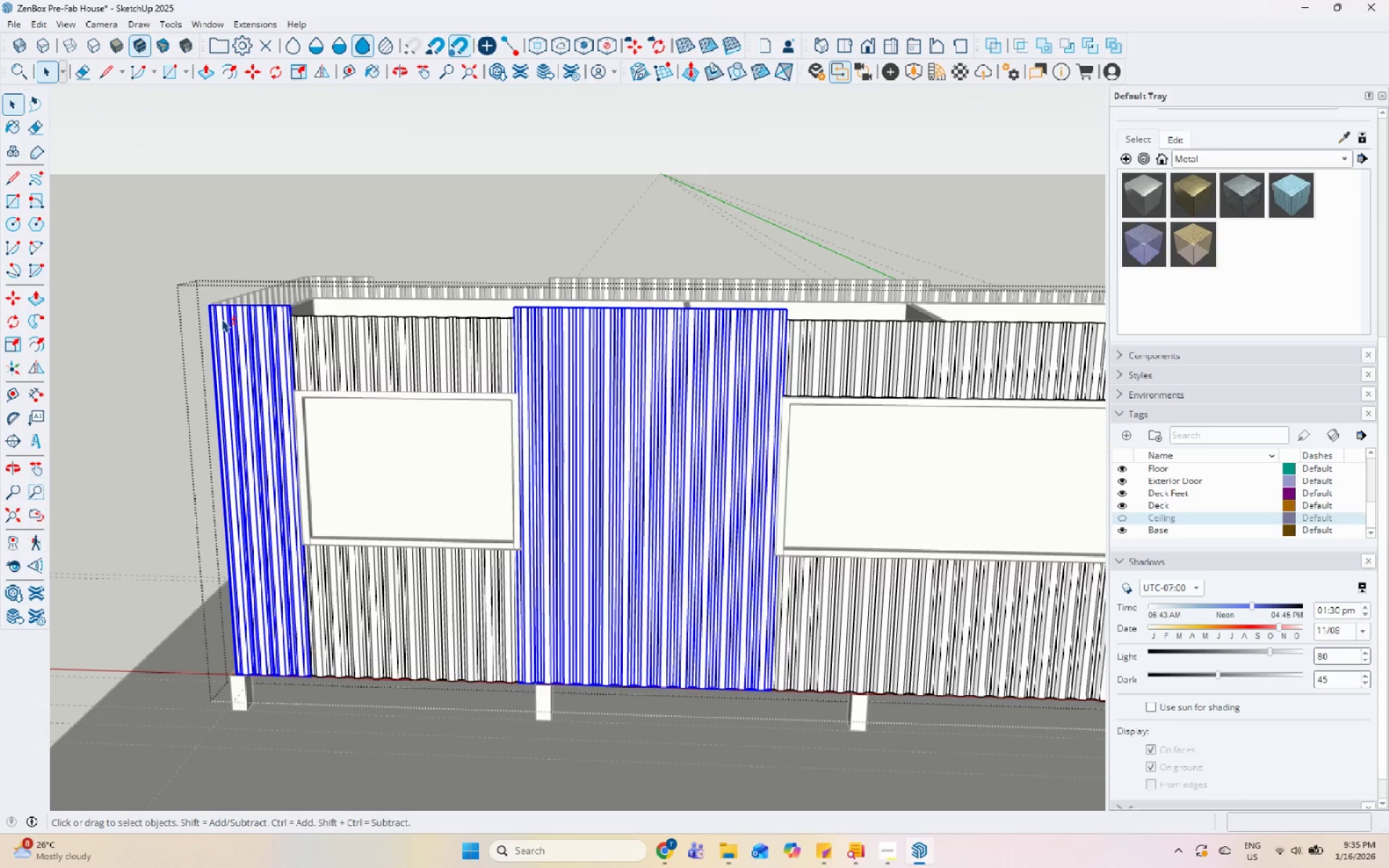 
key(S)
 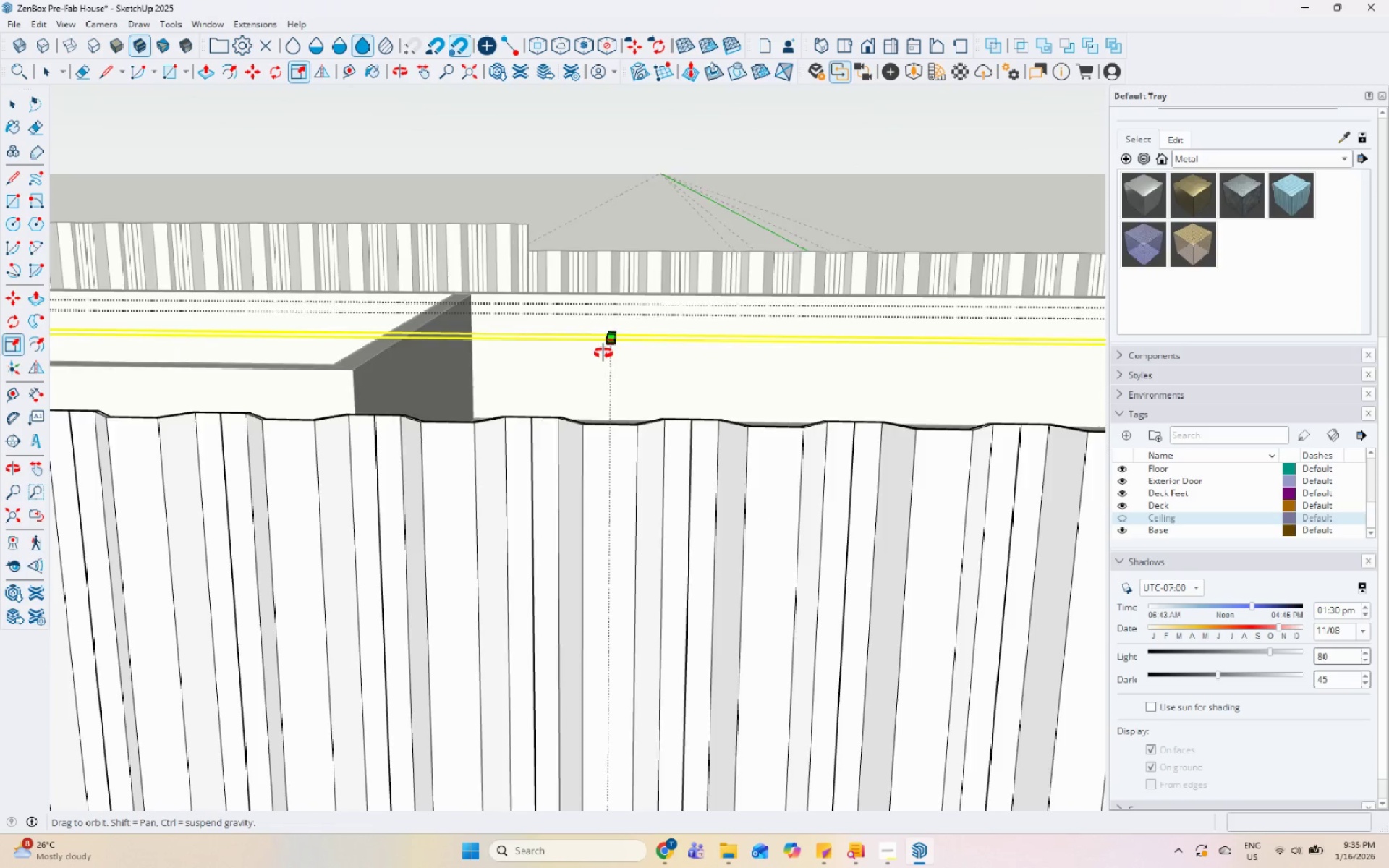 
scroll: coordinate [608, 343], scroll_direction: up, amount: 8.0
 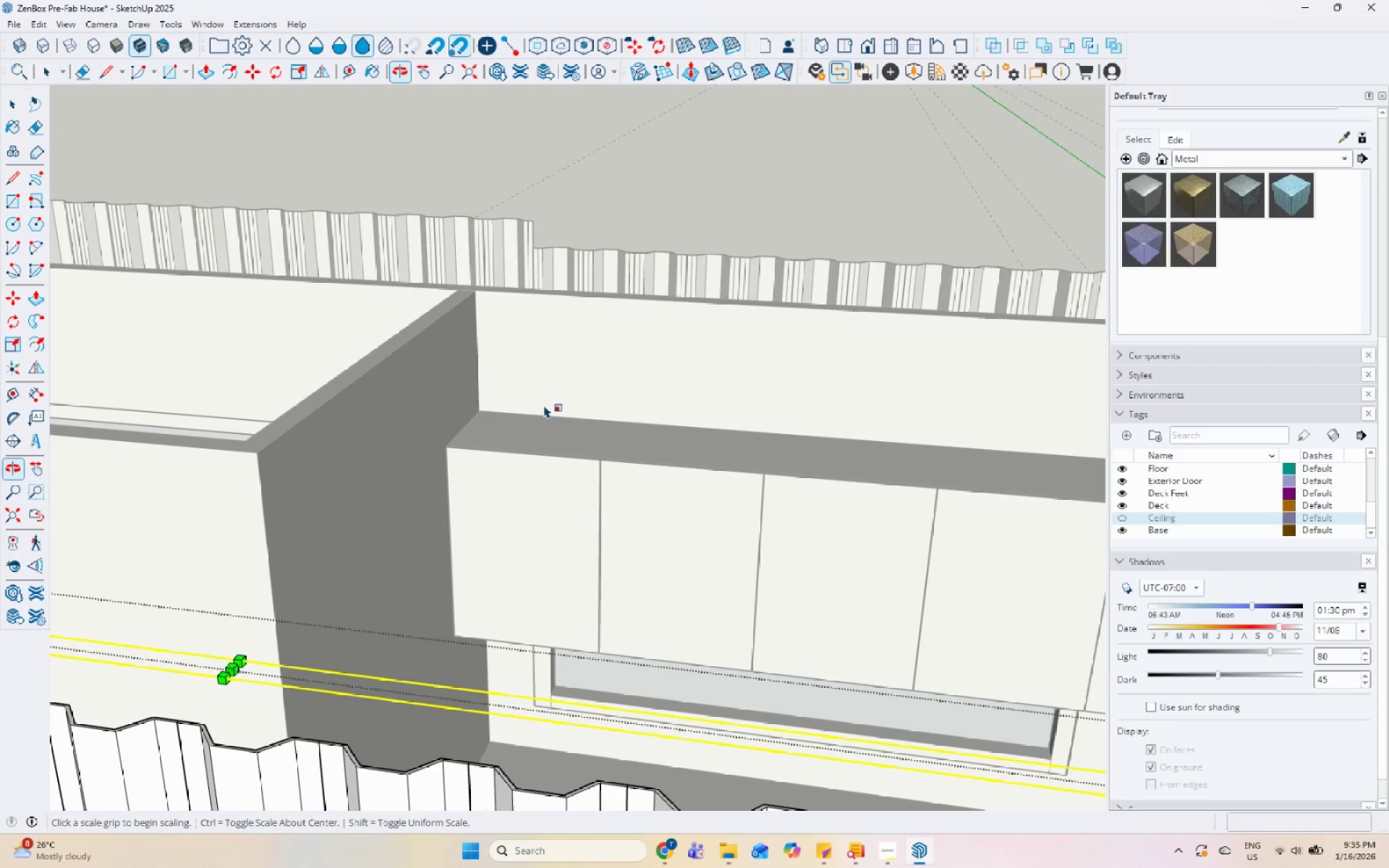 
scroll: coordinate [596, 348], scroll_direction: down, amount: 4.0
 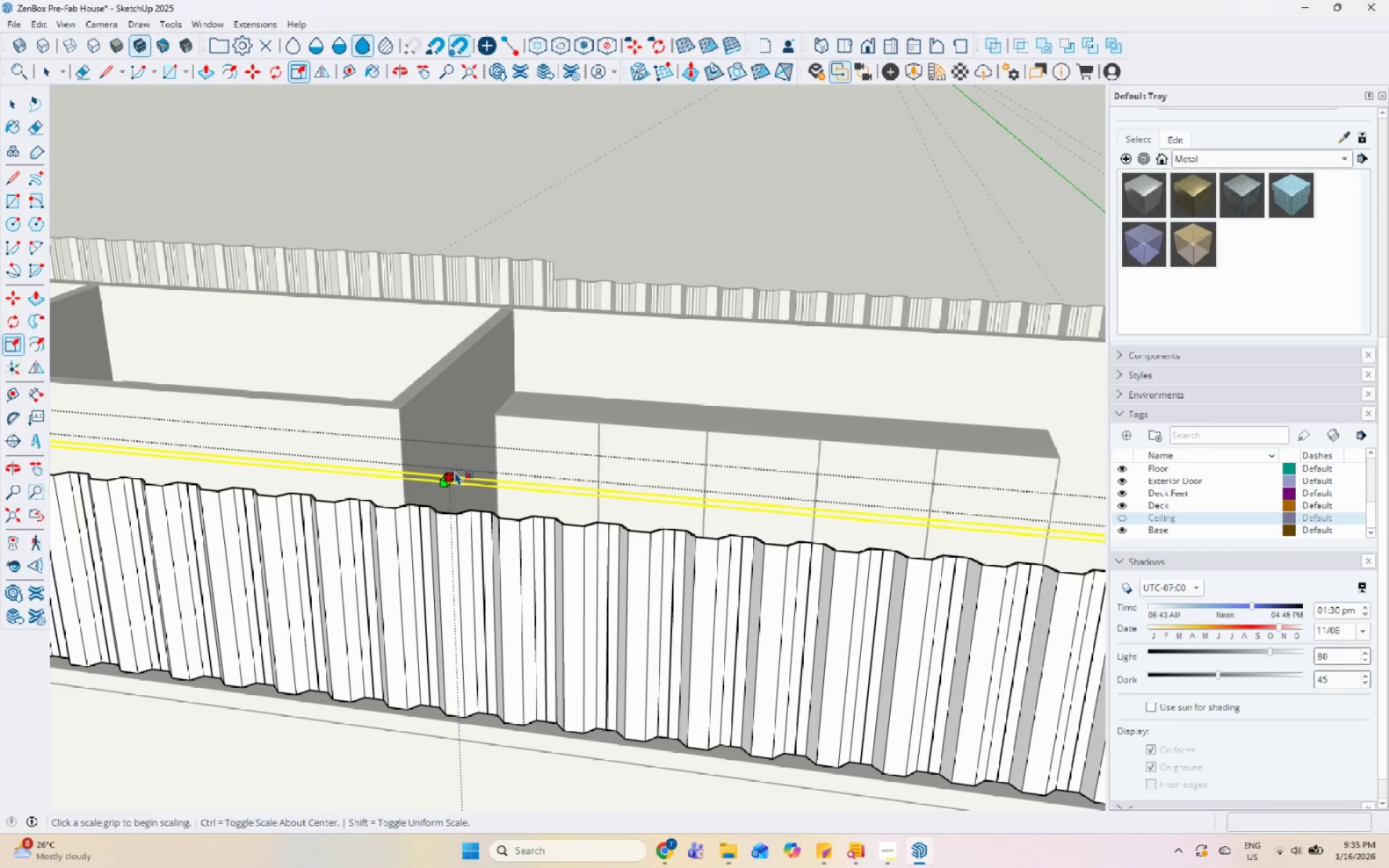 
scroll: coordinate [453, 480], scroll_direction: up, amount: 6.0
 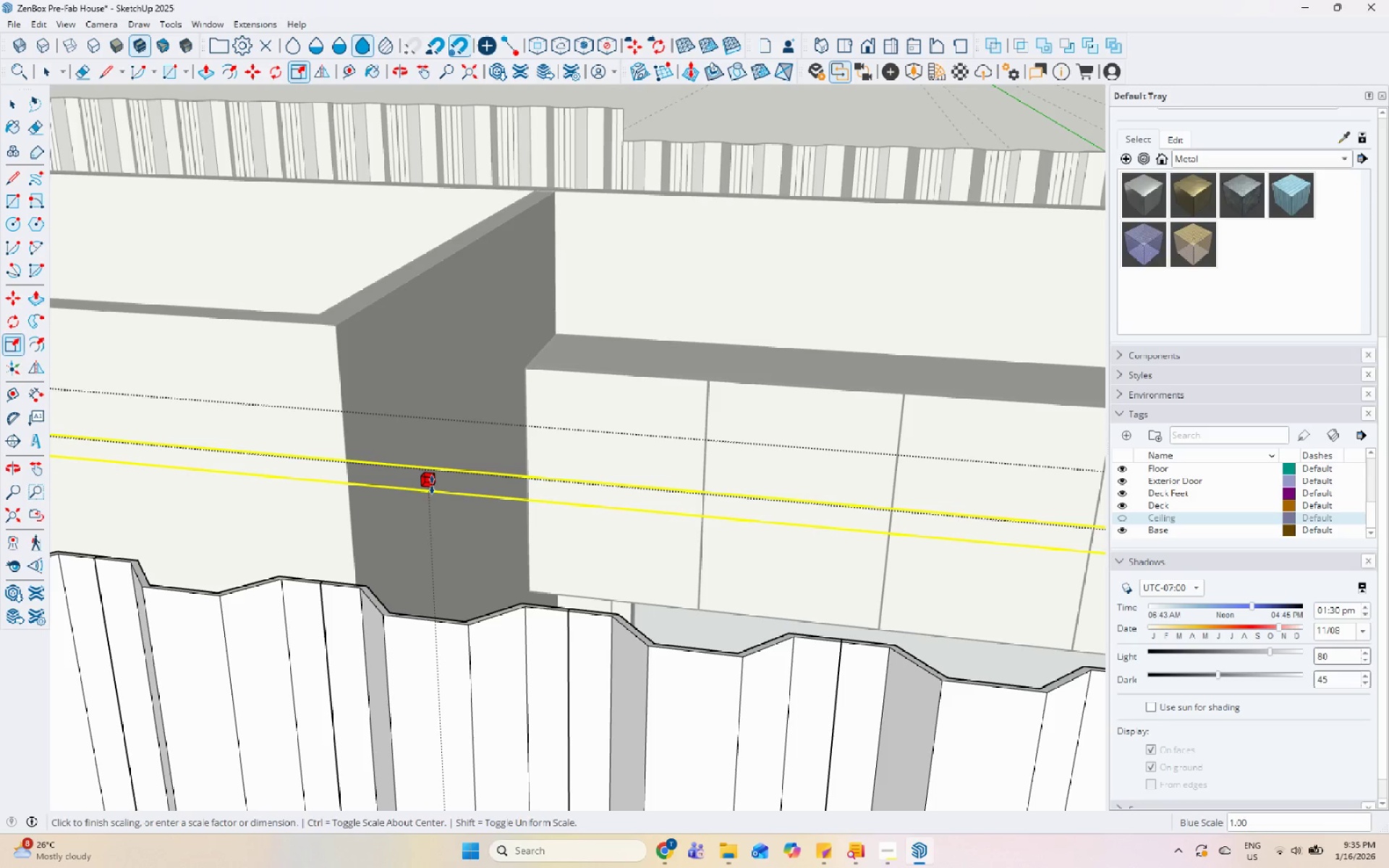 
scroll: coordinate [436, 452], scroll_direction: down, amount: 4.0
 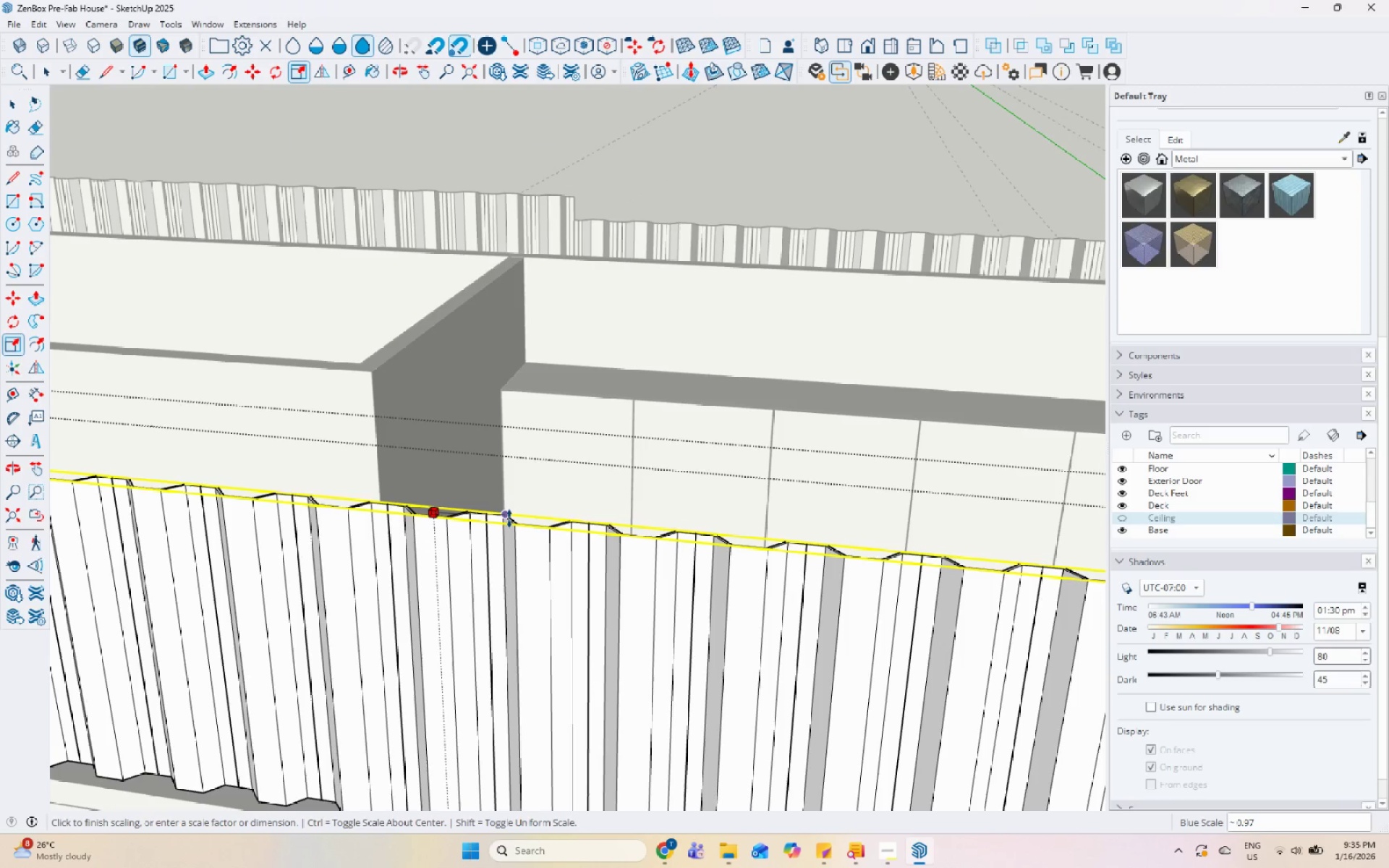 
key(Space)
 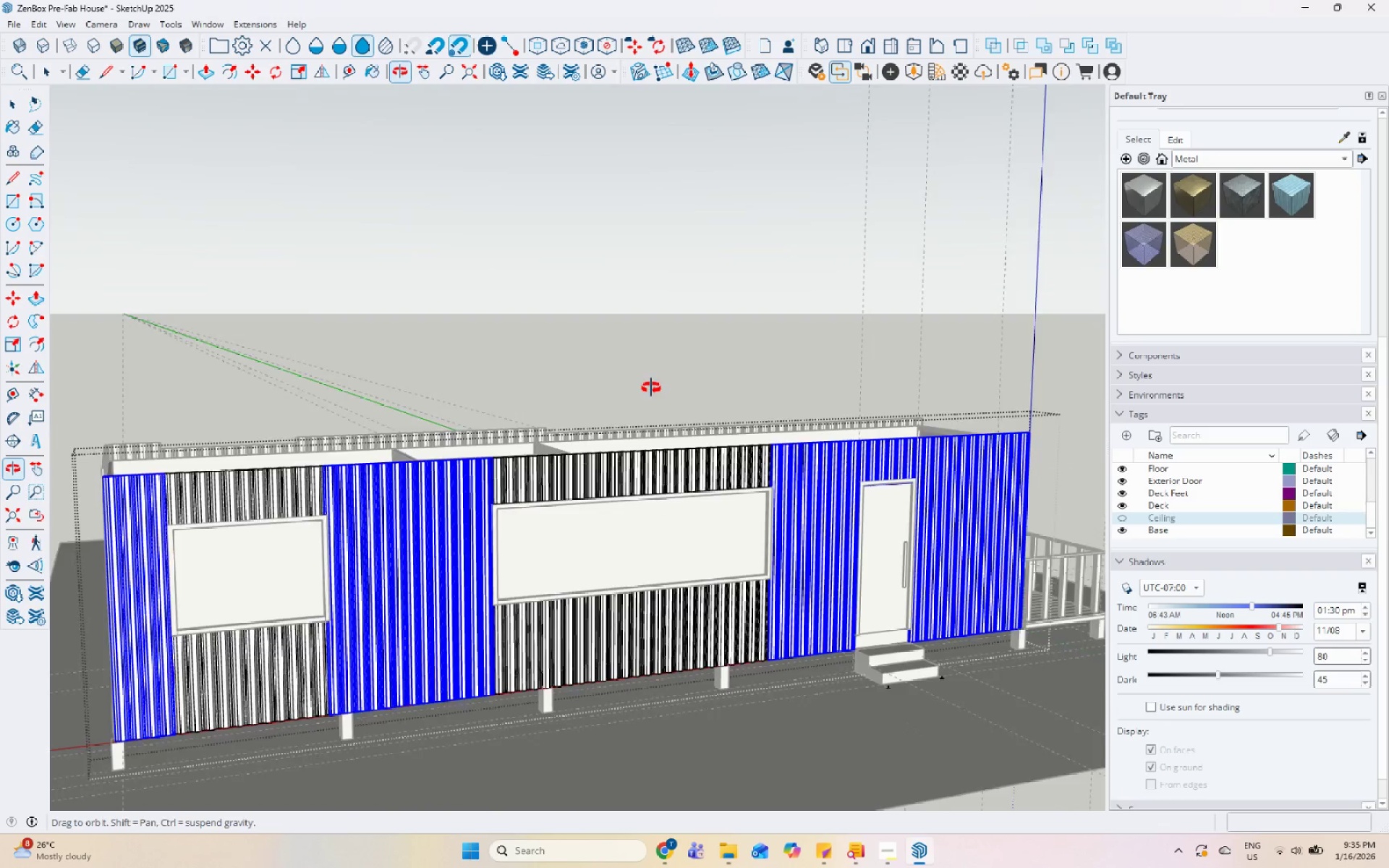 
scroll: coordinate [679, 346], scroll_direction: down, amount: 22.0
 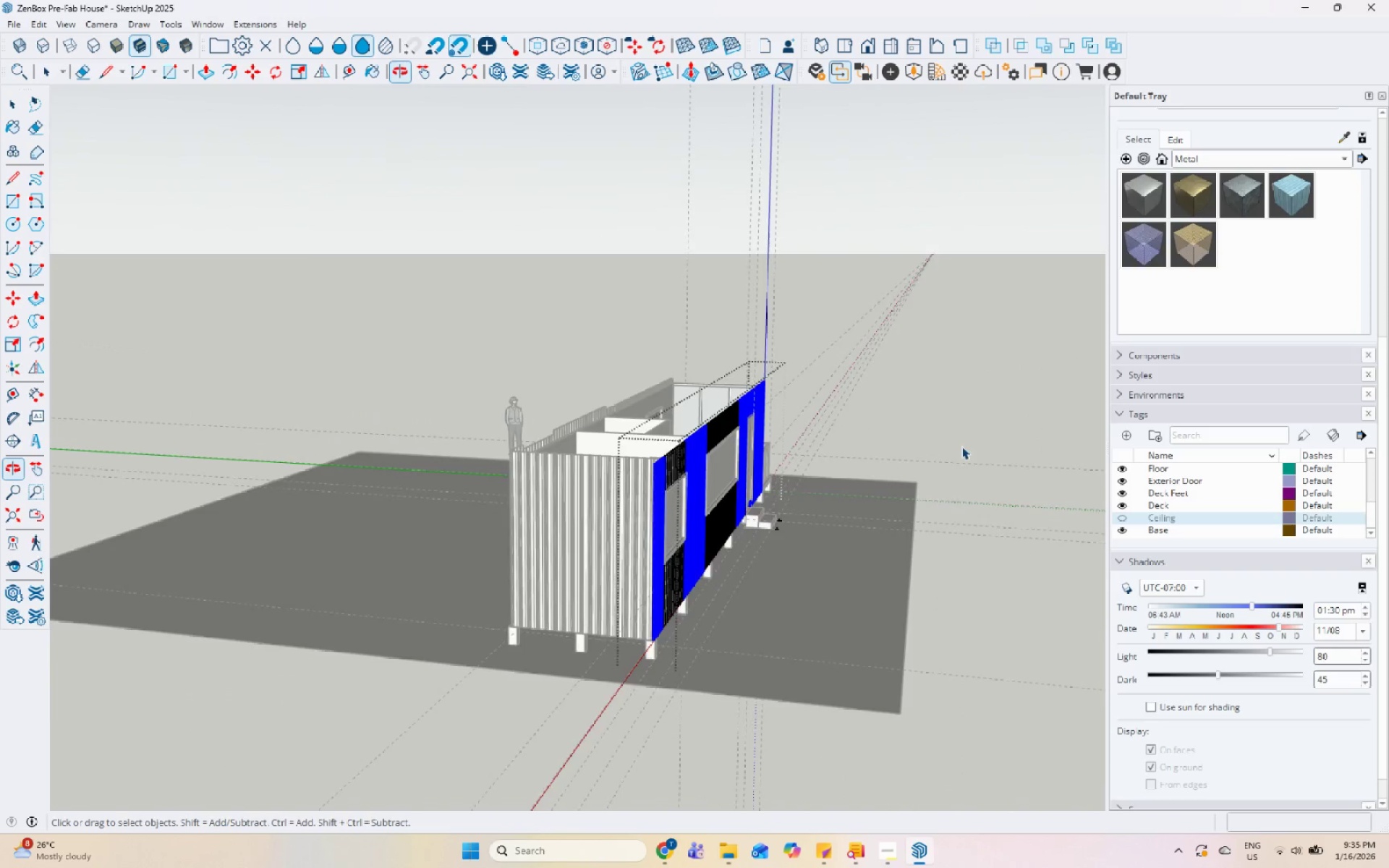 
scroll: coordinate [572, 473], scroll_direction: up, amount: 5.0
 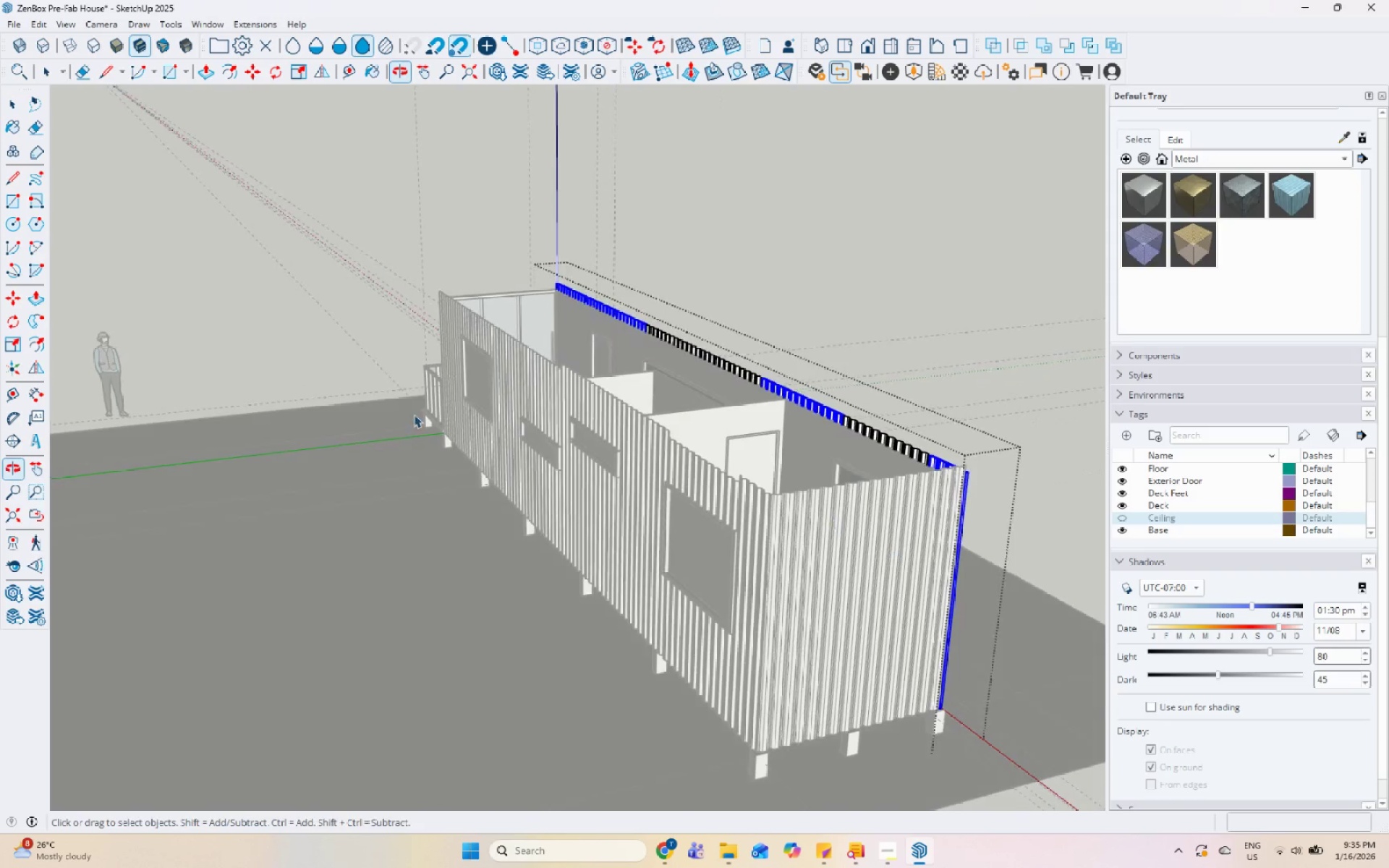 
scroll: coordinate [496, 305], scroll_direction: none, amount: 0.0
 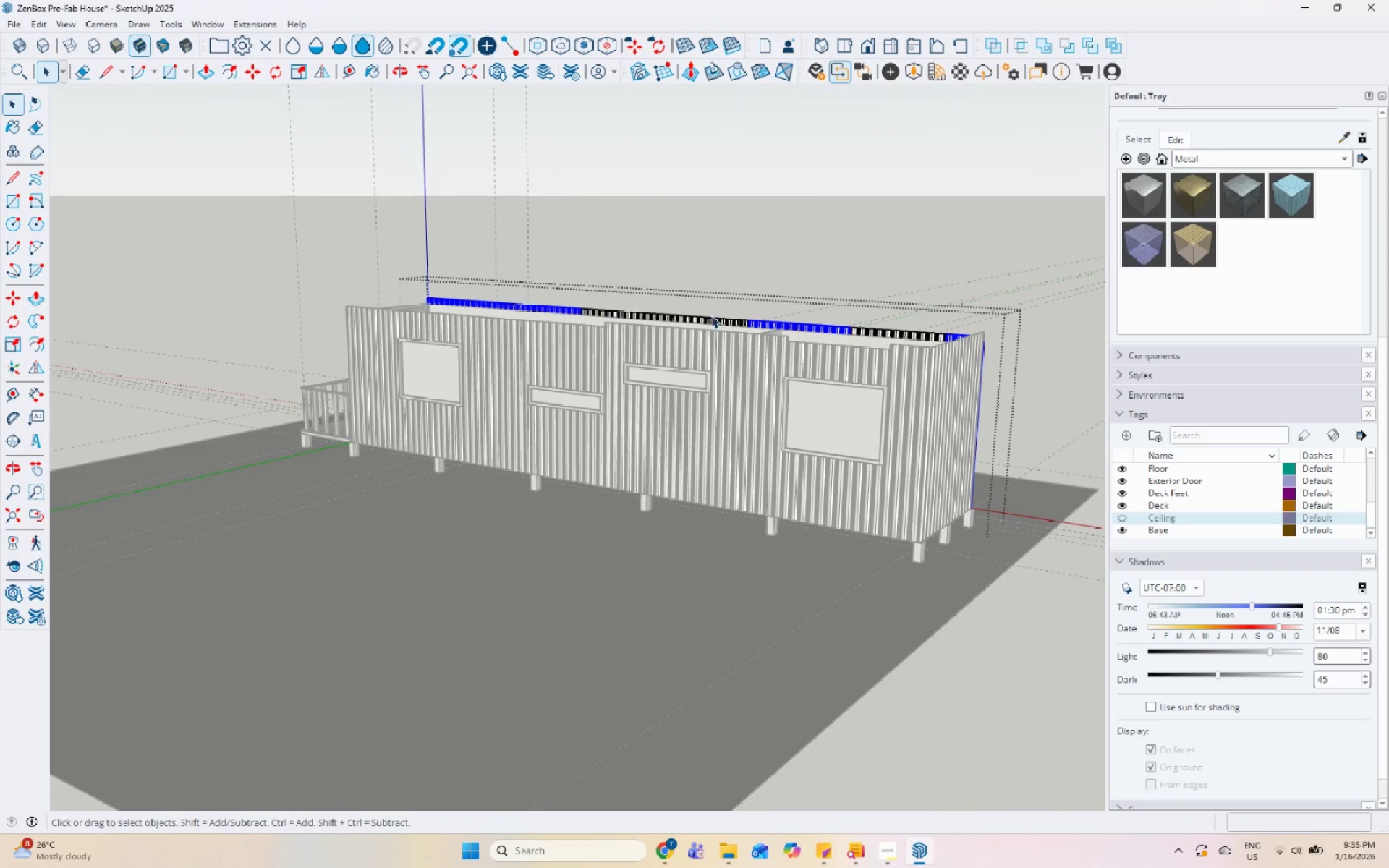 
key(Escape)
 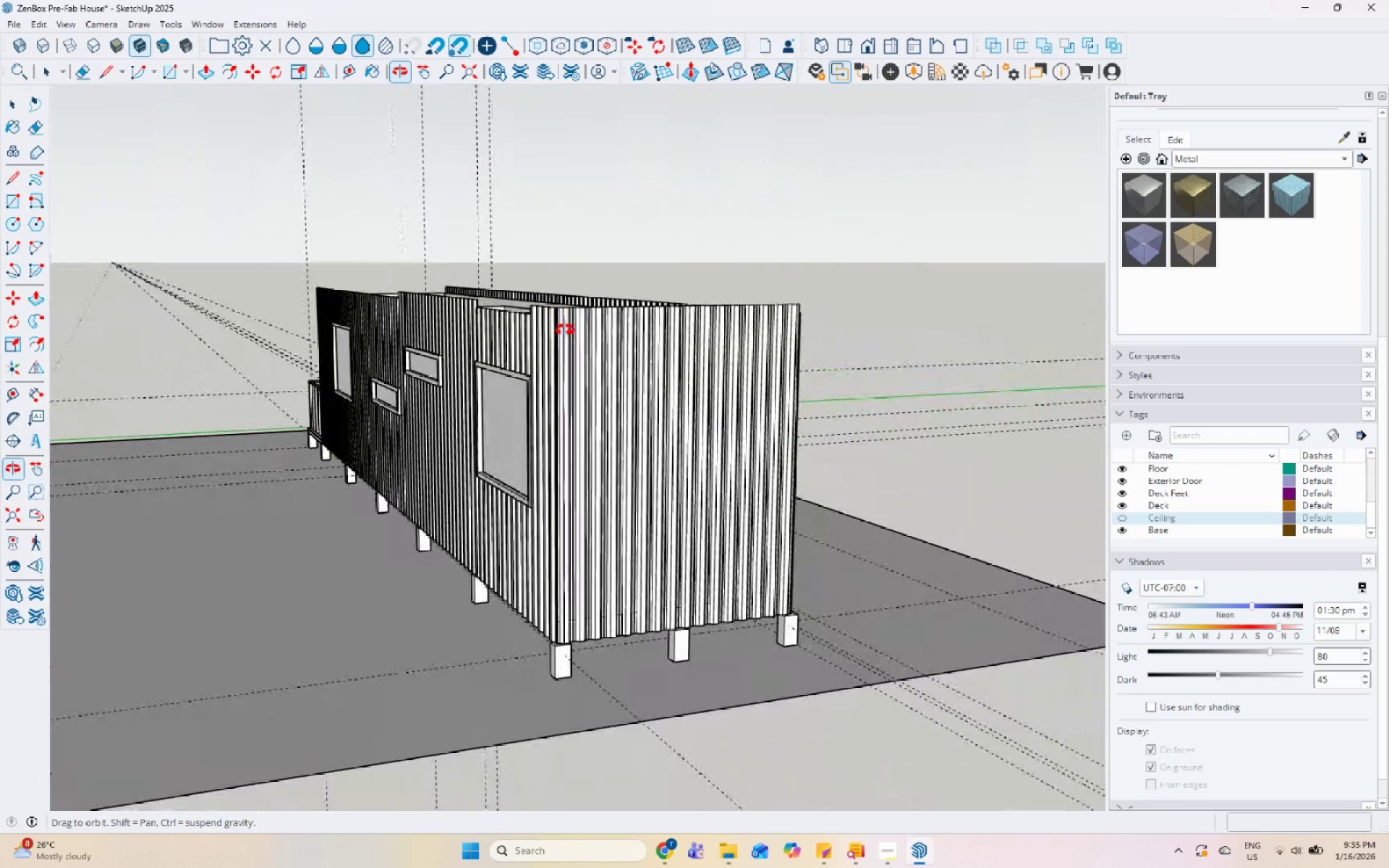 
scroll: coordinate [810, 353], scroll_direction: up, amount: 4.0
 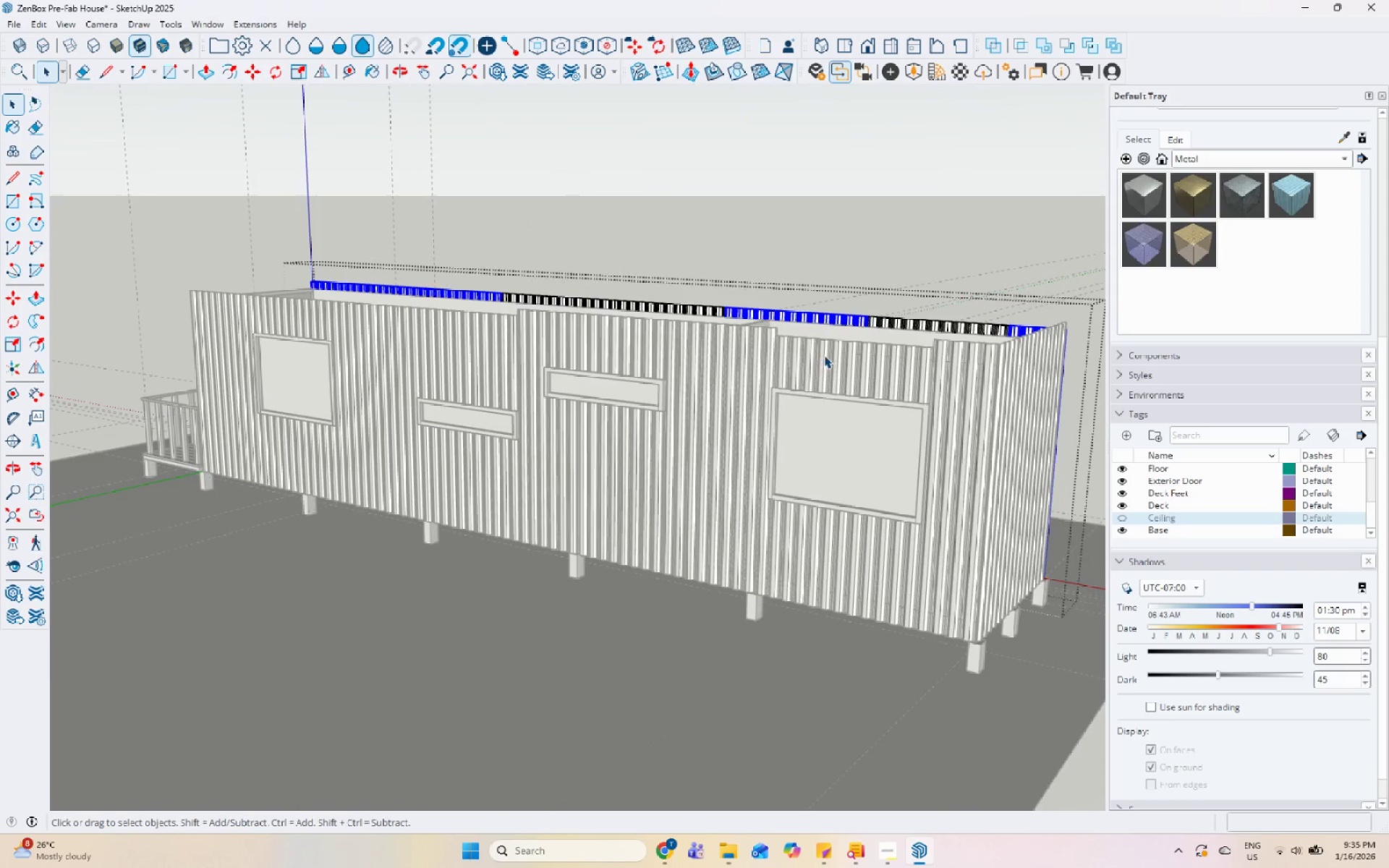 
double_click([575, 318])
 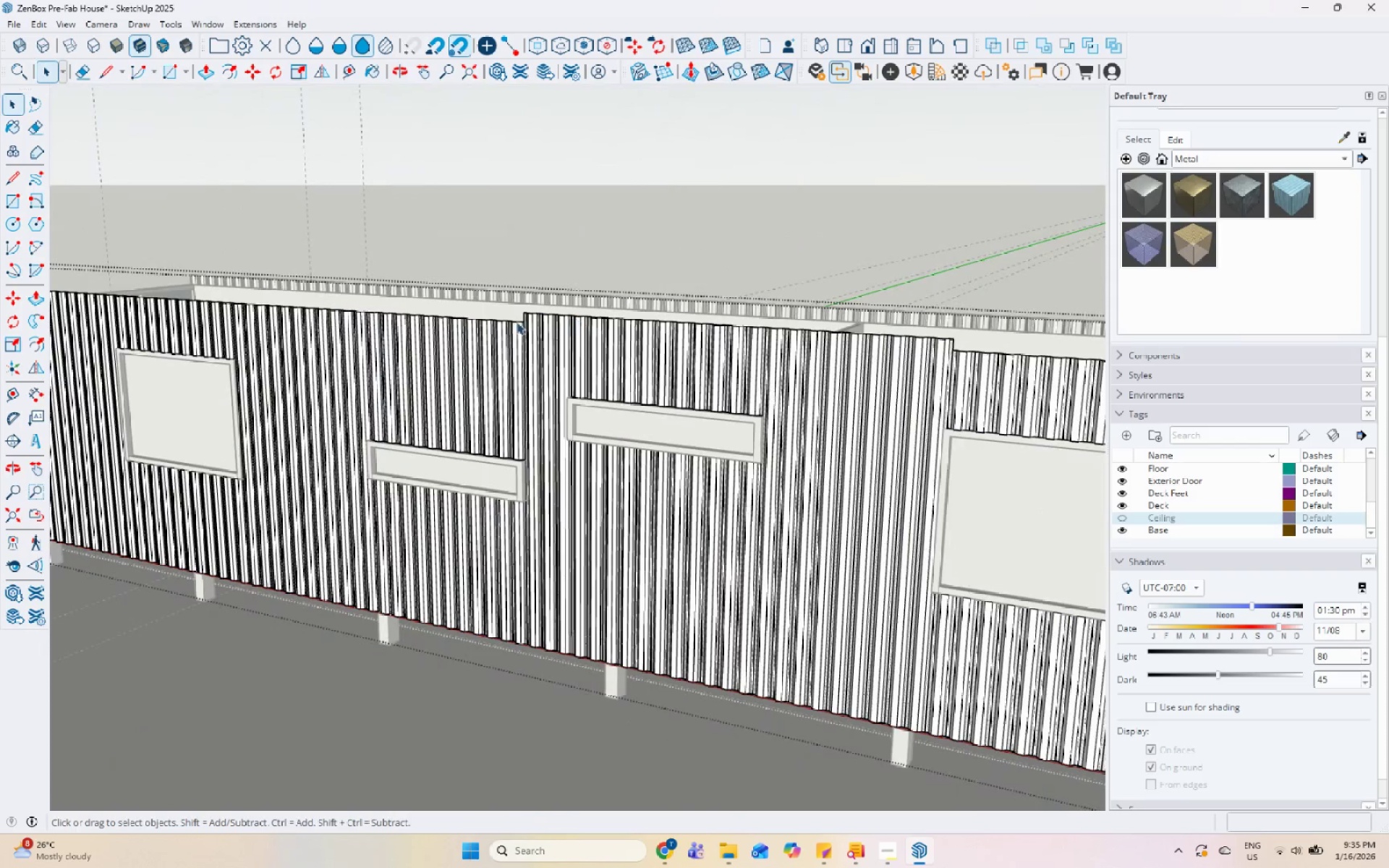 
scroll: coordinate [608, 310], scroll_direction: up, amount: 3.0
 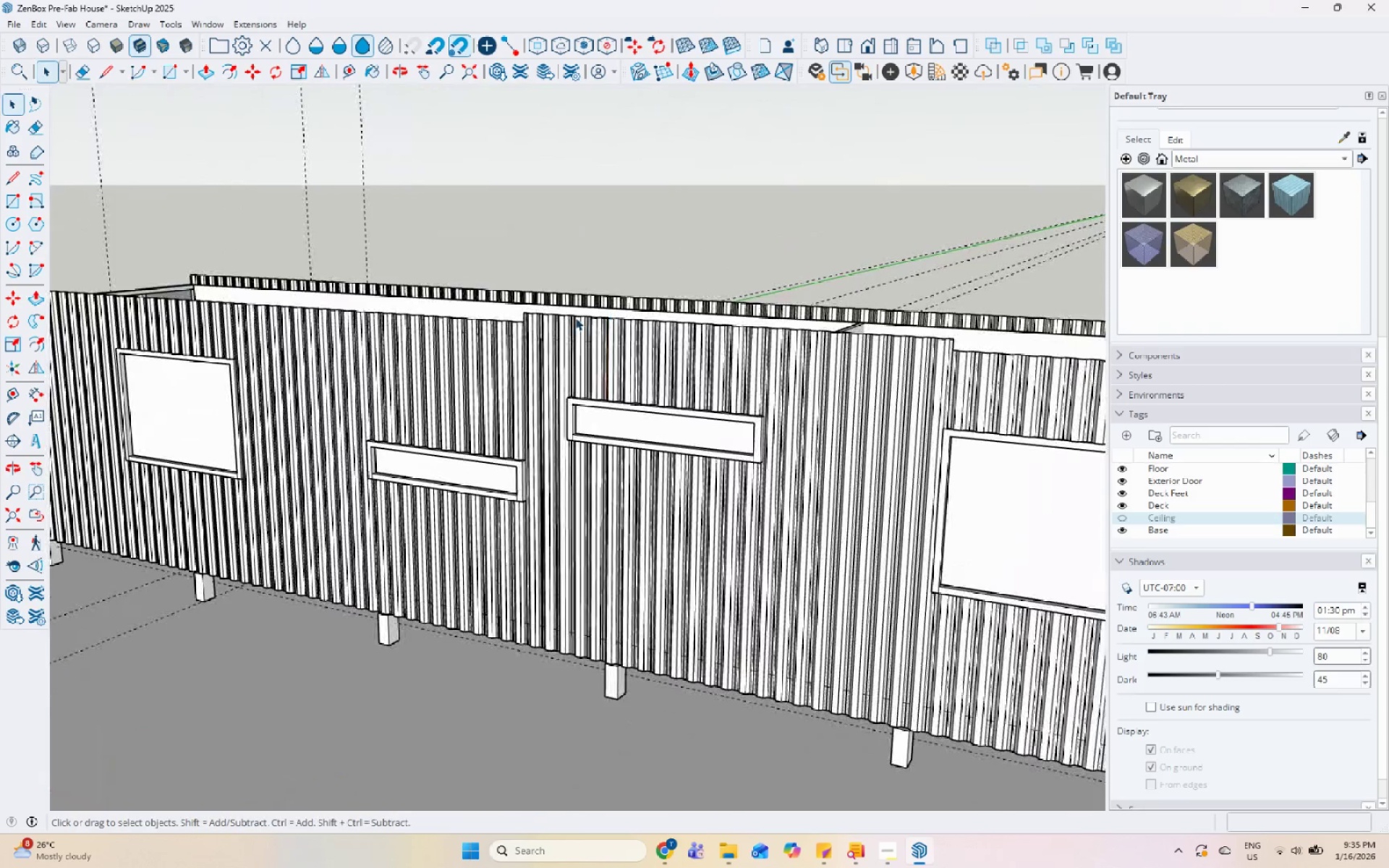 
triple_click([509, 321])
 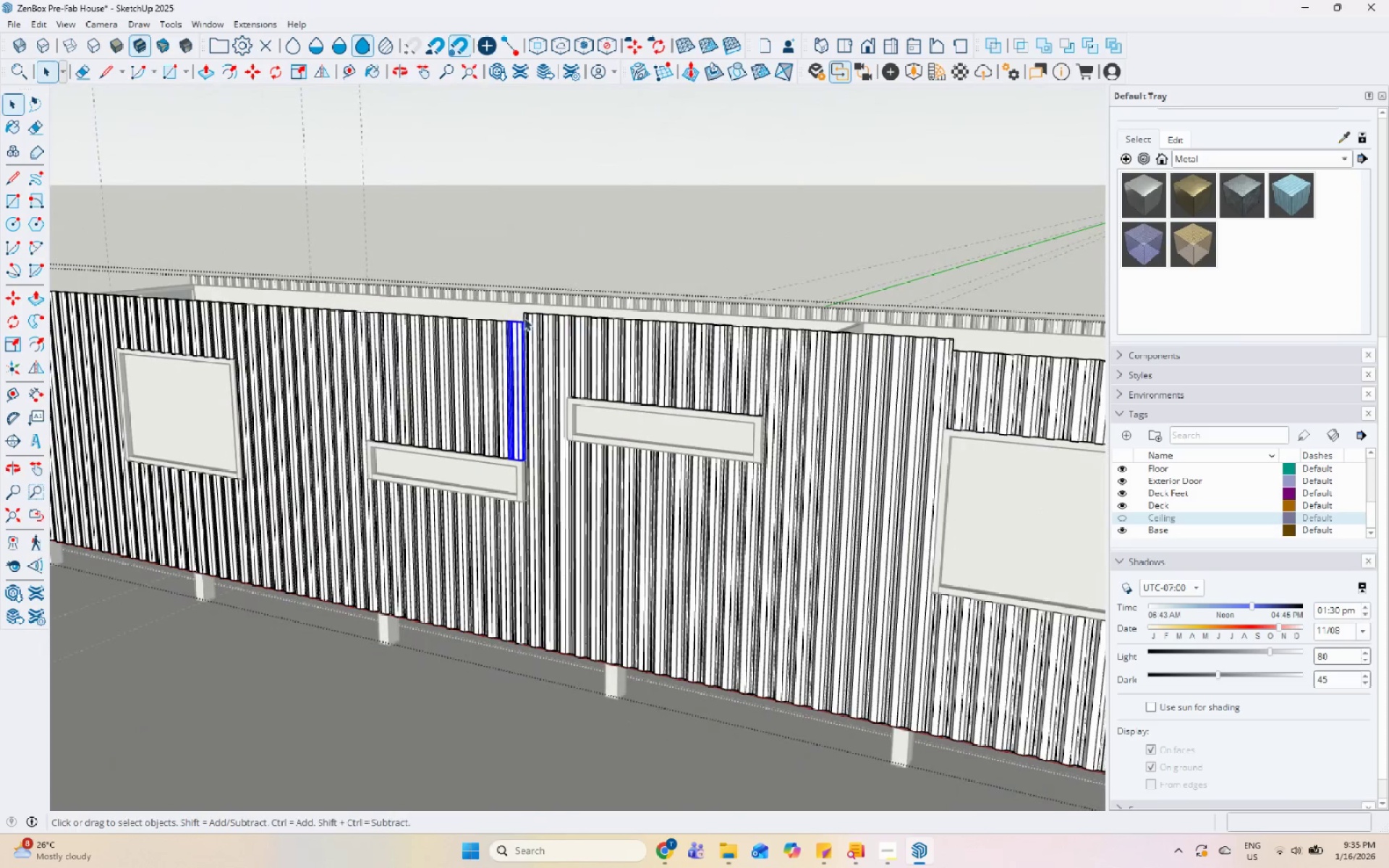 
triple_click([527, 317])
 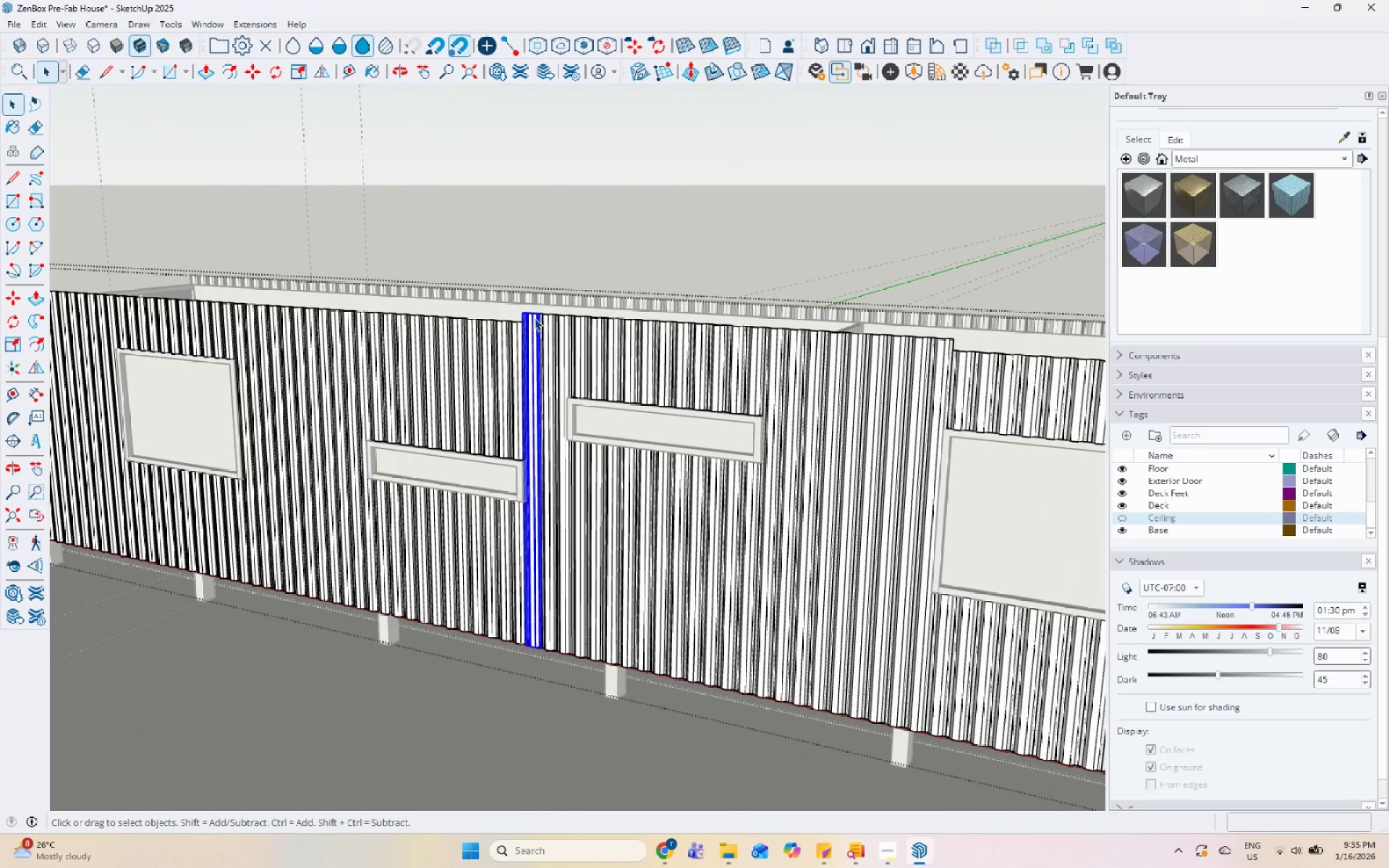 
hold_key(key=ShiftLeft, duration=1.5)
double_click([565, 321])
 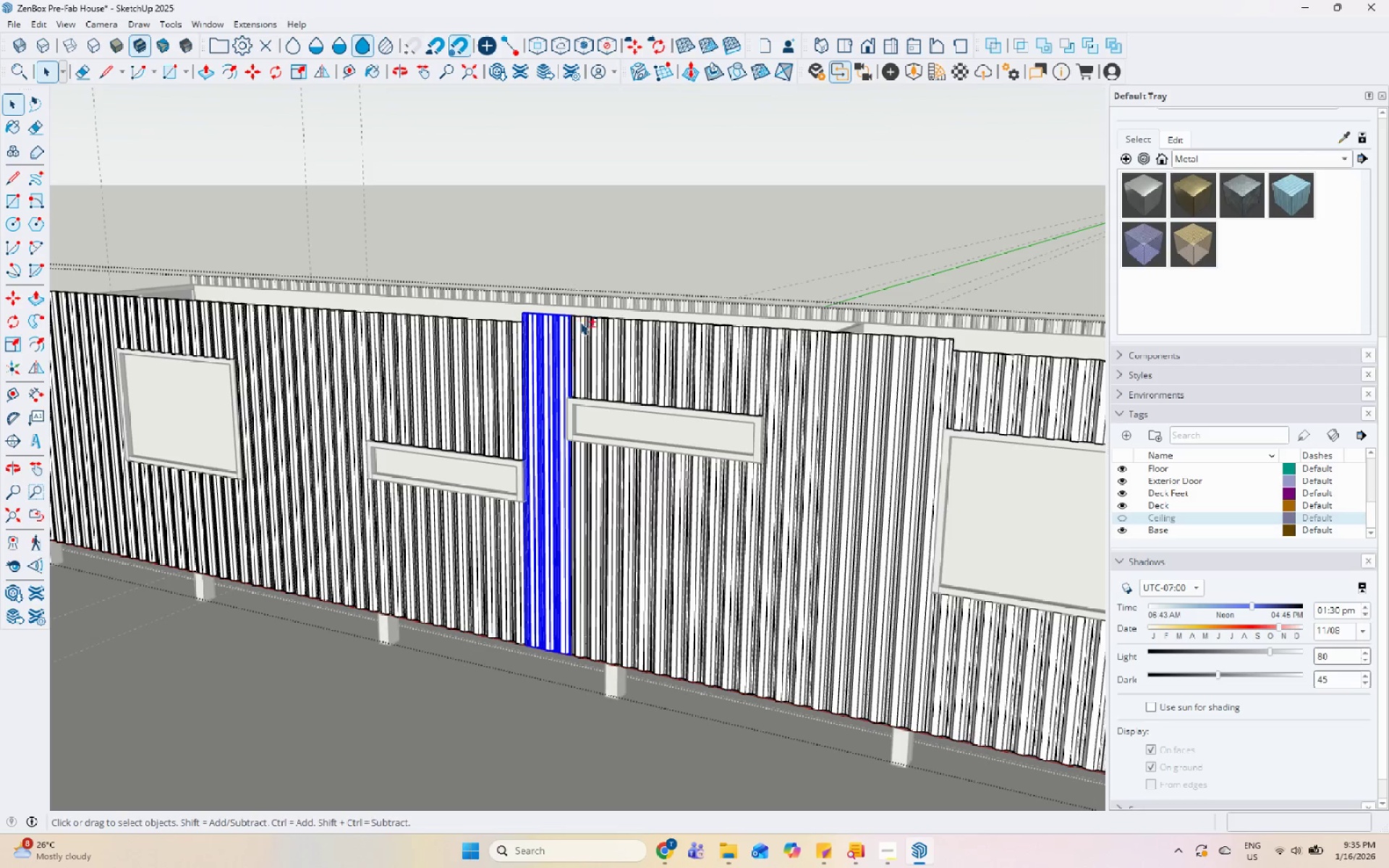 
triple_click([591, 322])
 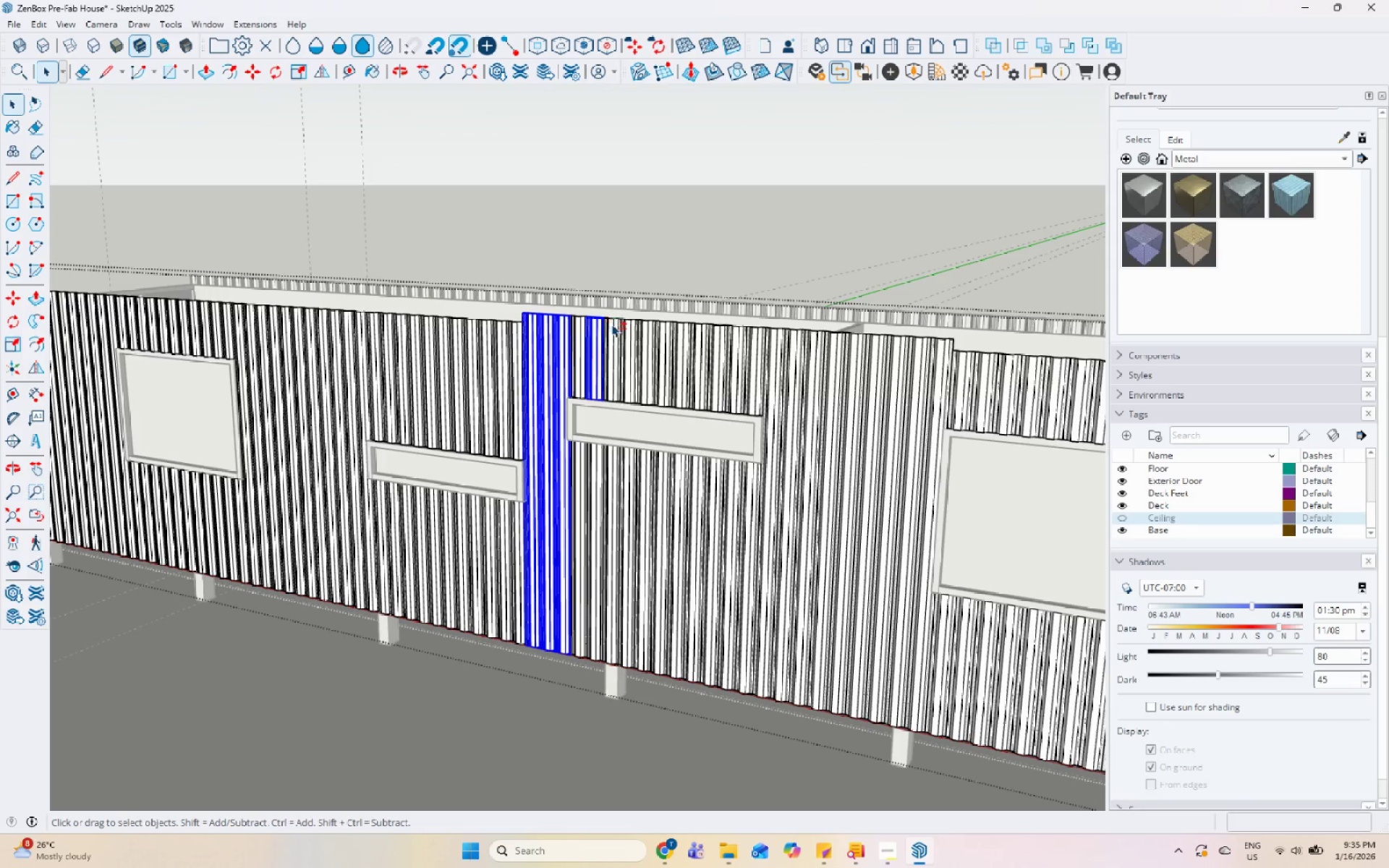 
triple_click([614, 324])
 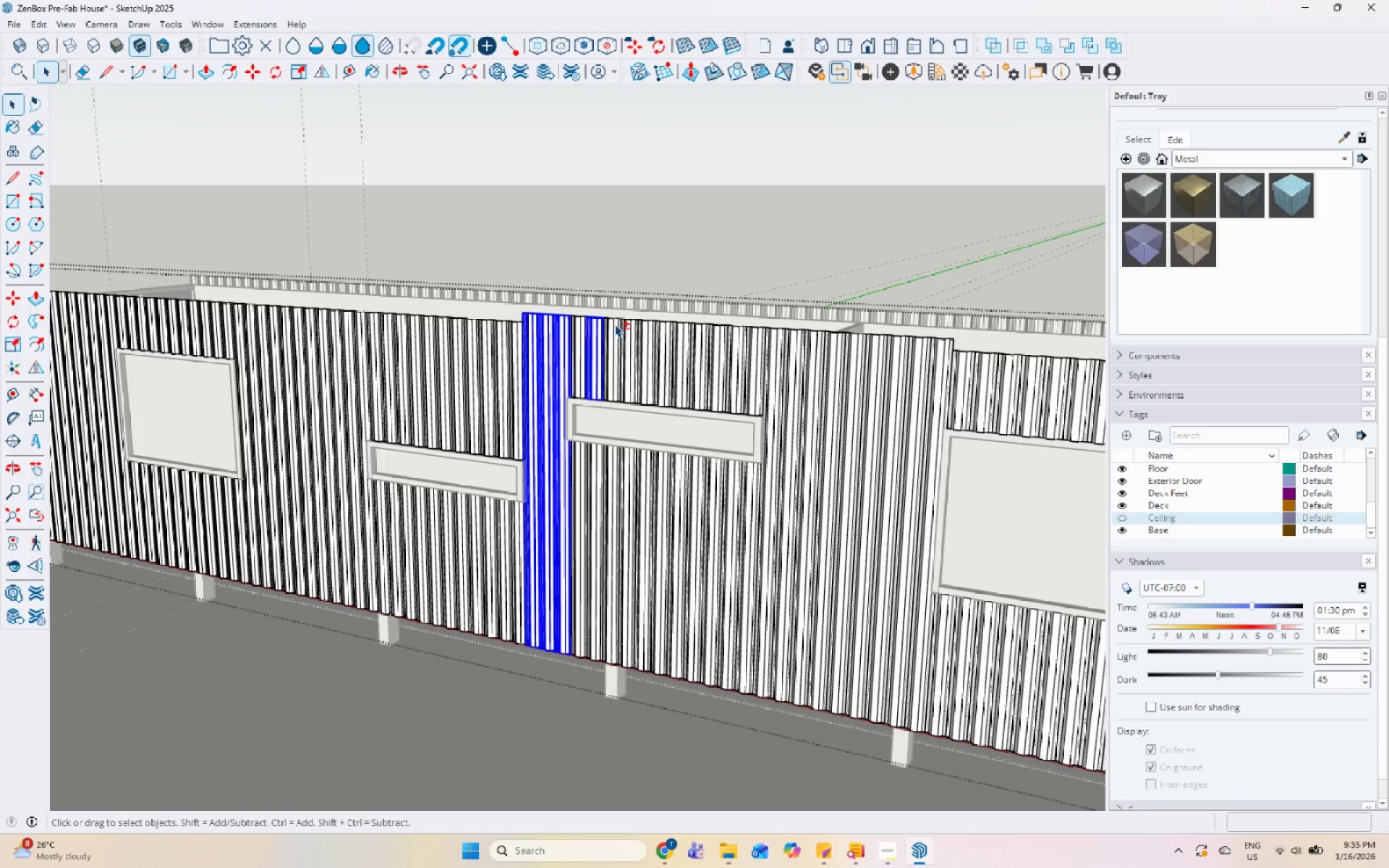 
hold_key(key=ShiftLeft, duration=1.51)
triple_click([634, 326])
 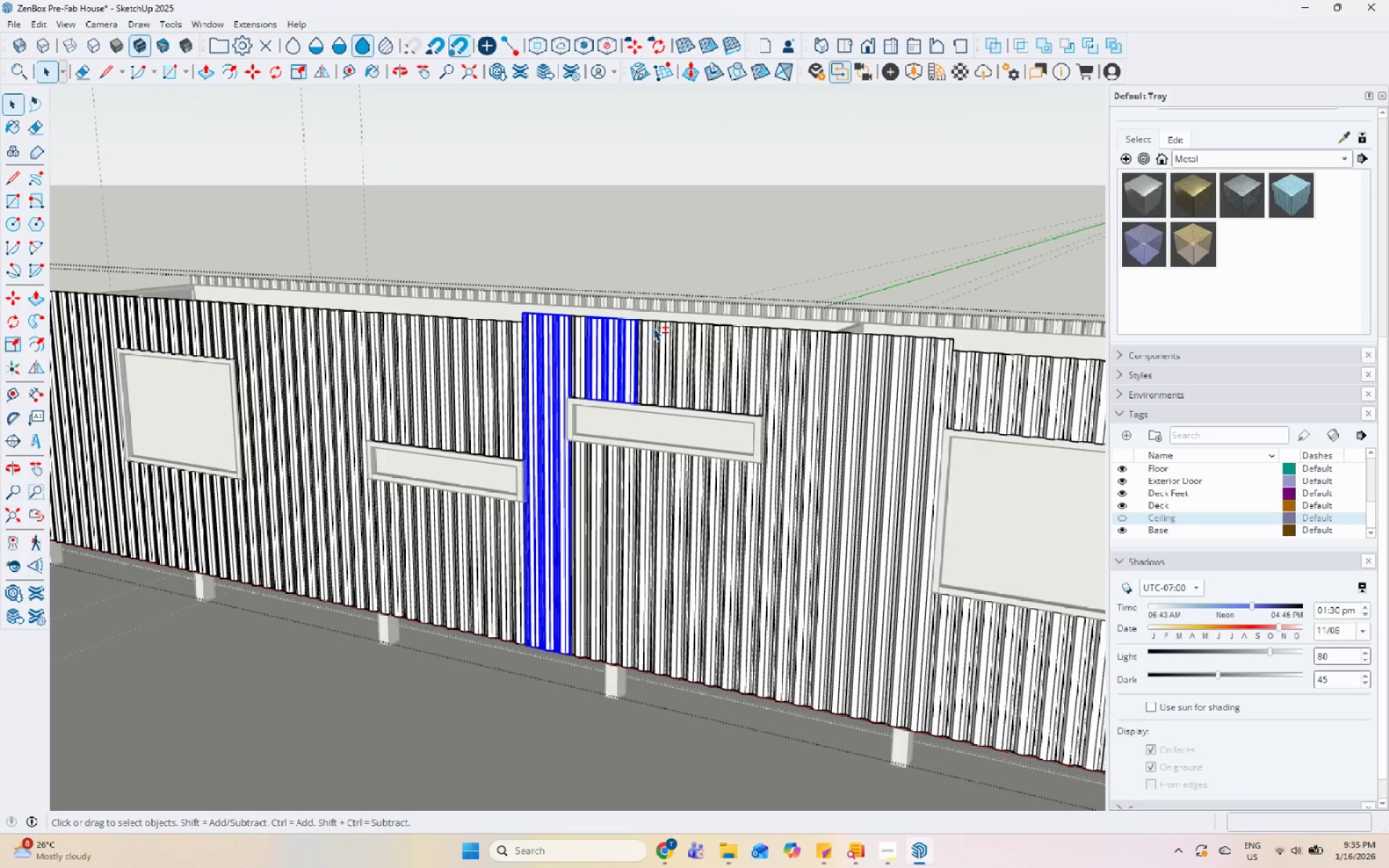 
triple_click([653, 328])
 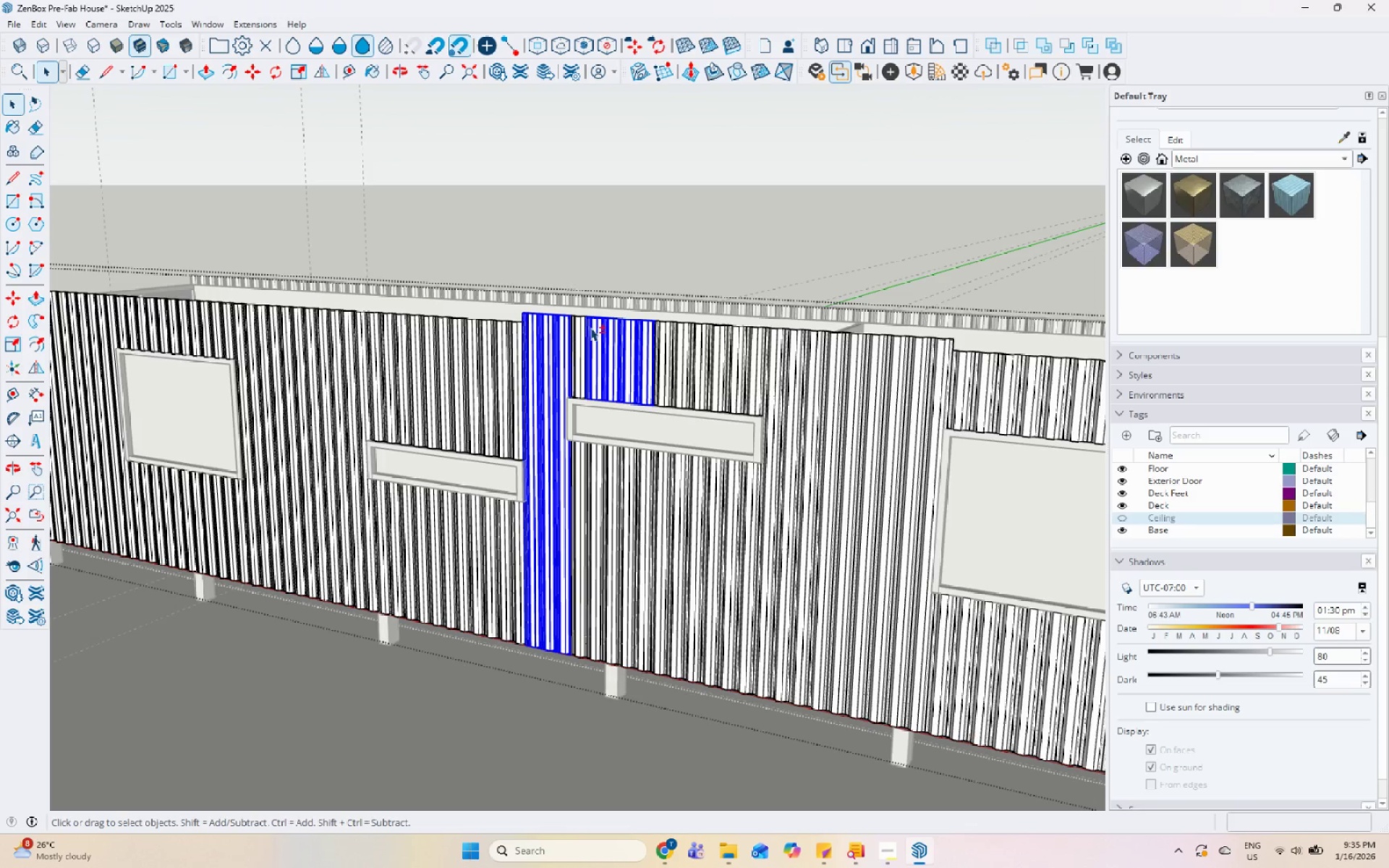 
hold_key(key=ShiftLeft, duration=1.52)
left_click([670, 333])
 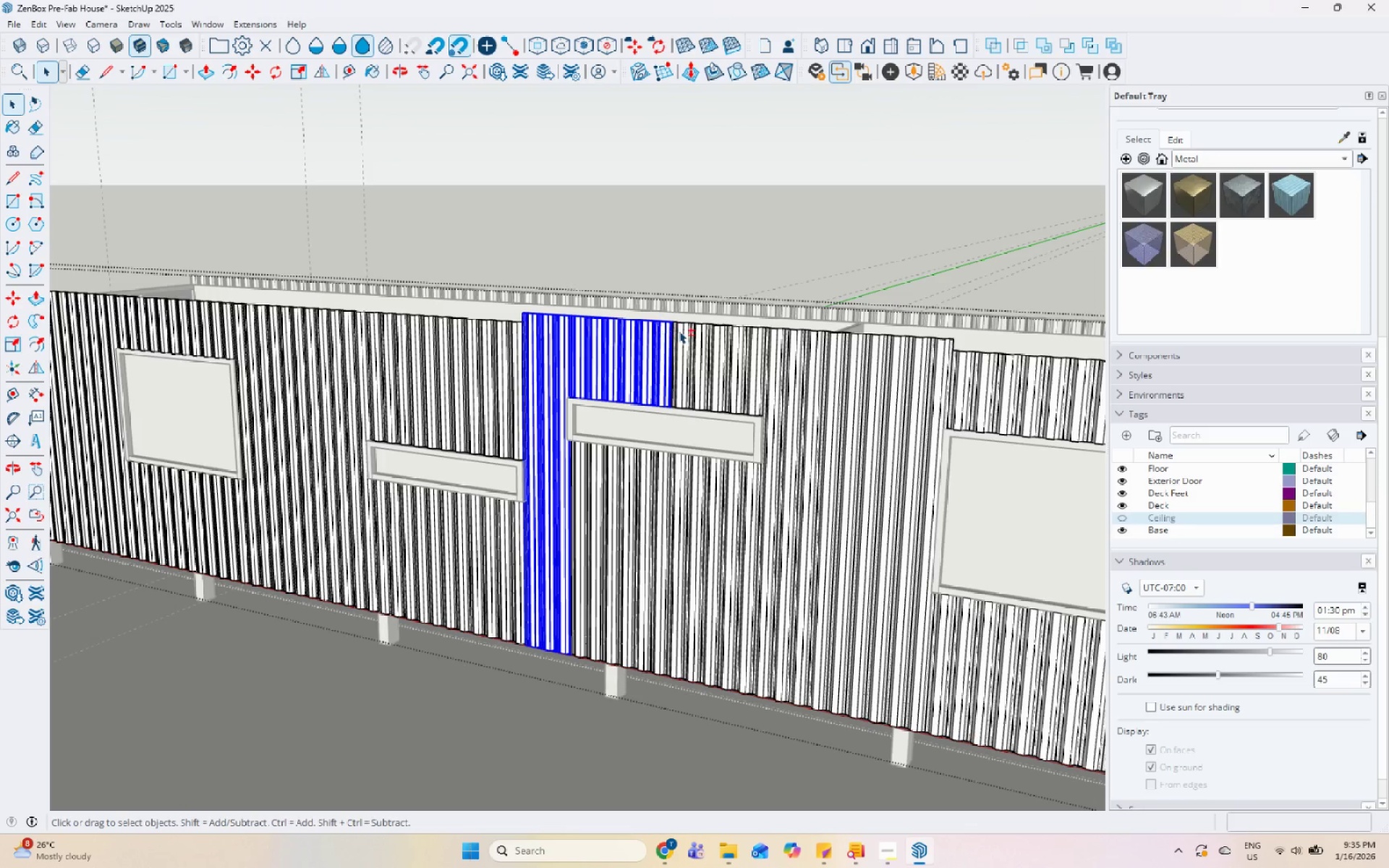 
left_click([679, 331])
 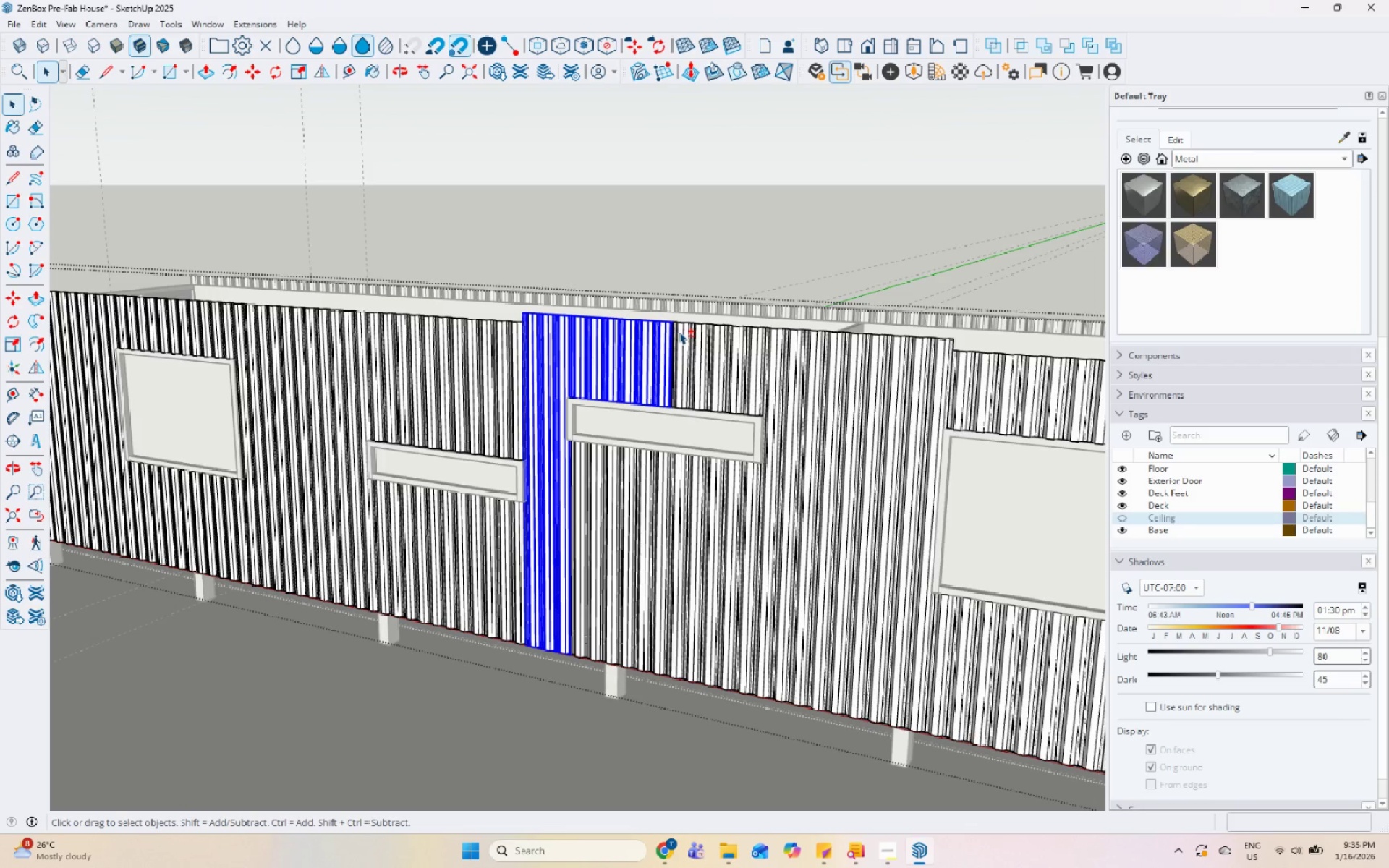 
hold_key(key=ShiftLeft, duration=1.52)
double_click([705, 339])
 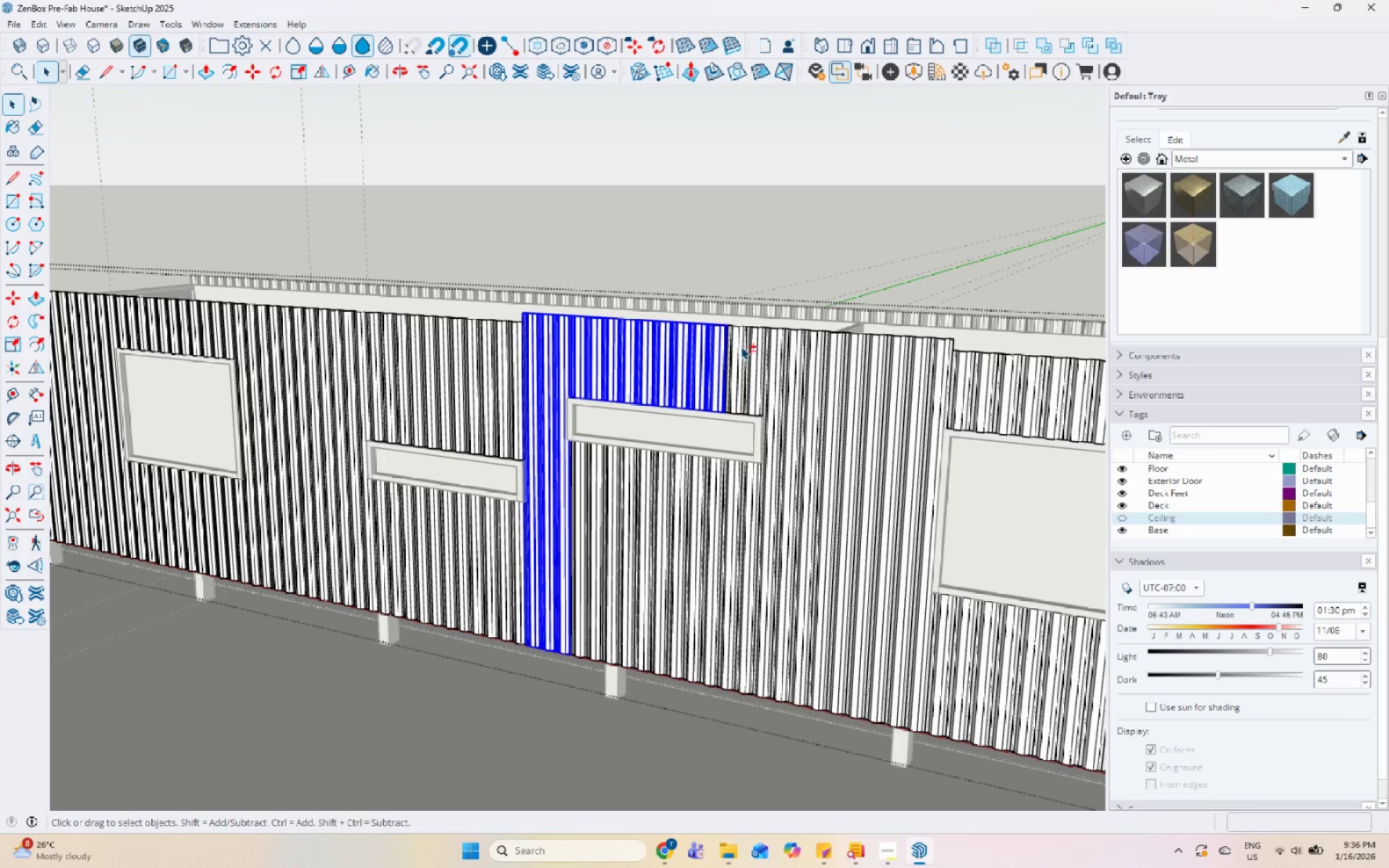 
triple_click([762, 350])
 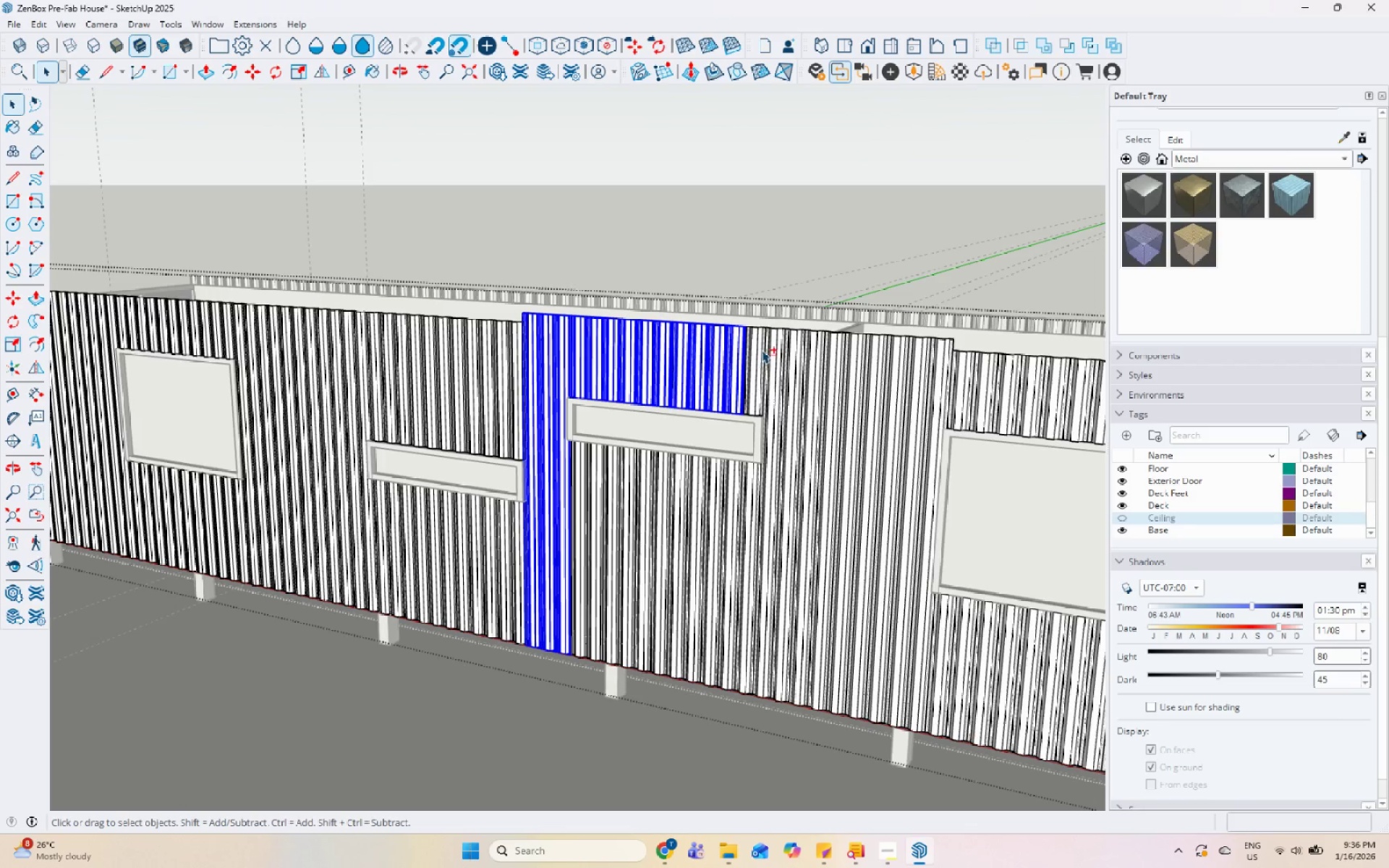 
hold_key(key=ShiftLeft, duration=1.51)
 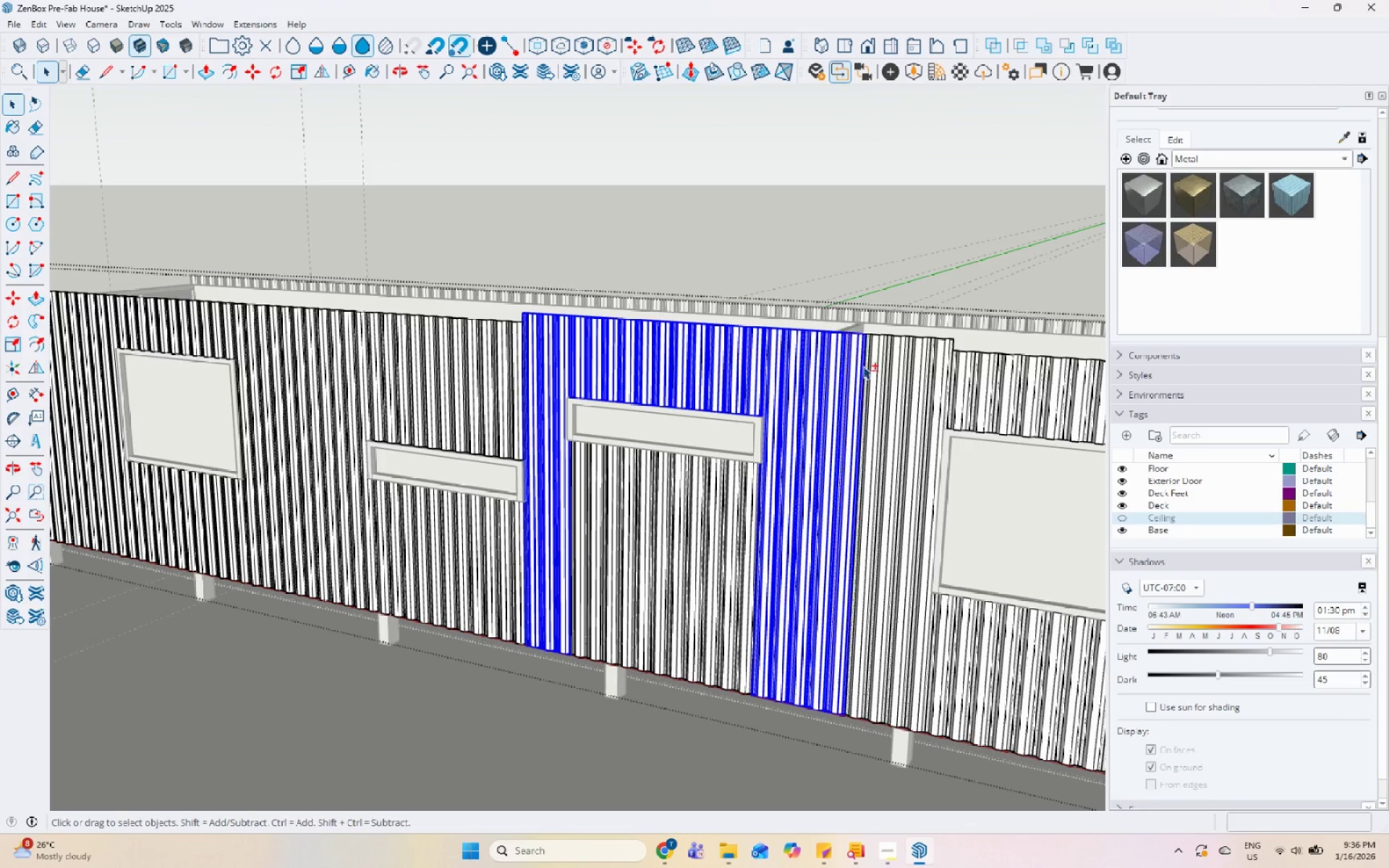 
hold_key(key=ShiftLeft, duration=1.52)
triple_click([882, 367])
 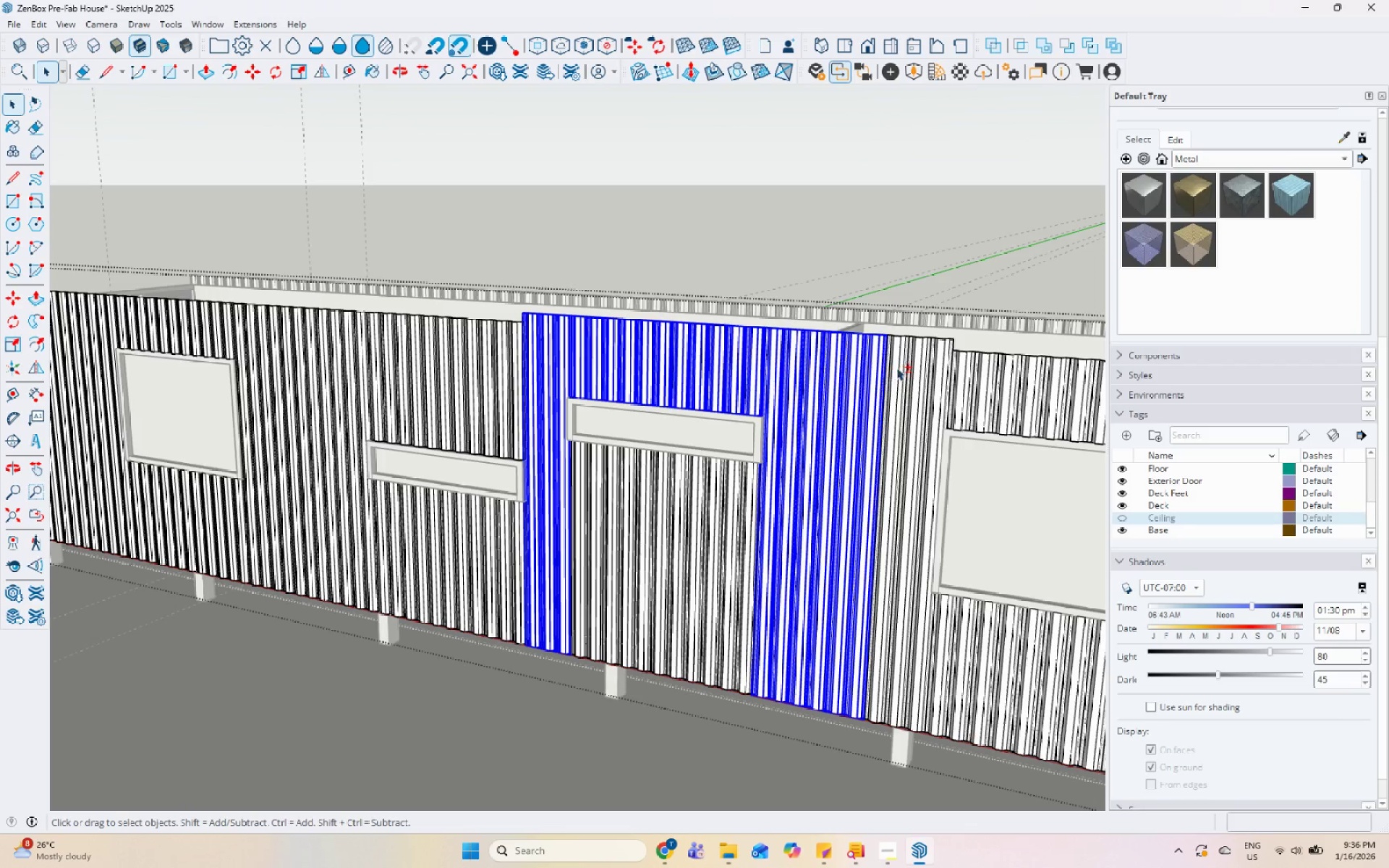 
triple_click([899, 367])
 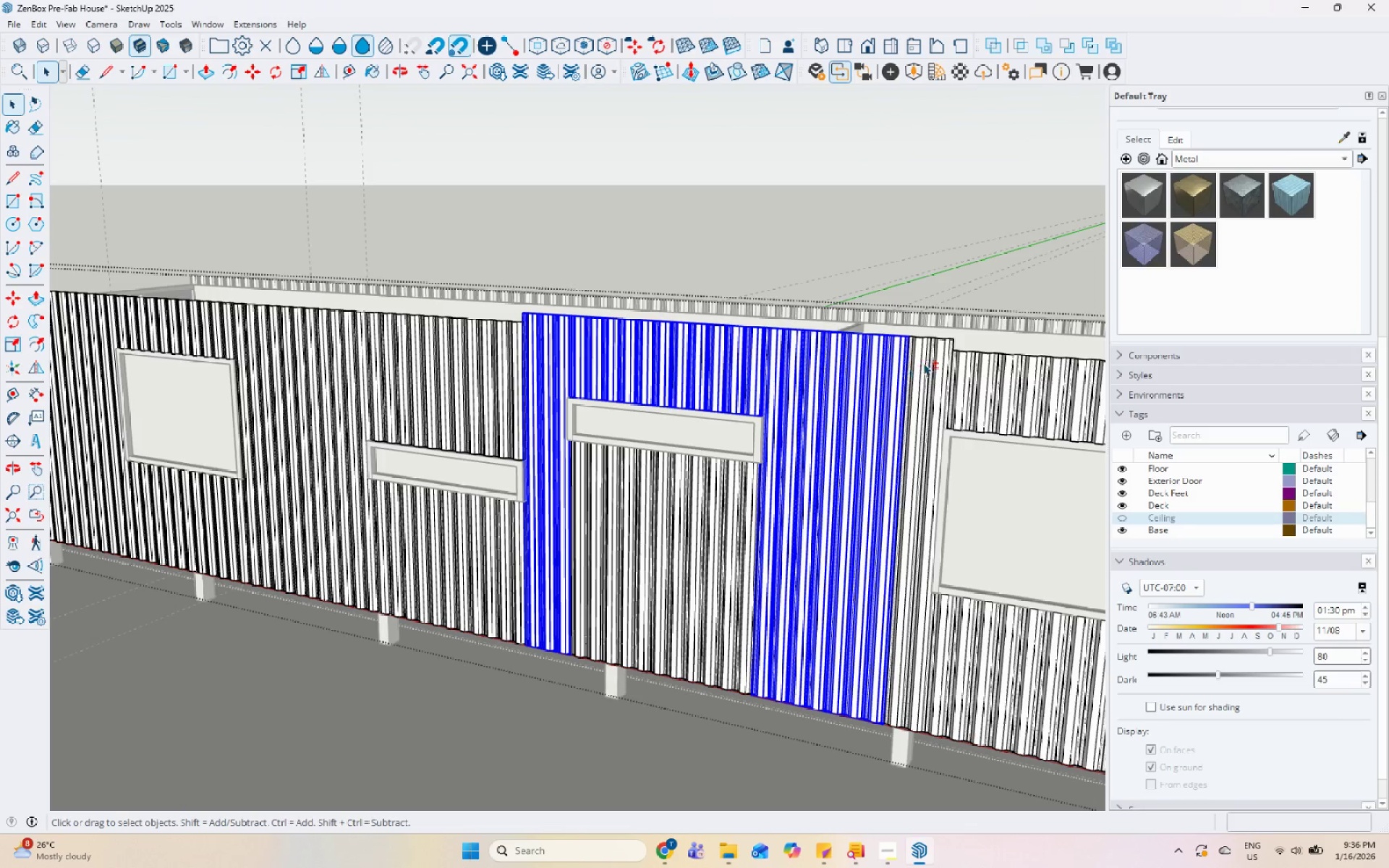 
hold_key(key=ShiftLeft, duration=0.44)
 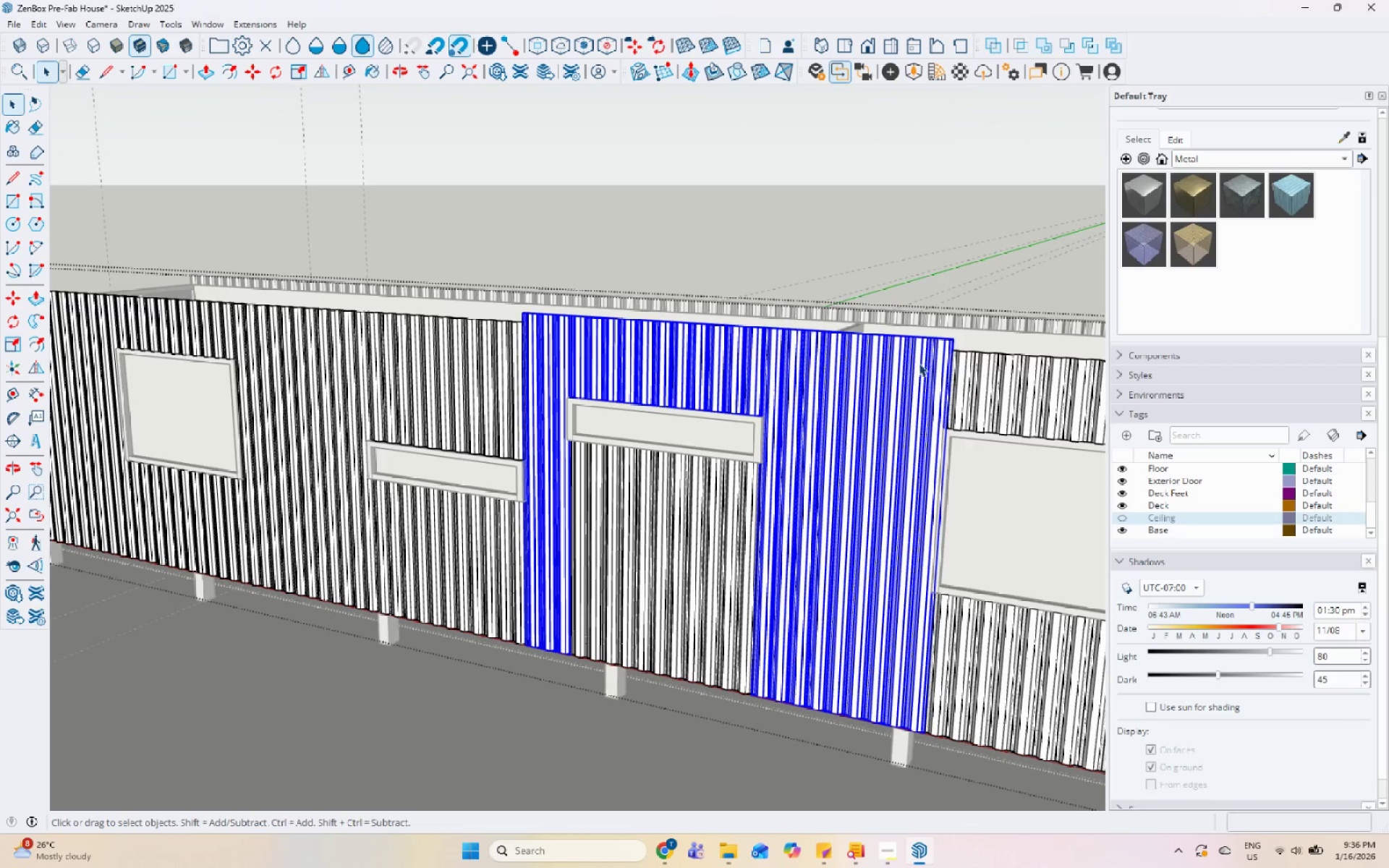 
key(S)
 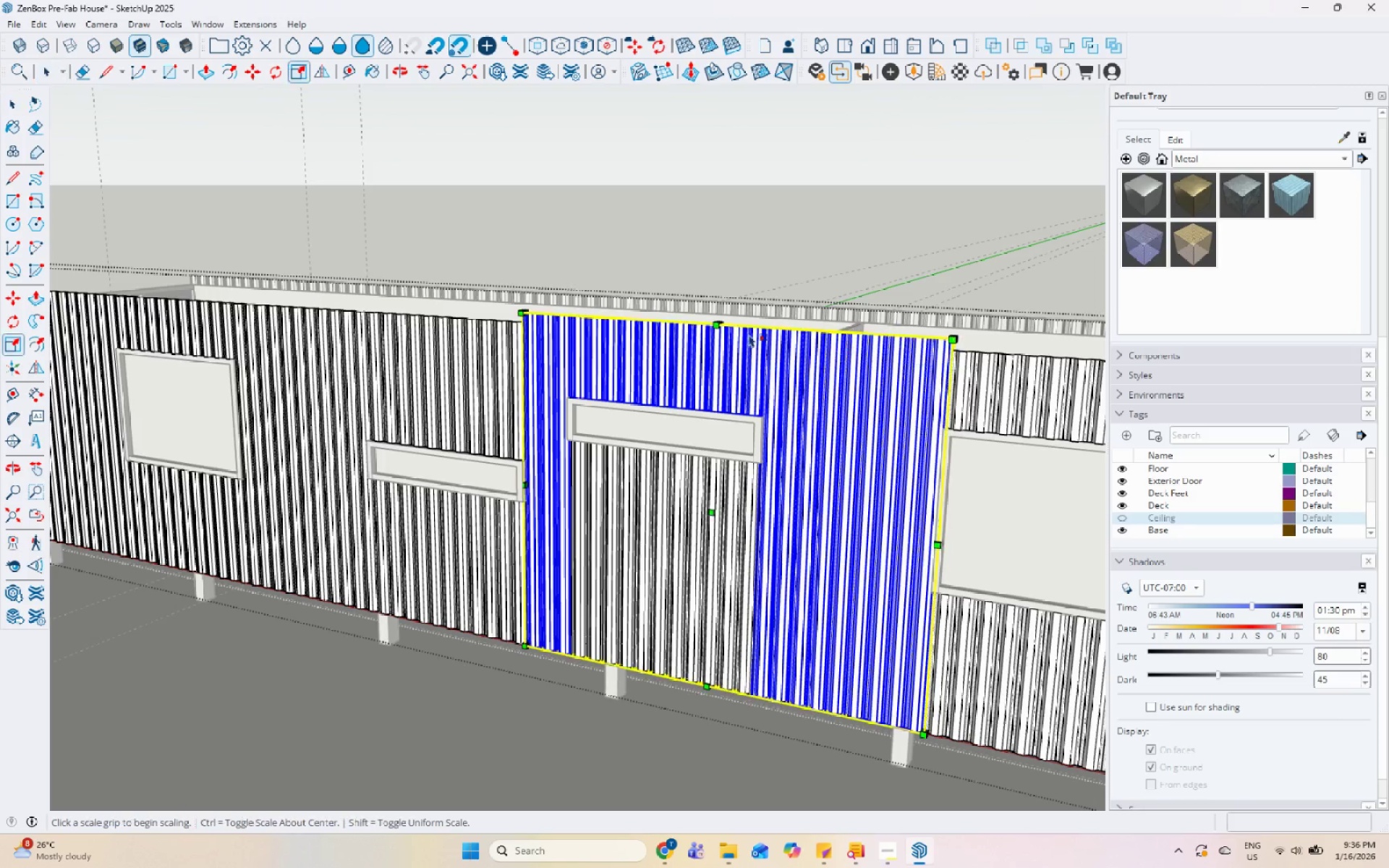 
scroll: coordinate [729, 356], scroll_direction: up, amount: 9.0
 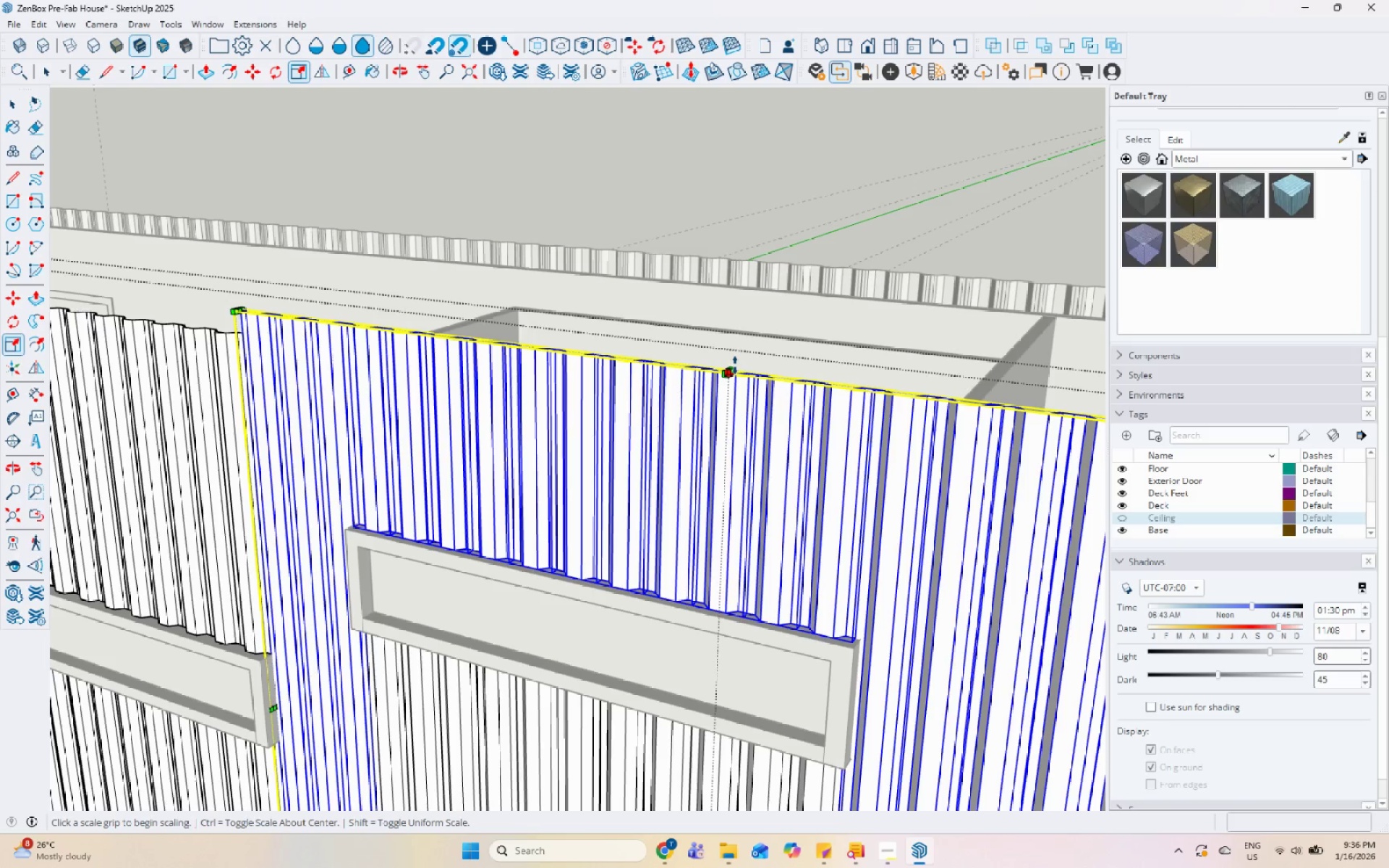 
left_click([735, 365])
 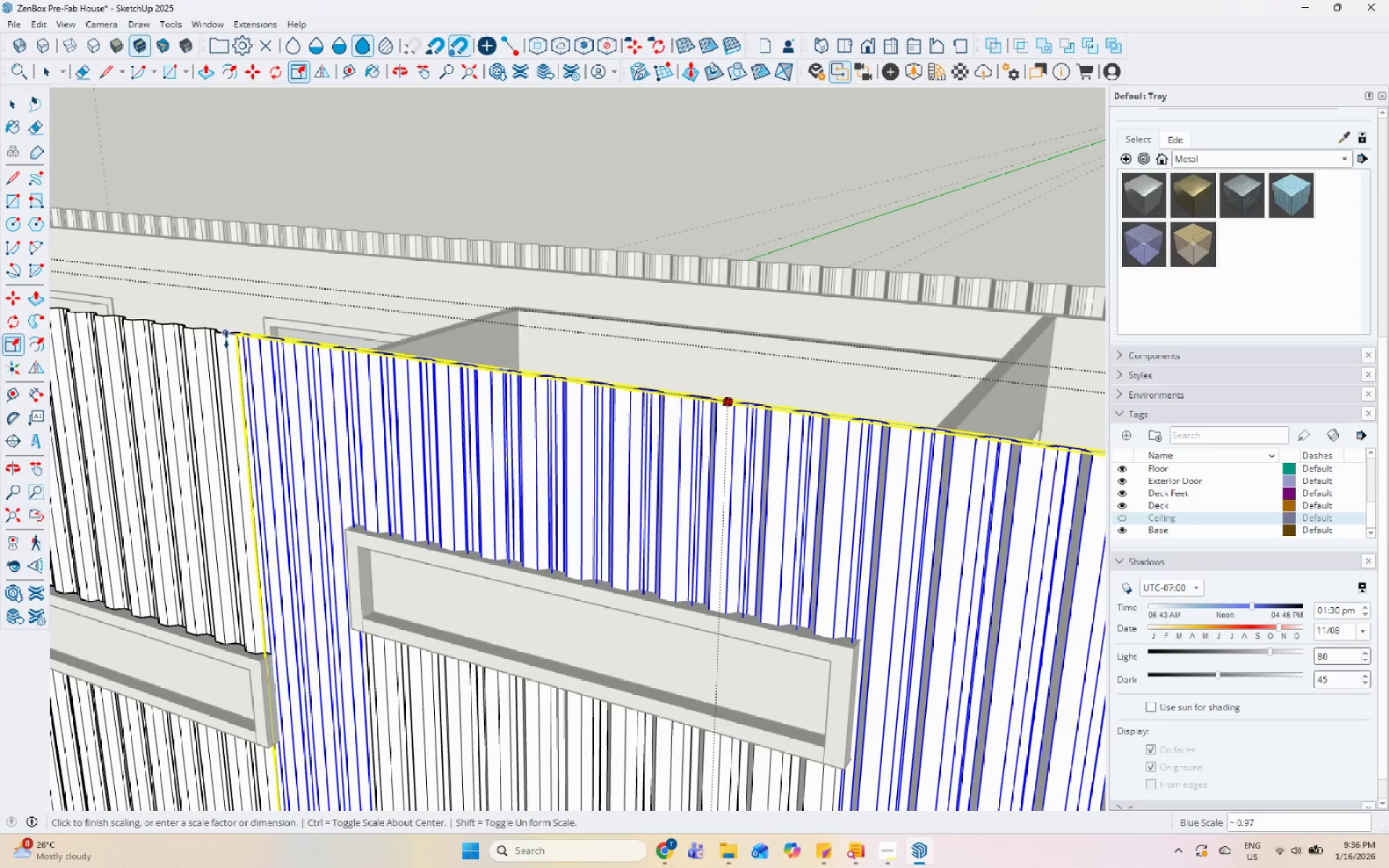 
left_click([219, 335])
 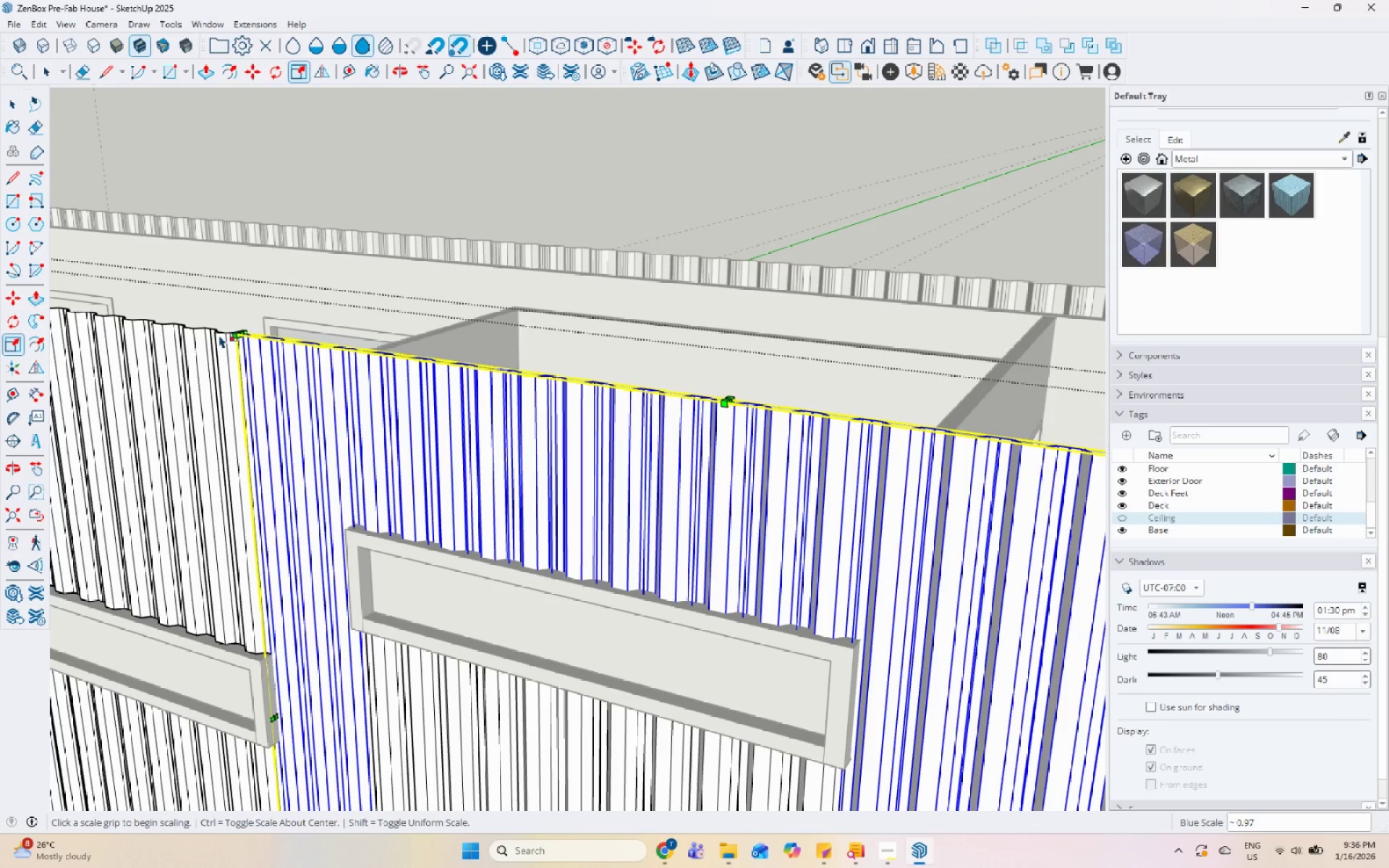 
key(Space)
 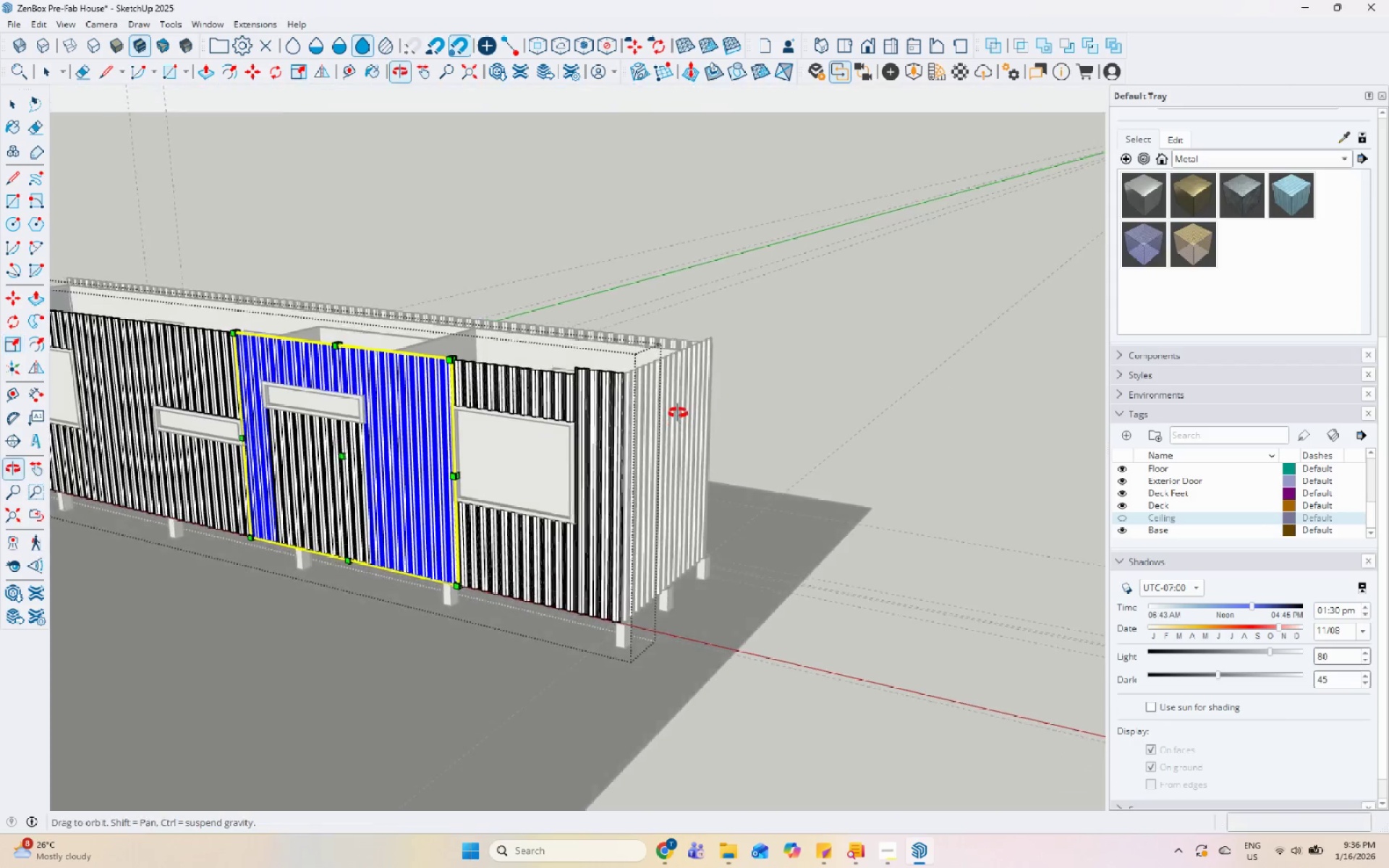 
scroll: coordinate [237, 342], scroll_direction: down, amount: 14.0
 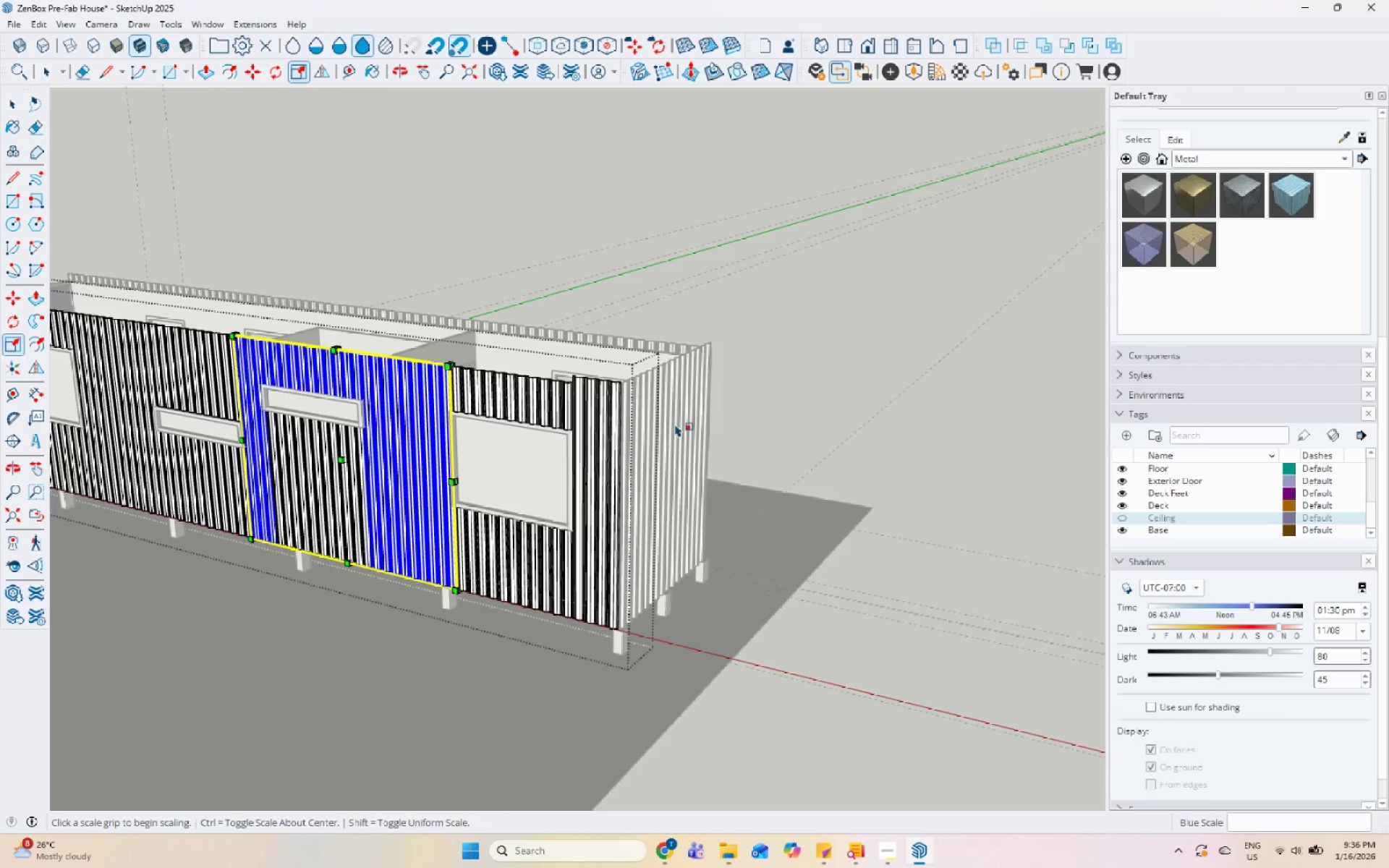 
scroll: coordinate [553, 368], scroll_direction: up, amount: 5.0
 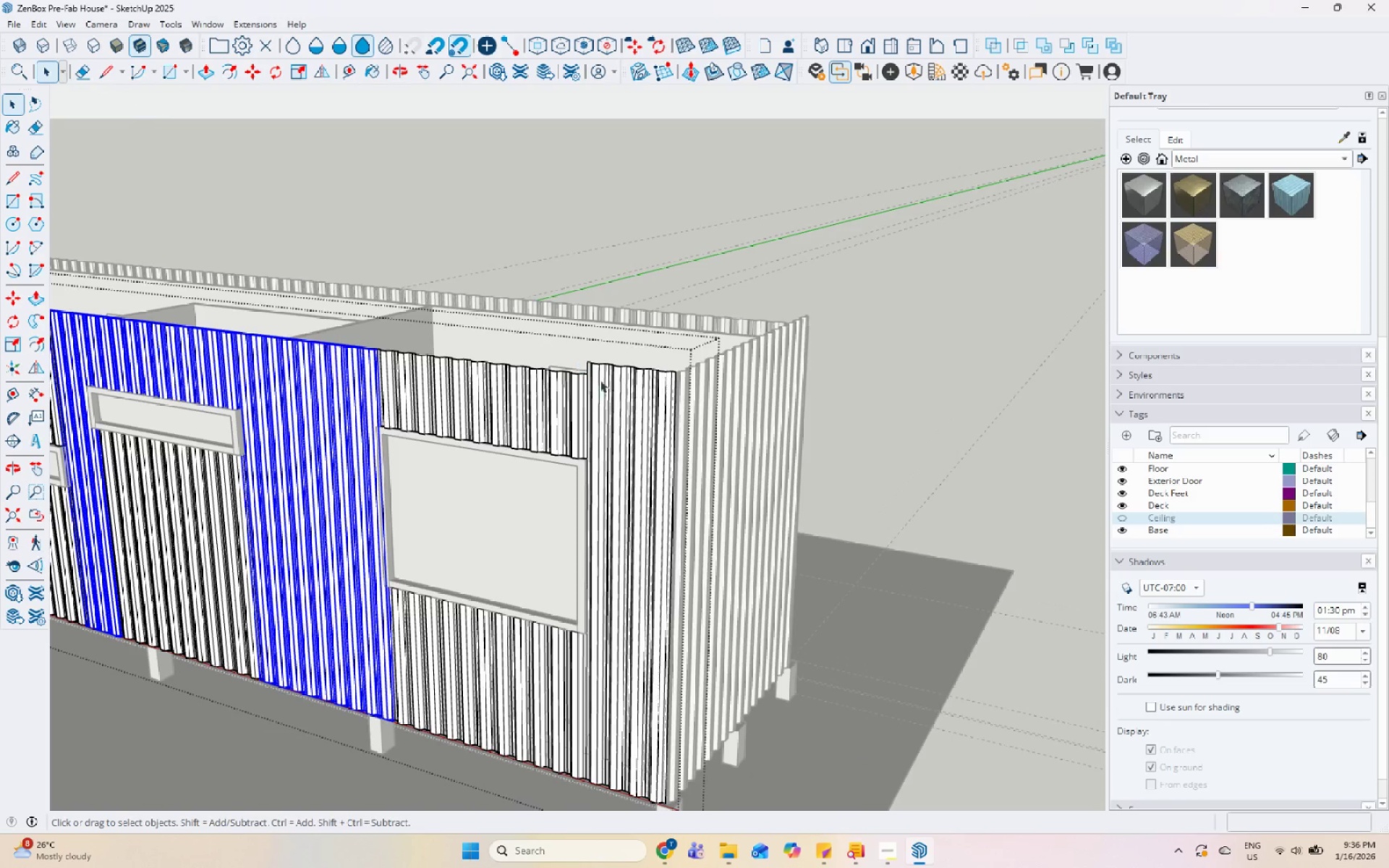 
left_click([606, 380])
 